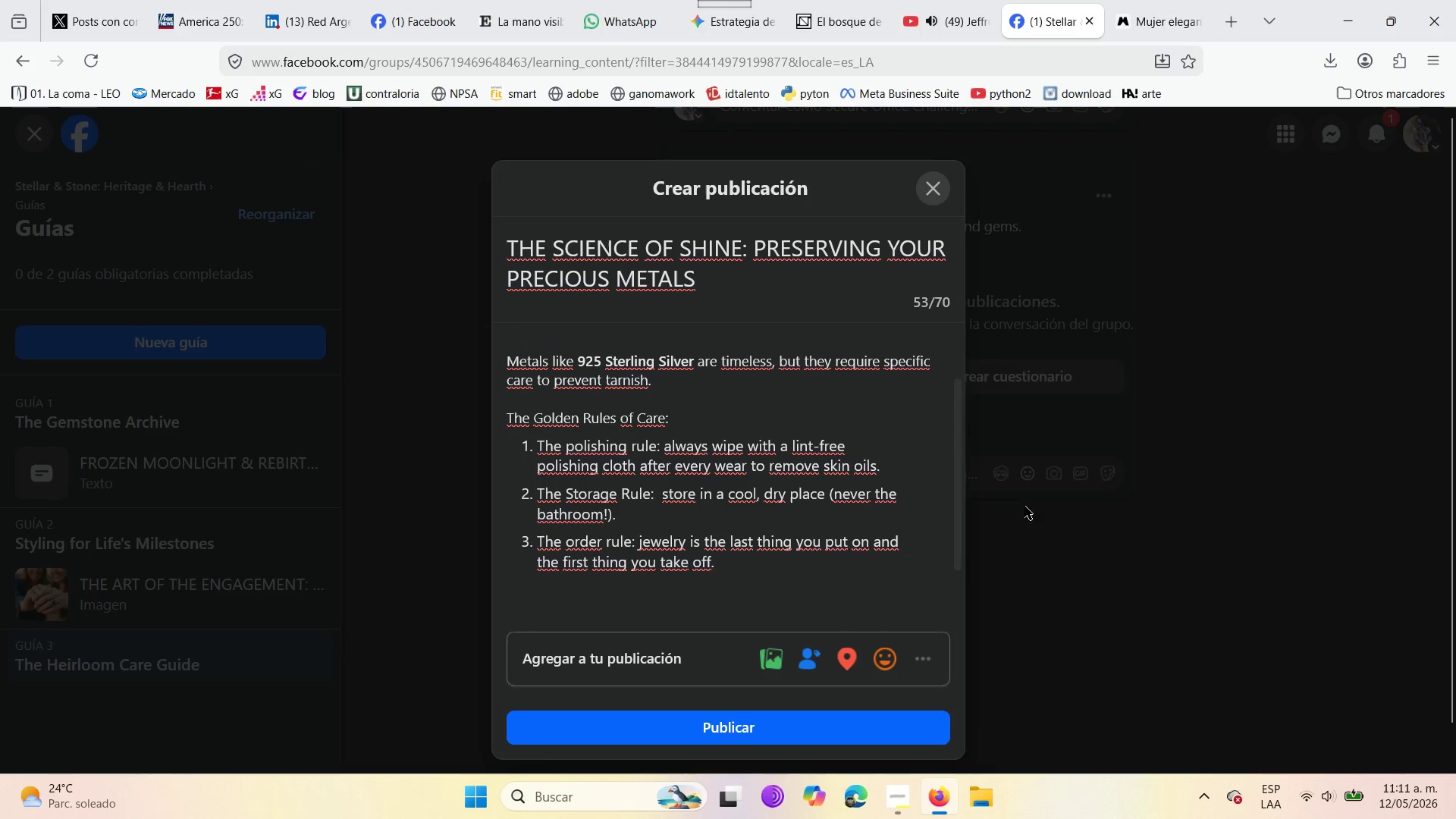 
scroll: coordinate [814, 516], scroll_direction: up, amount: 2.0
 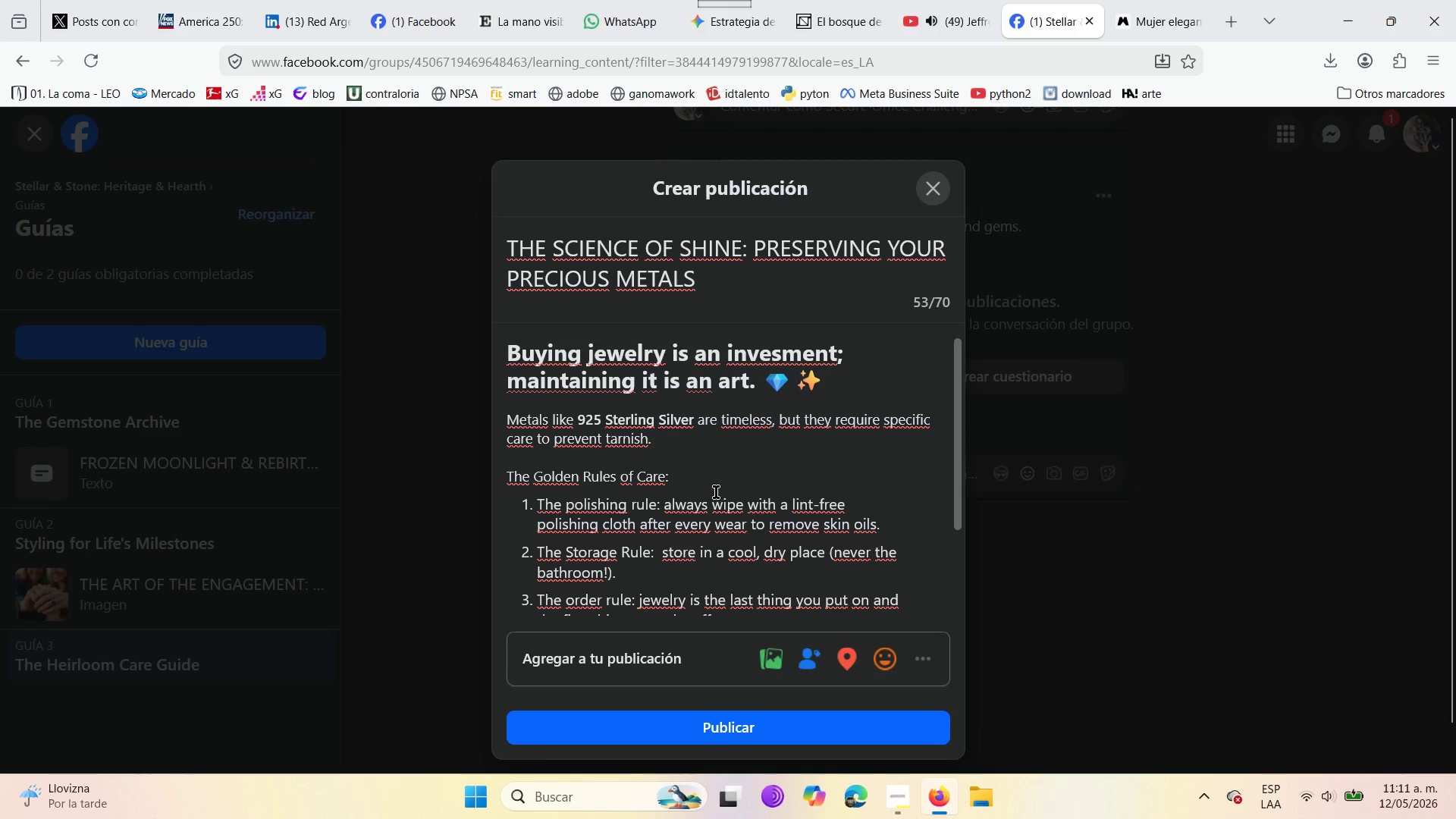 
left_click([716, 488])
 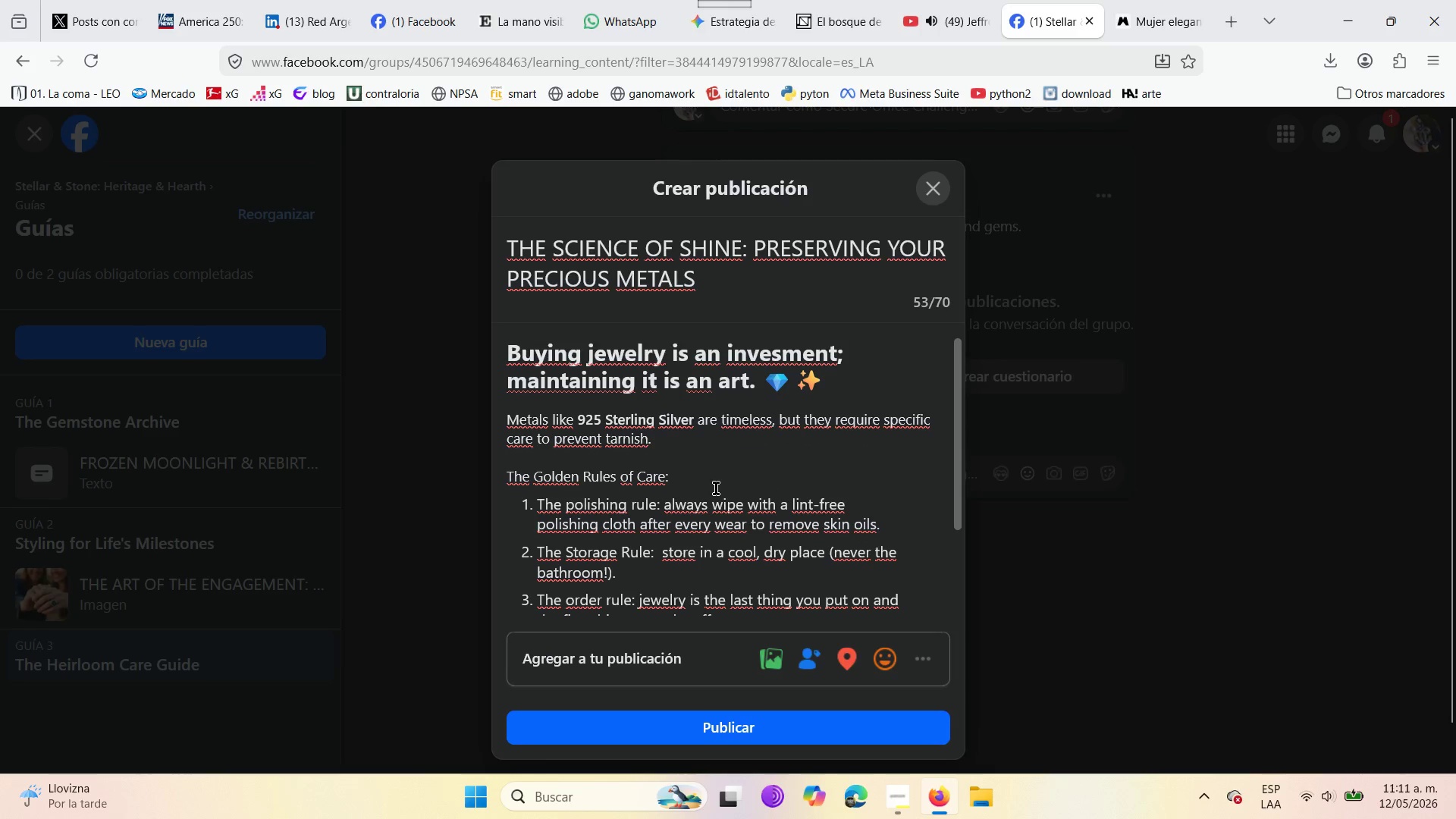 
key(Enter)
 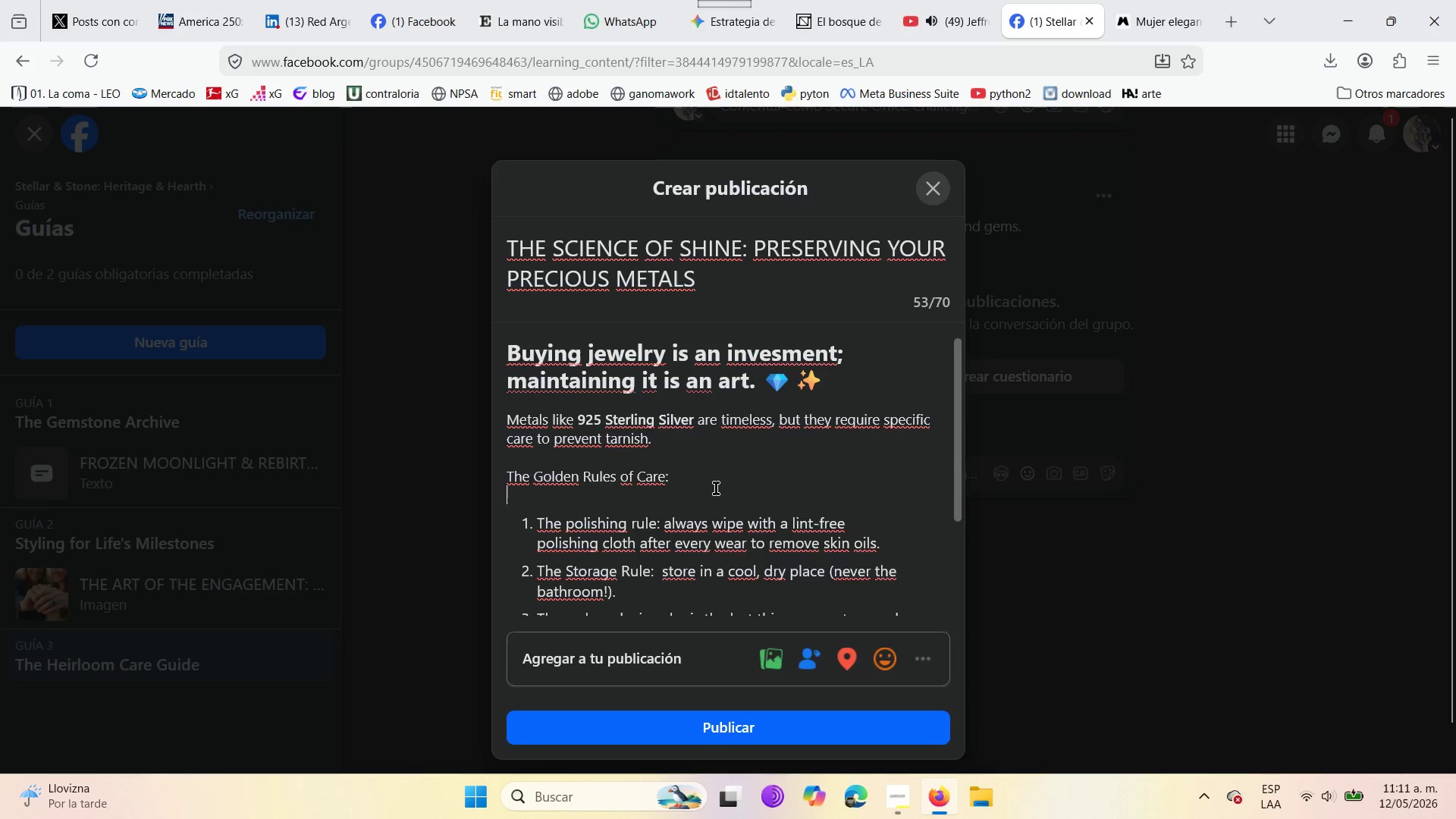 
scroll: coordinate [716, 488], scroll_direction: down, amount: 4.0
 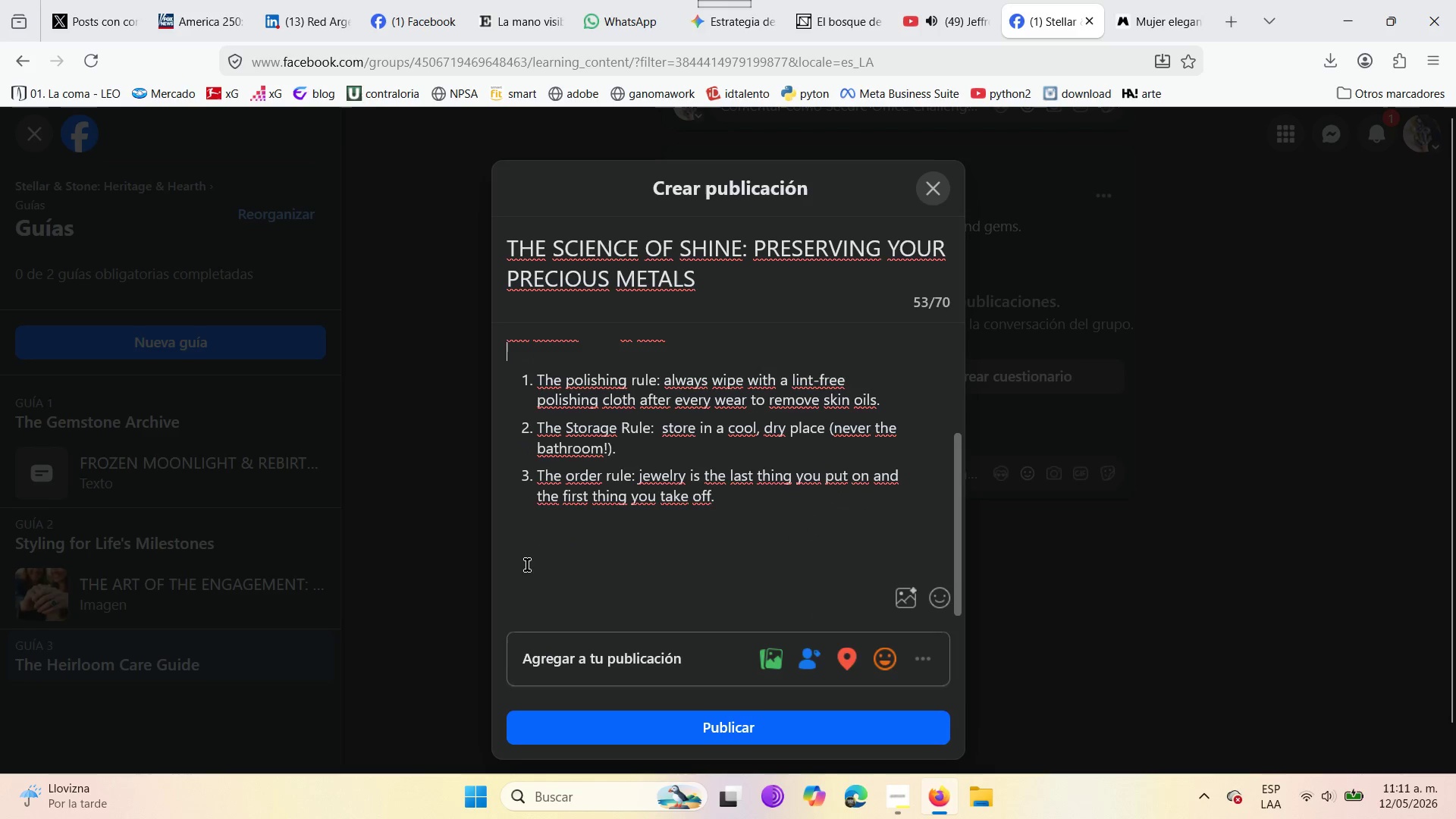 
left_click_drag(start_coordinate=[526, 563], to_coordinate=[526, 560])
 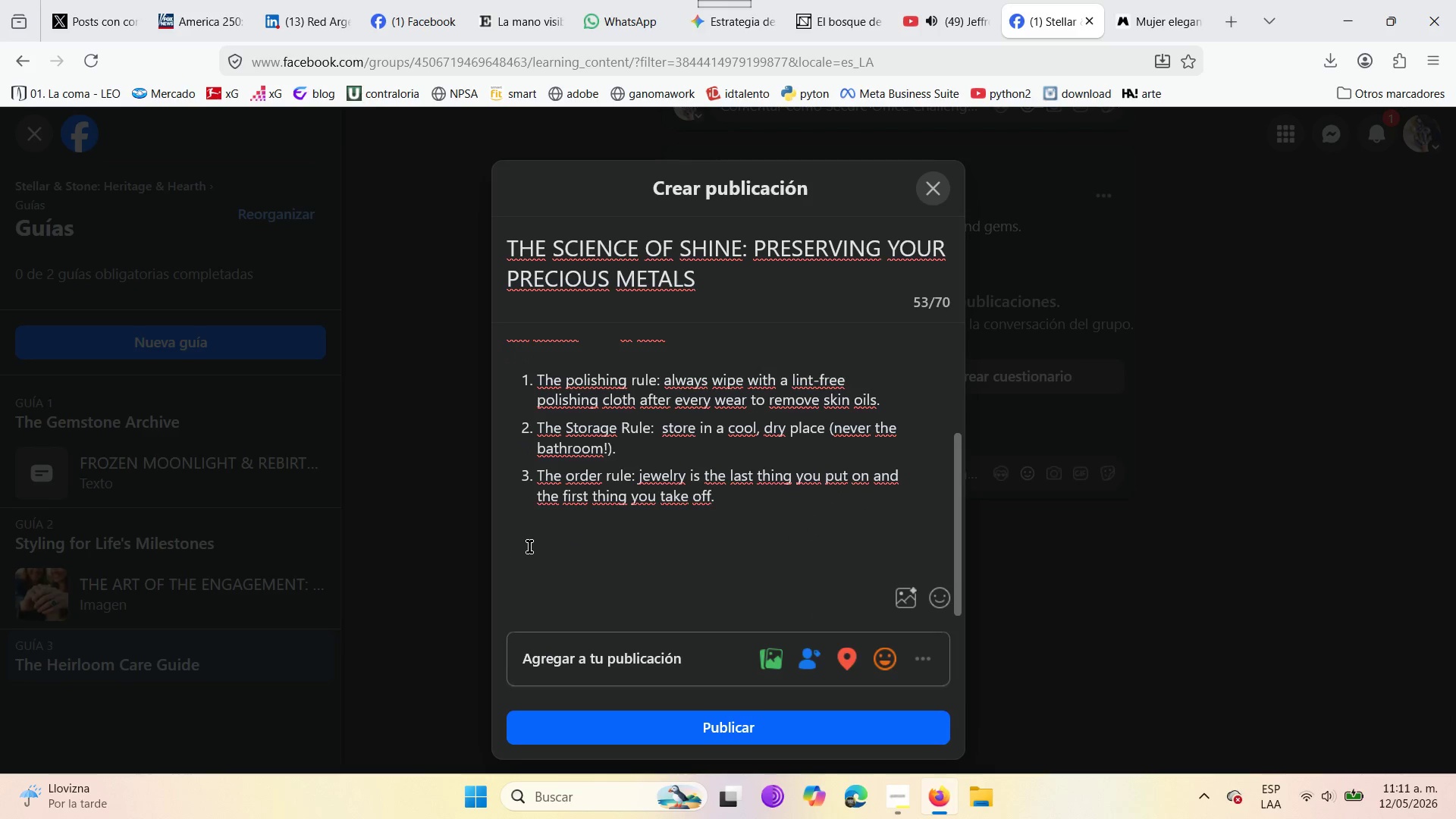 
wait(8.73)
 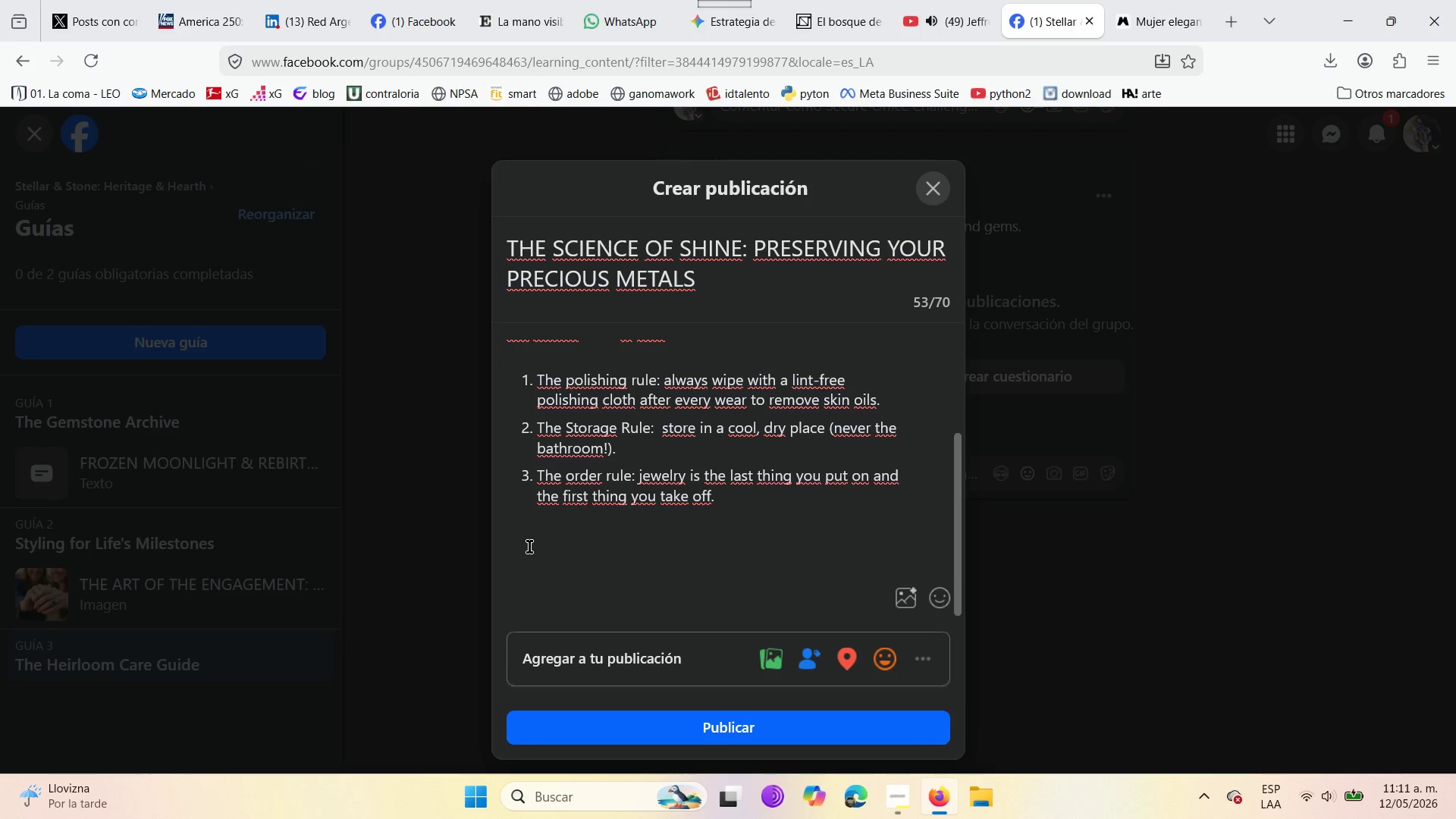 
type(Click to )
 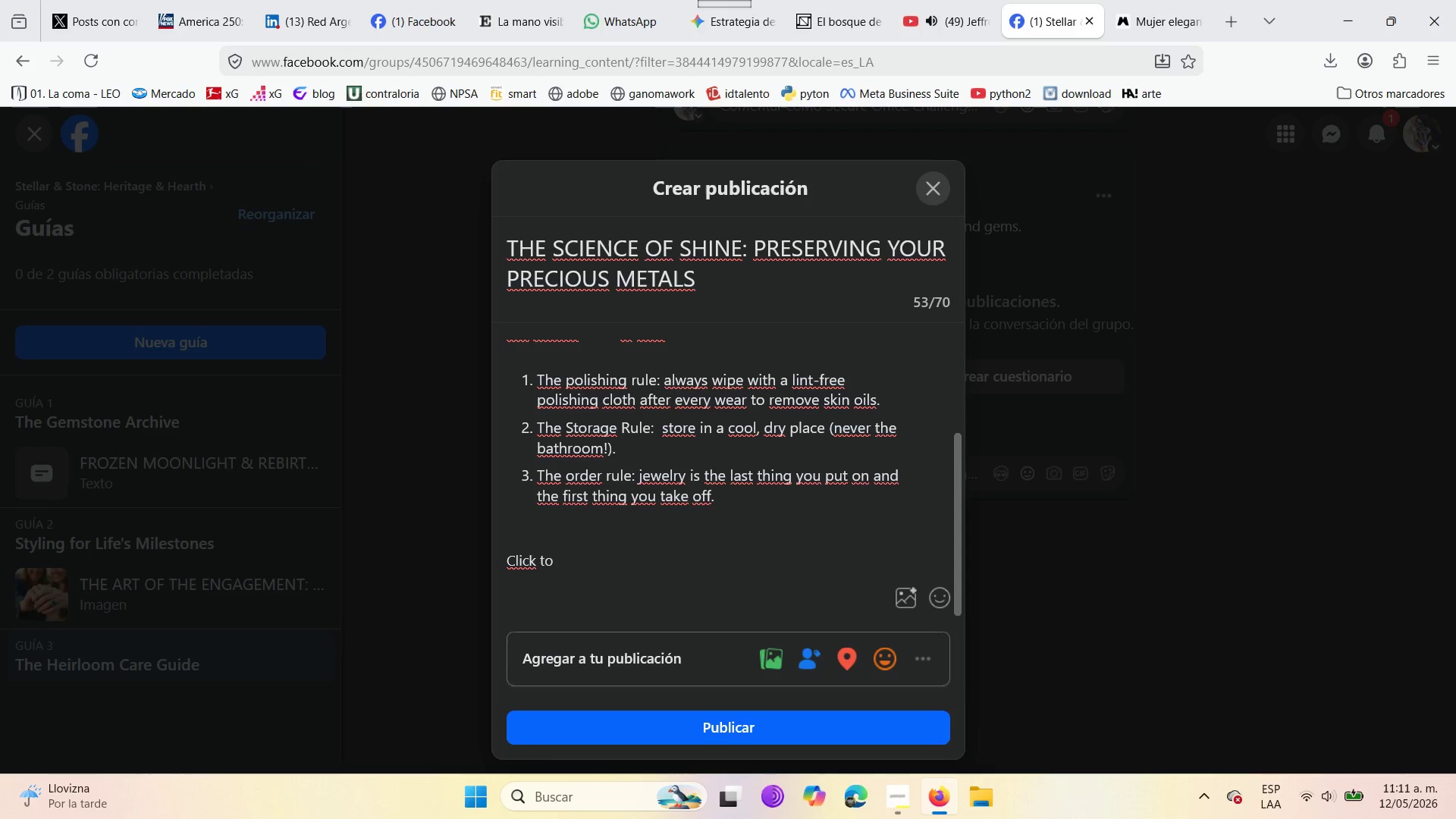 
type(view @The Soltice Pendant )
key(Backspace)
type(@ -Craftted )
 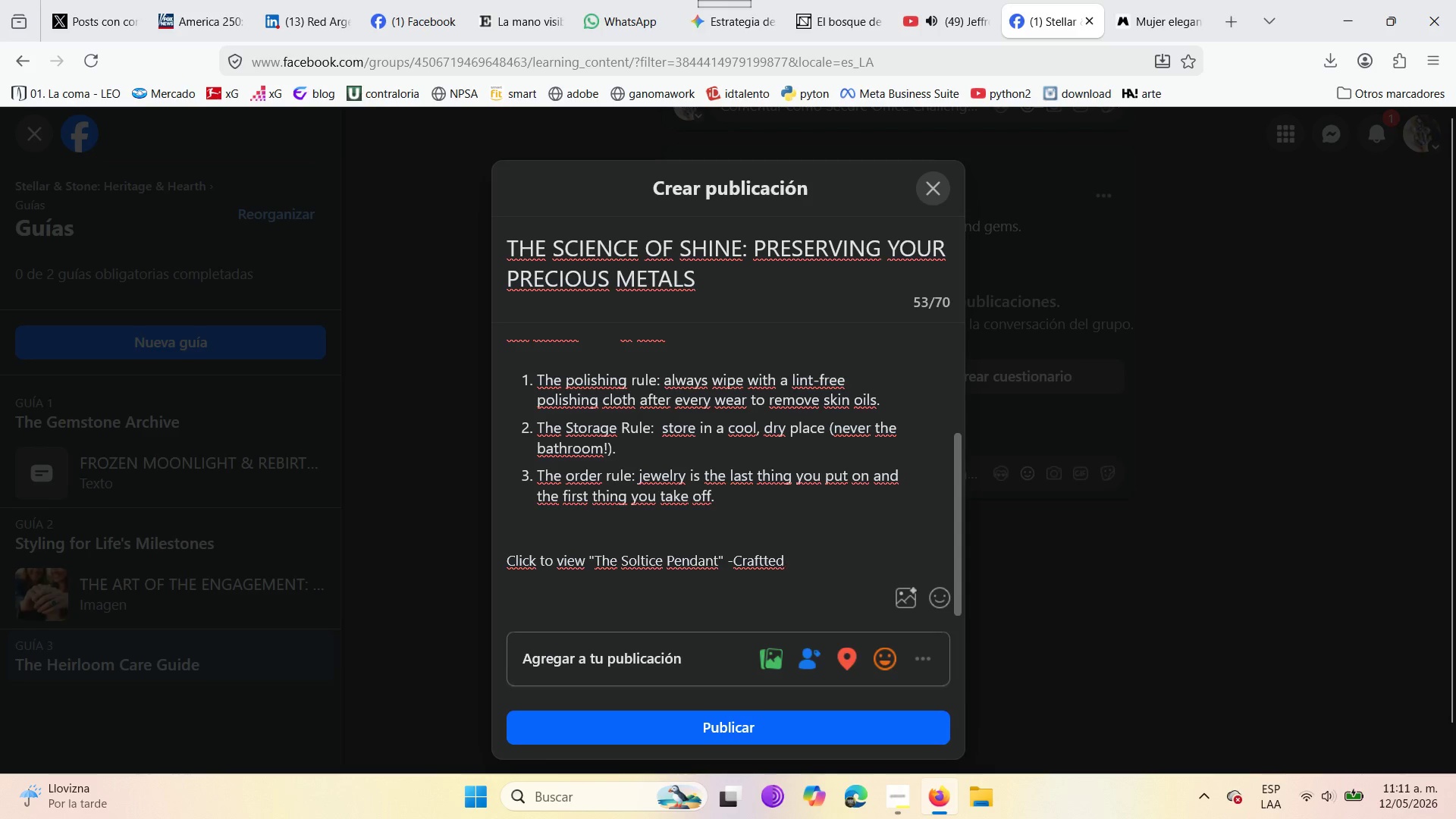 
key(ArrowLeft)
 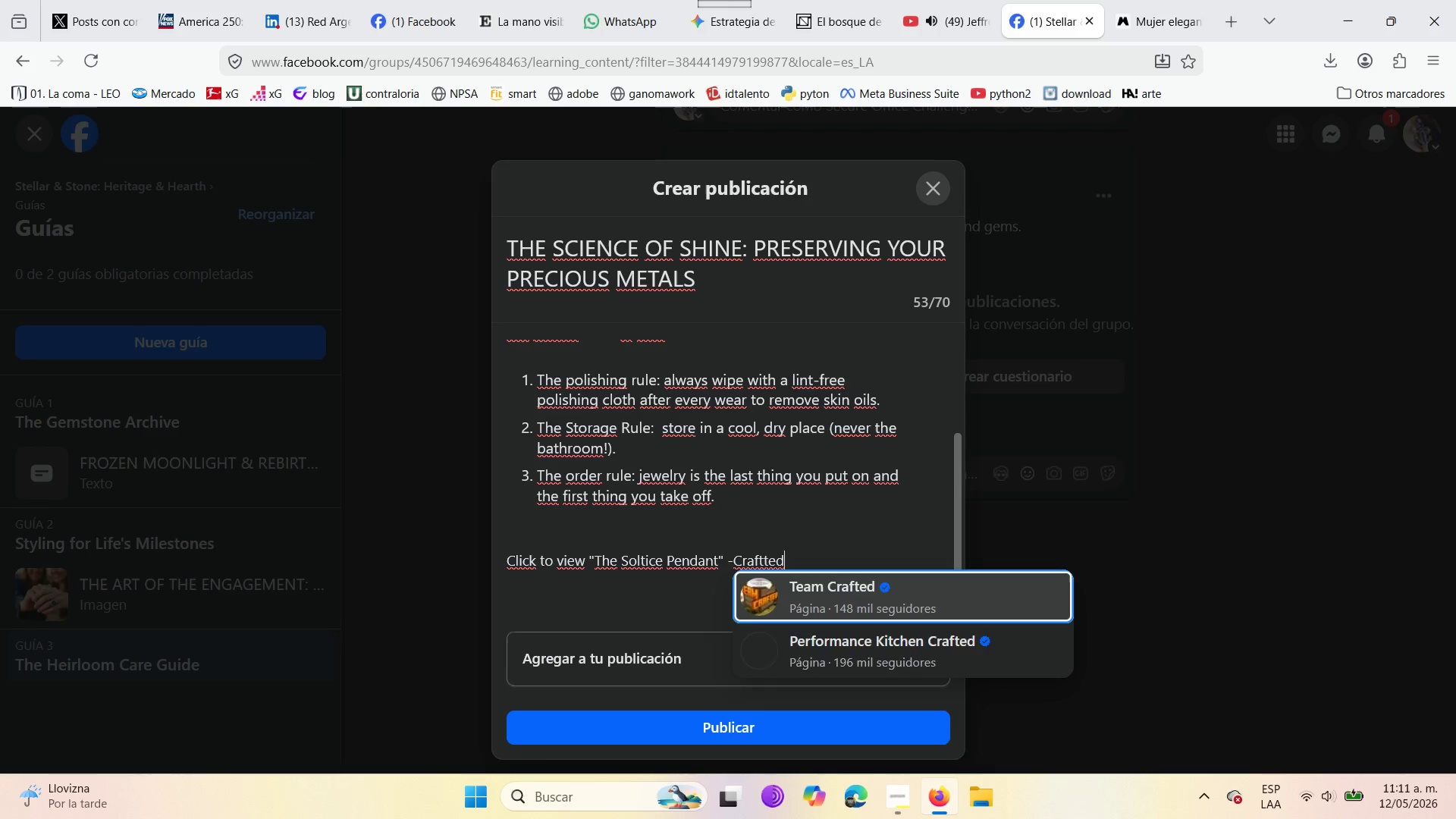 
key(ArrowLeft)
 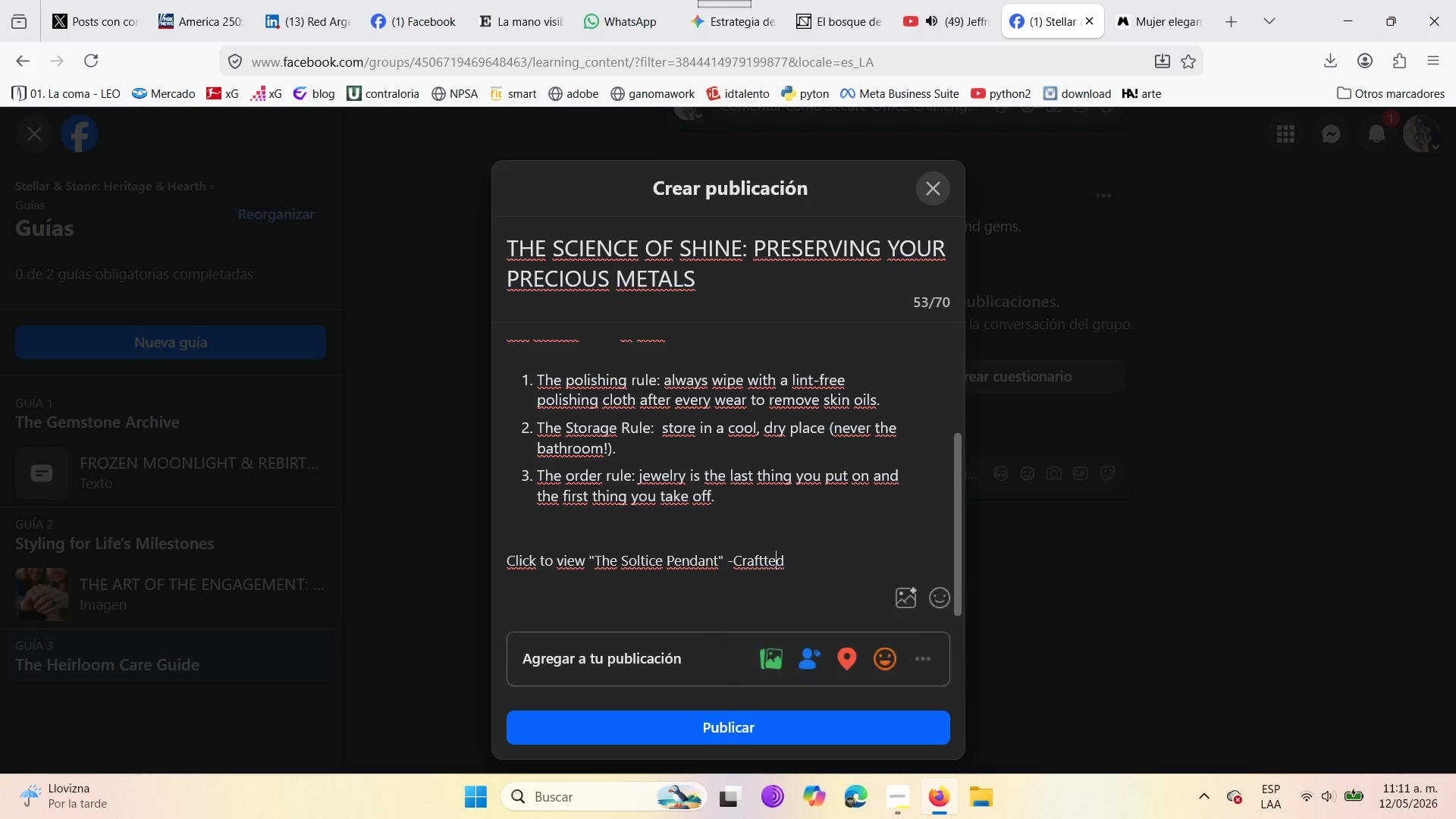 
key(ArrowLeft)
 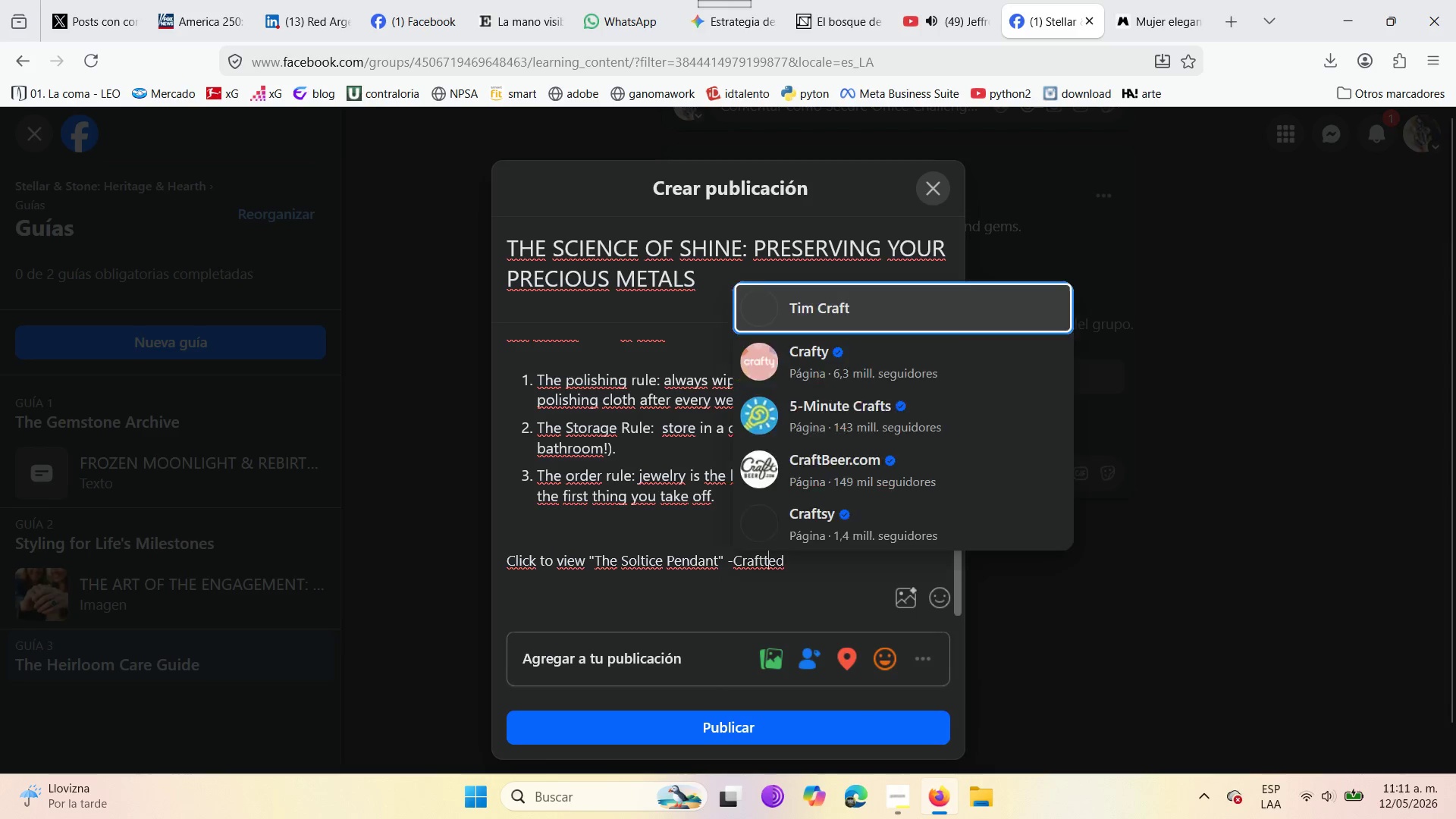 
key(ArrowLeft)
 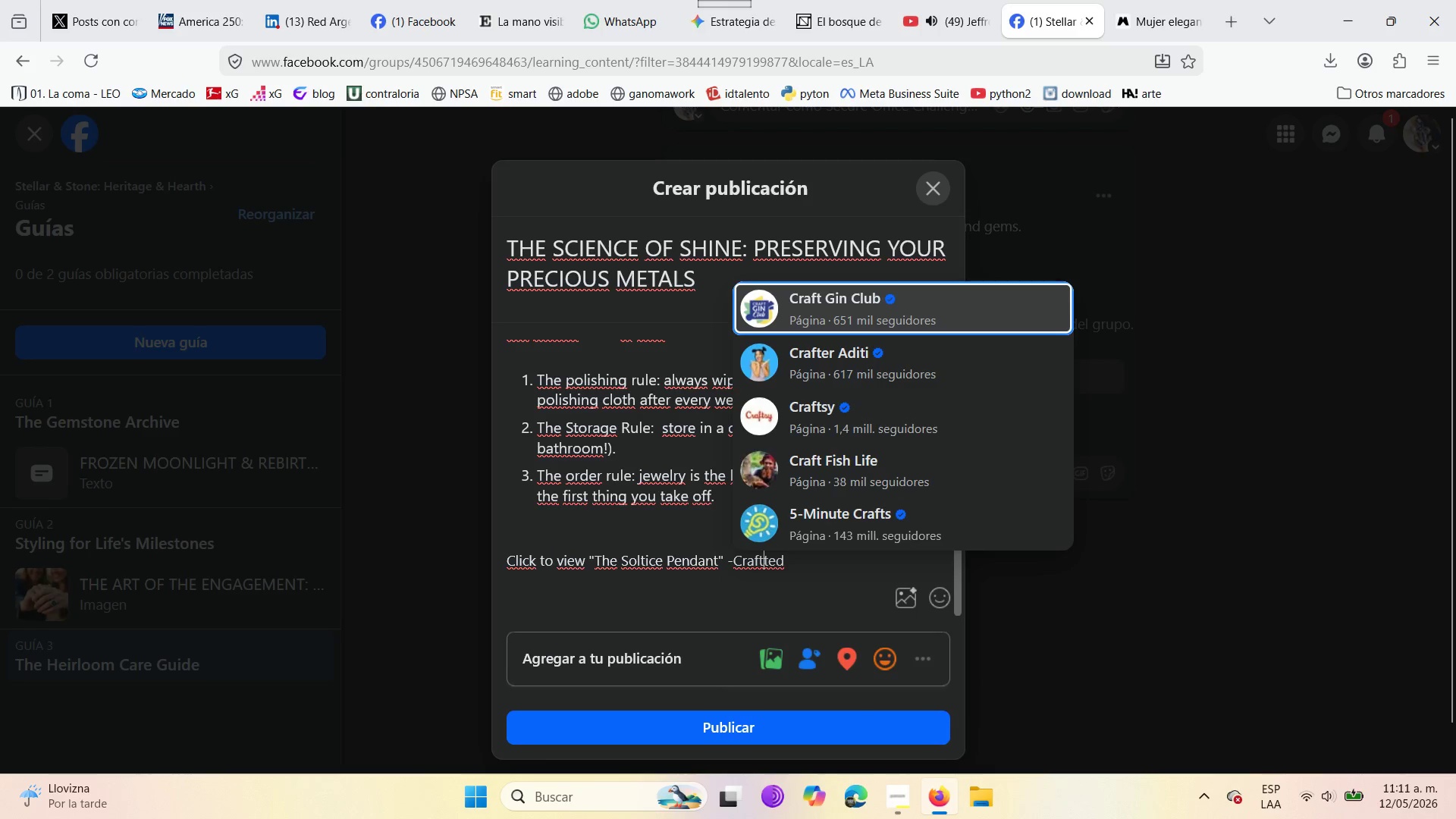 
key(Backspace)
 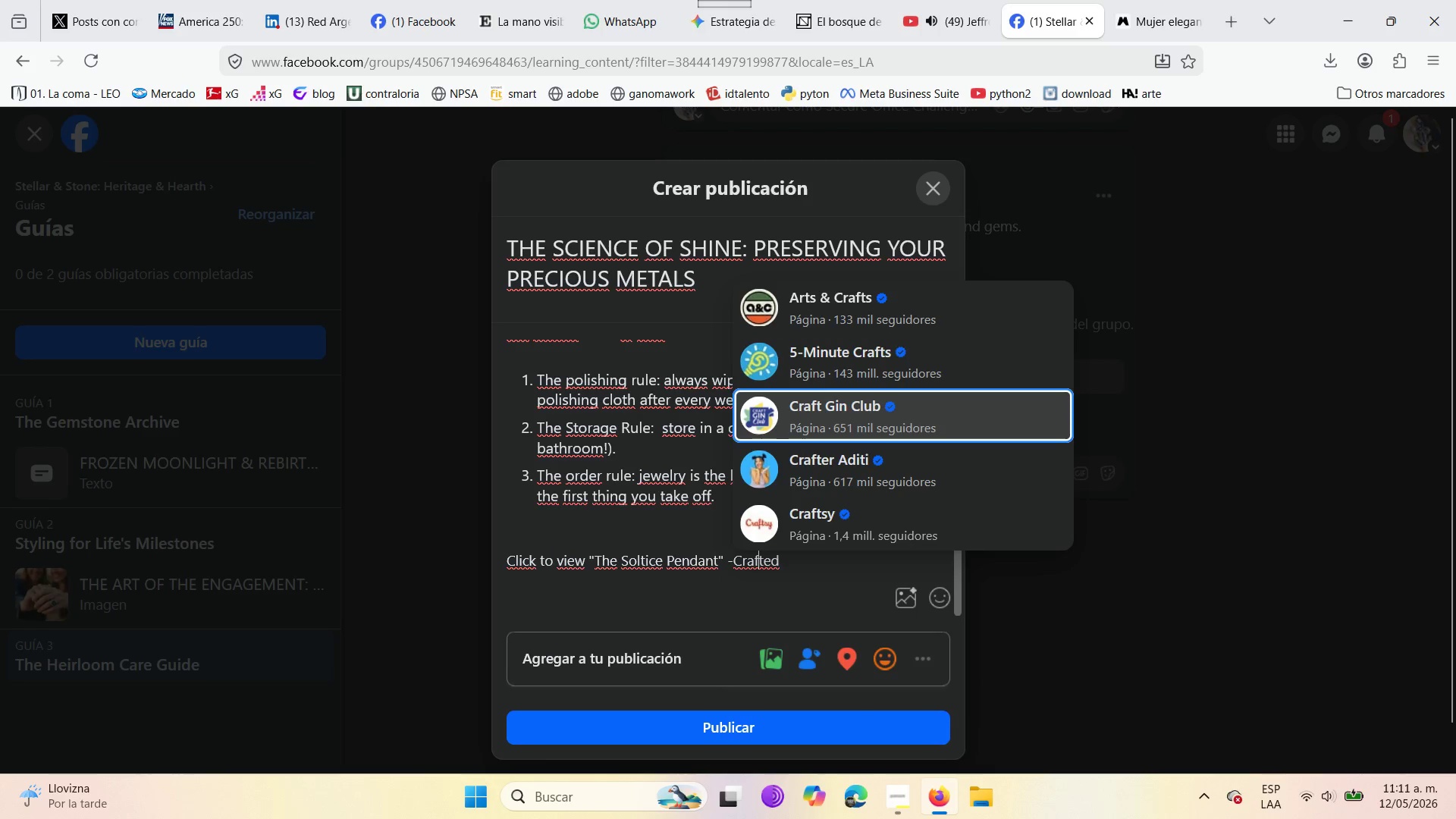 
key(ArrowRight)
 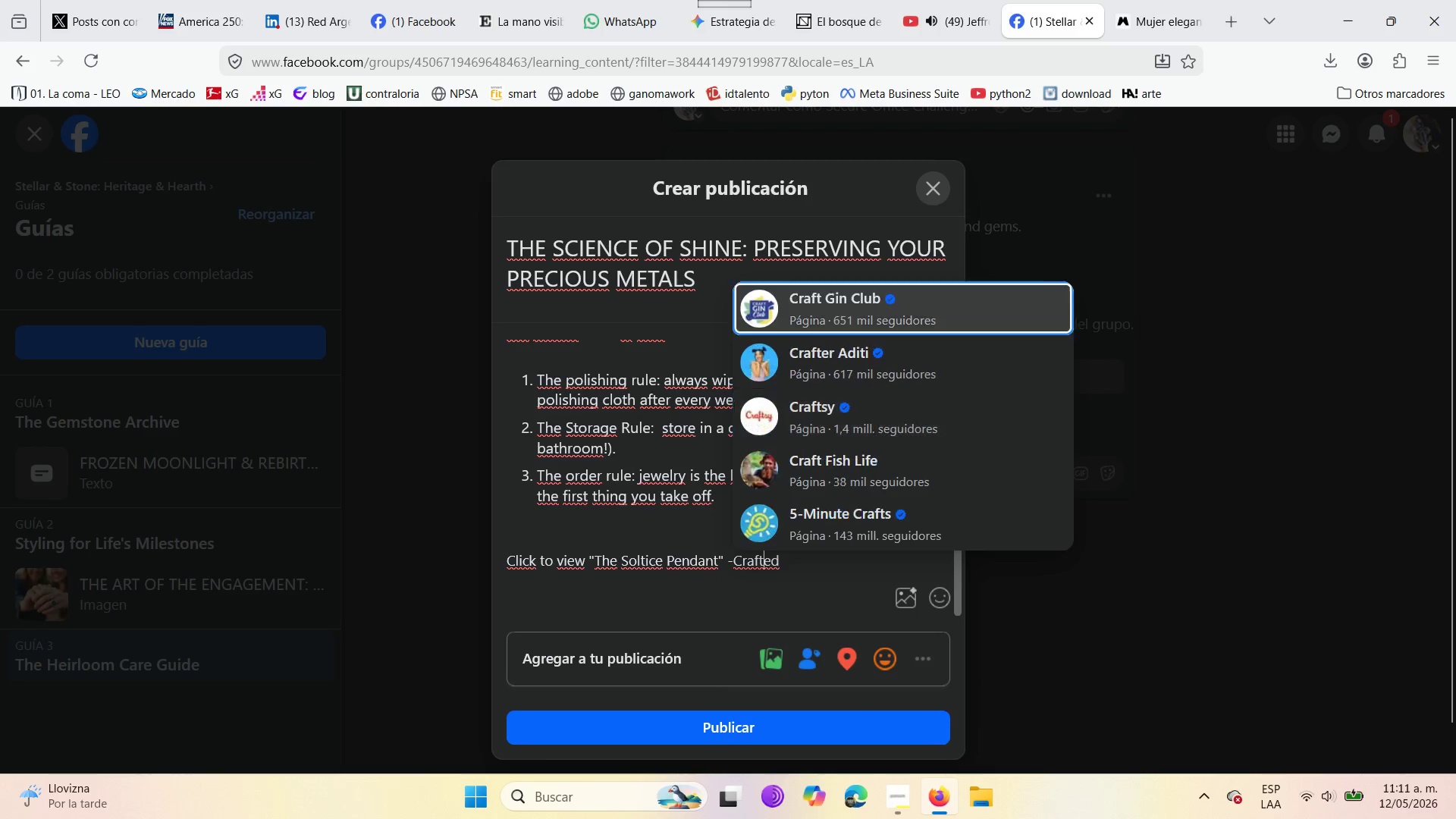 
key(ArrowRight)
 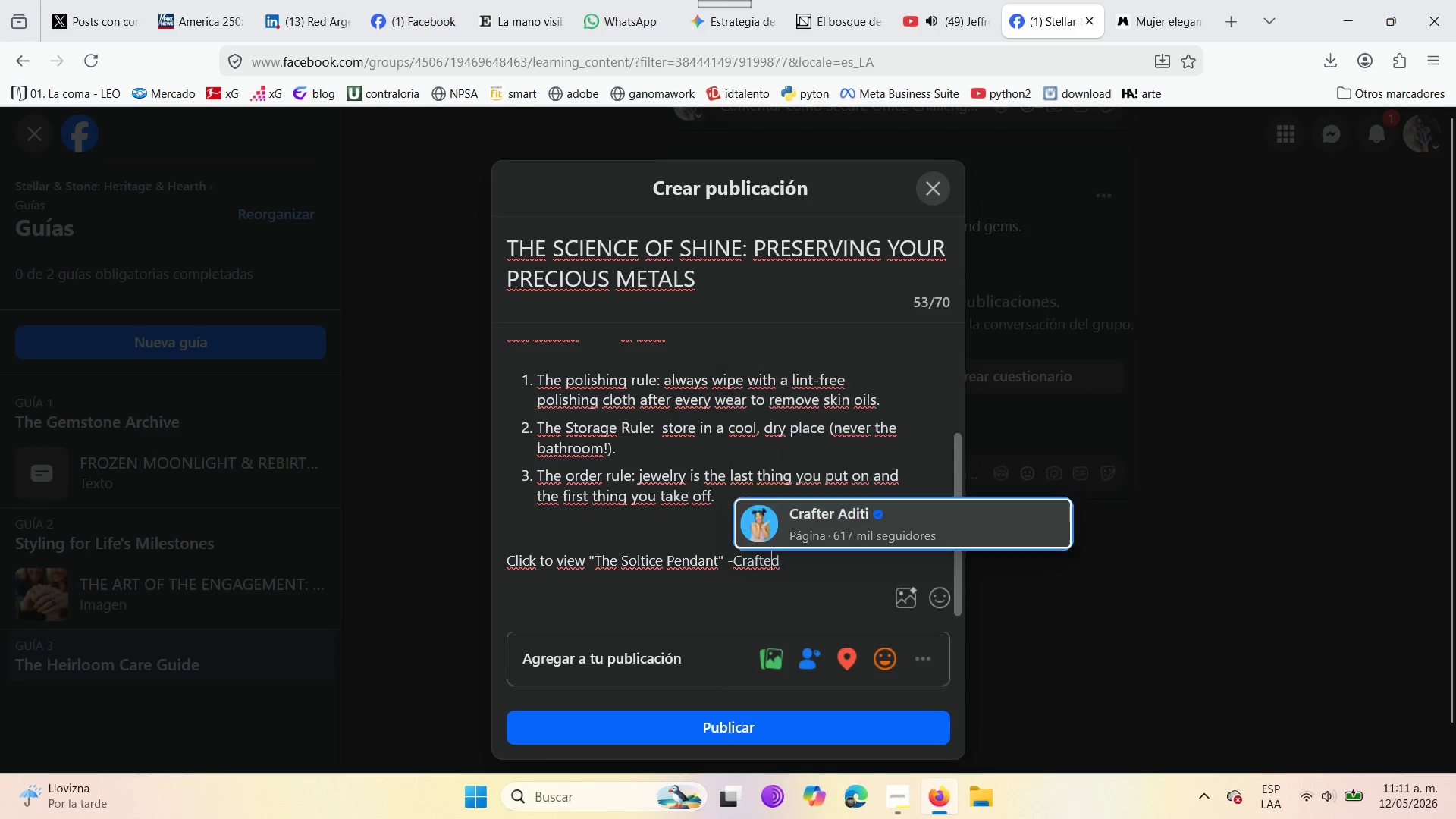 
key(ArrowRight)
 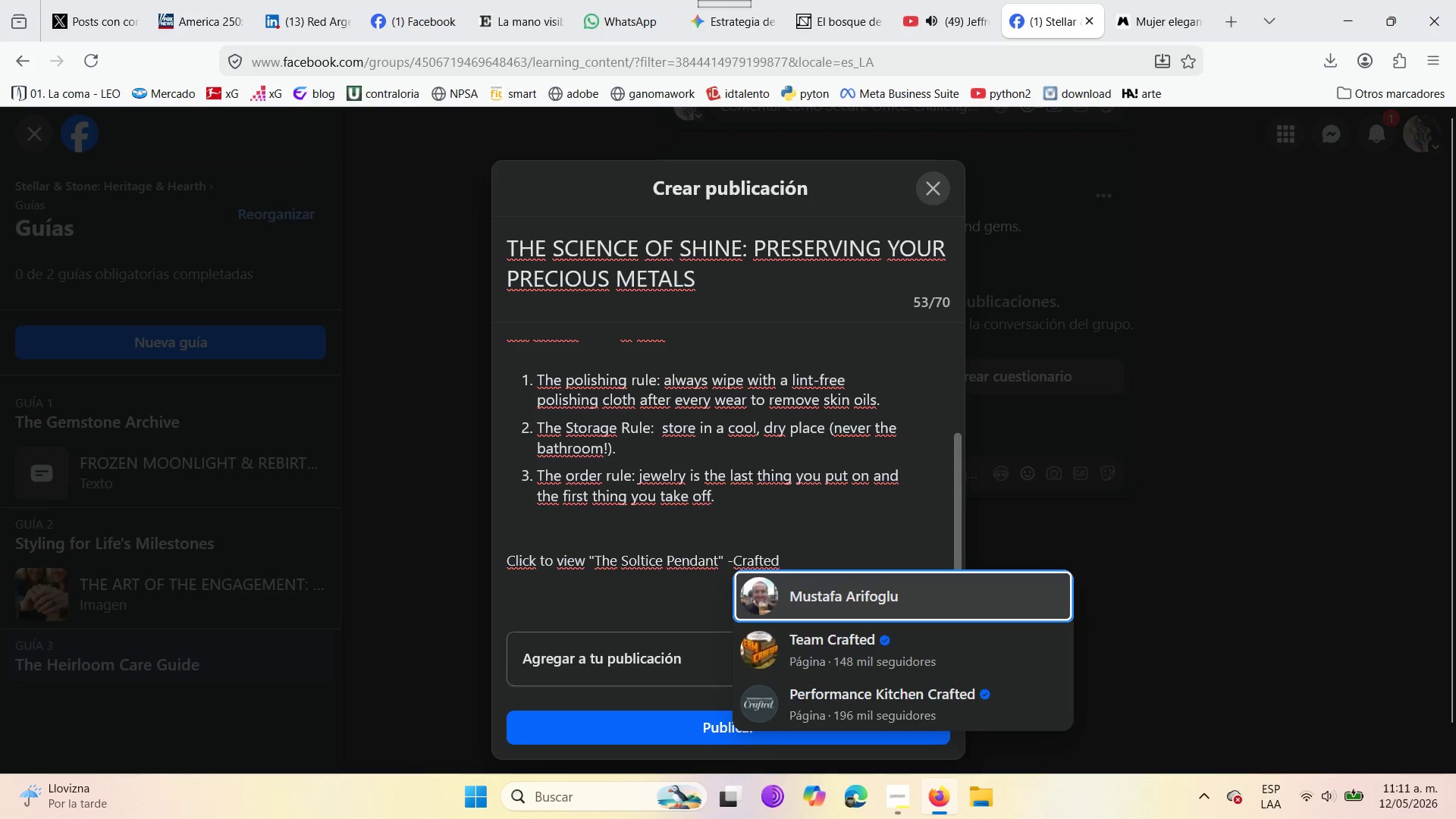 
type( instre)
key(Backspace)
key(Backspace)
key(Backspace)
key(Backspace)
type( stearling )
 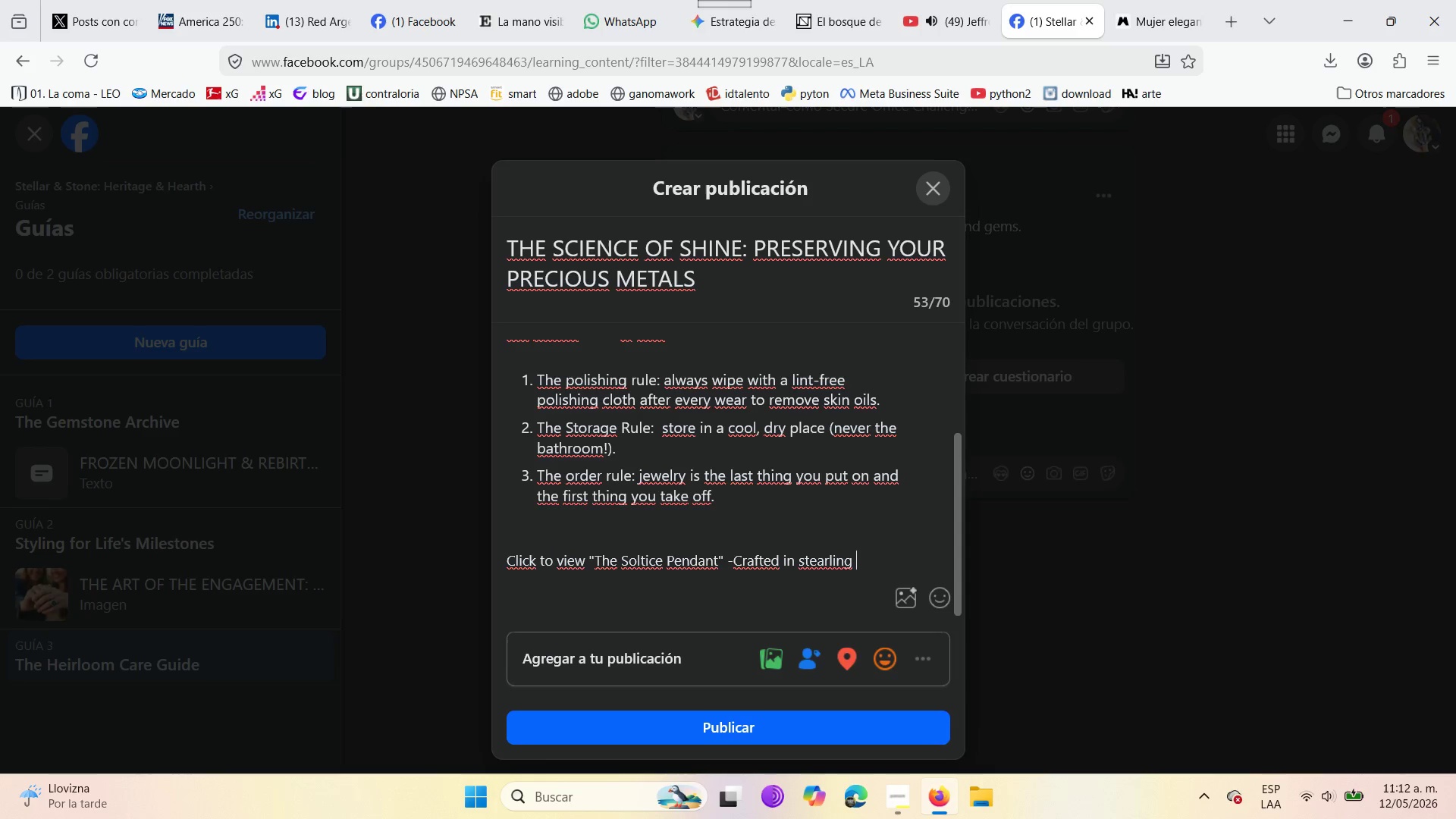 
key(ArrowLeft)
 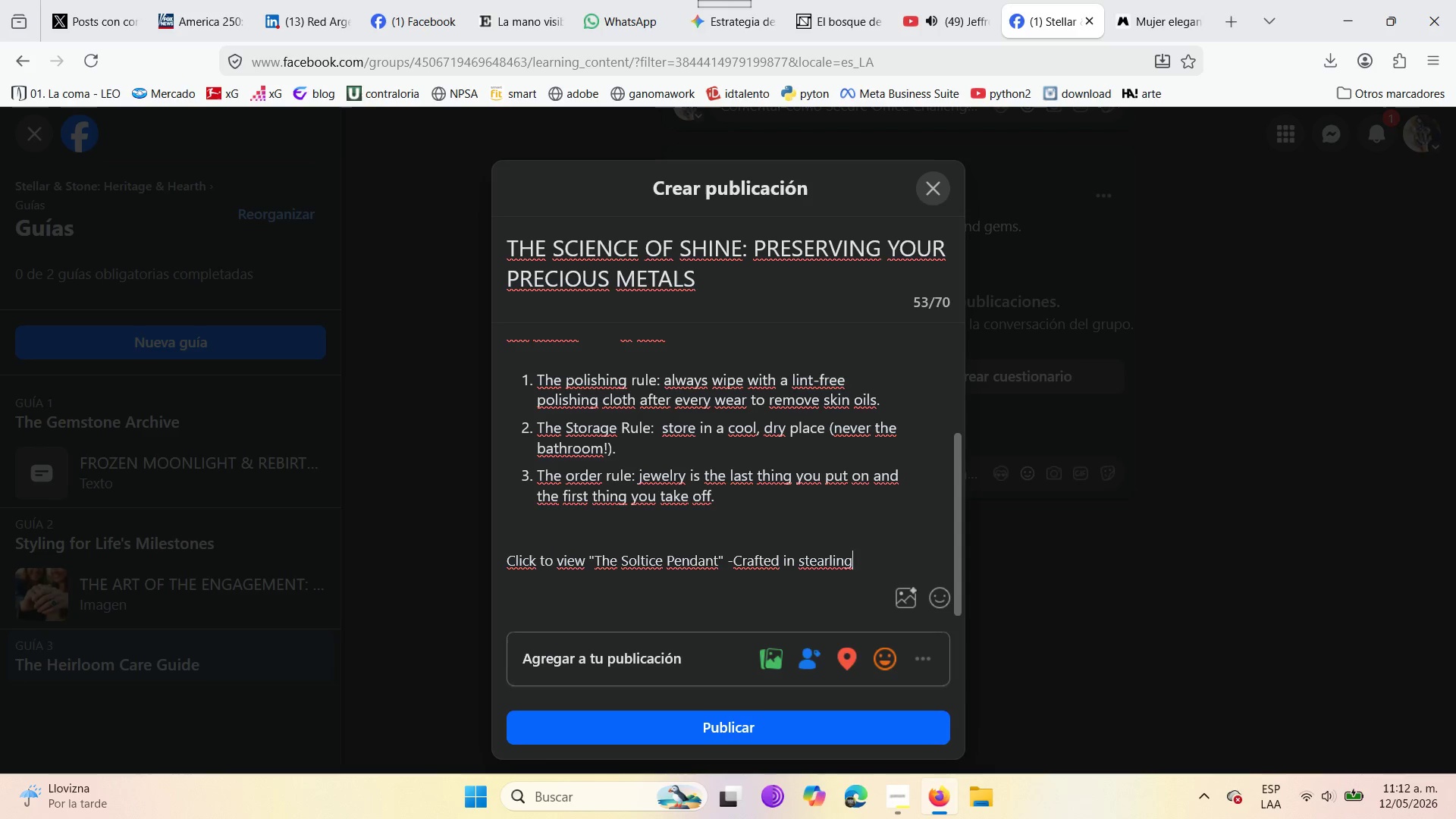 
key(ArrowLeft)
 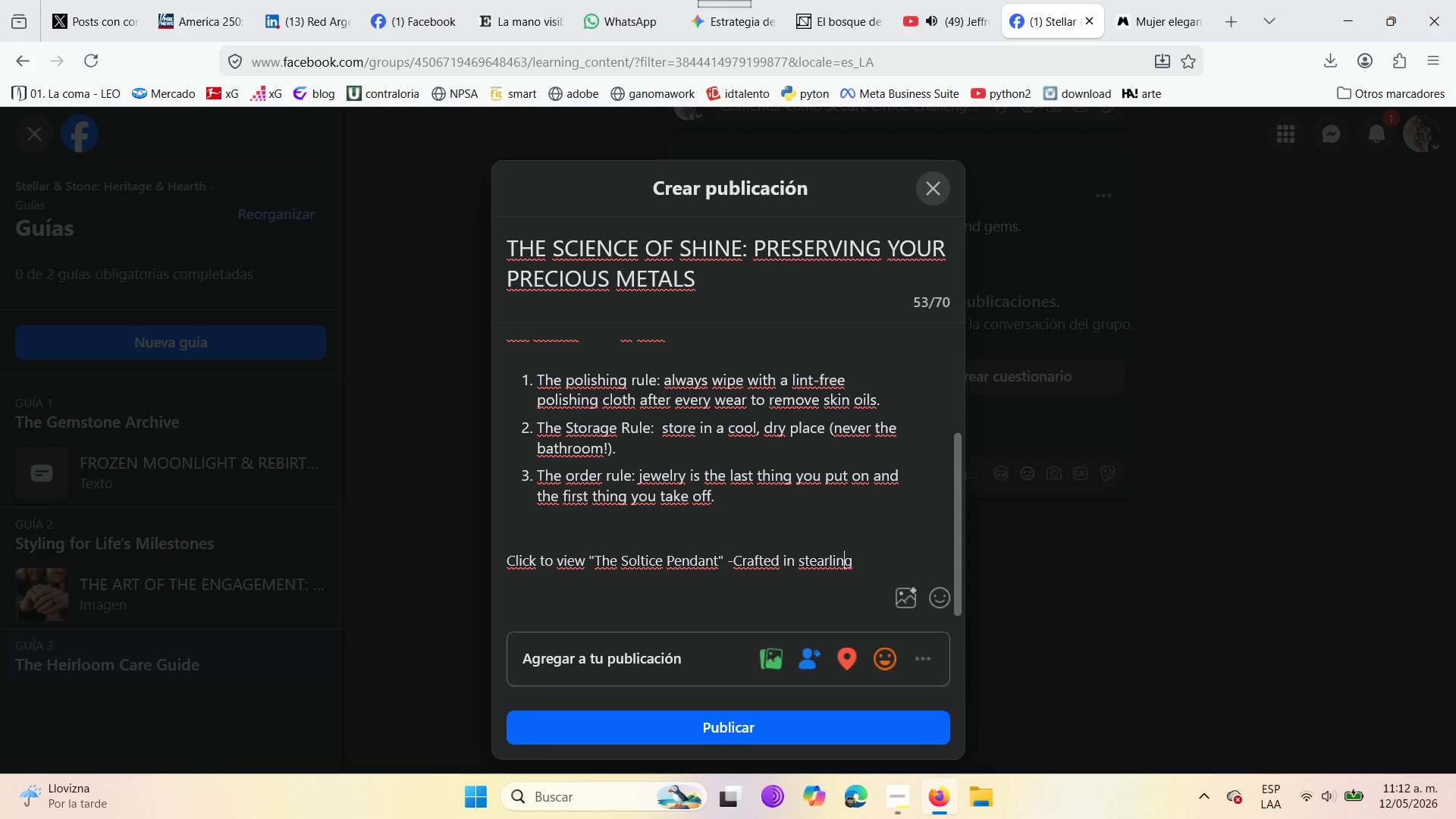 
key(ArrowLeft)
 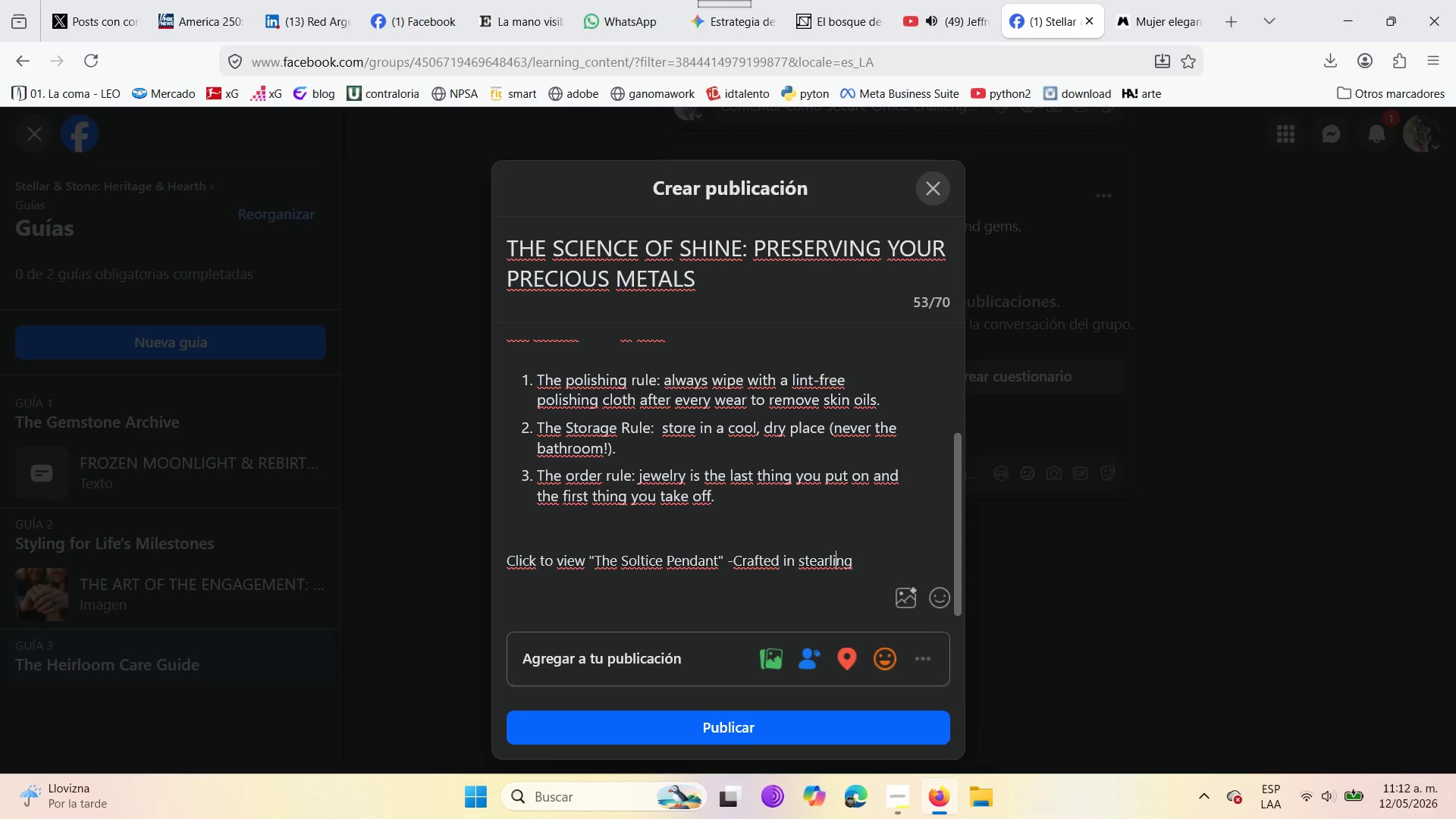 
key(ArrowLeft)
 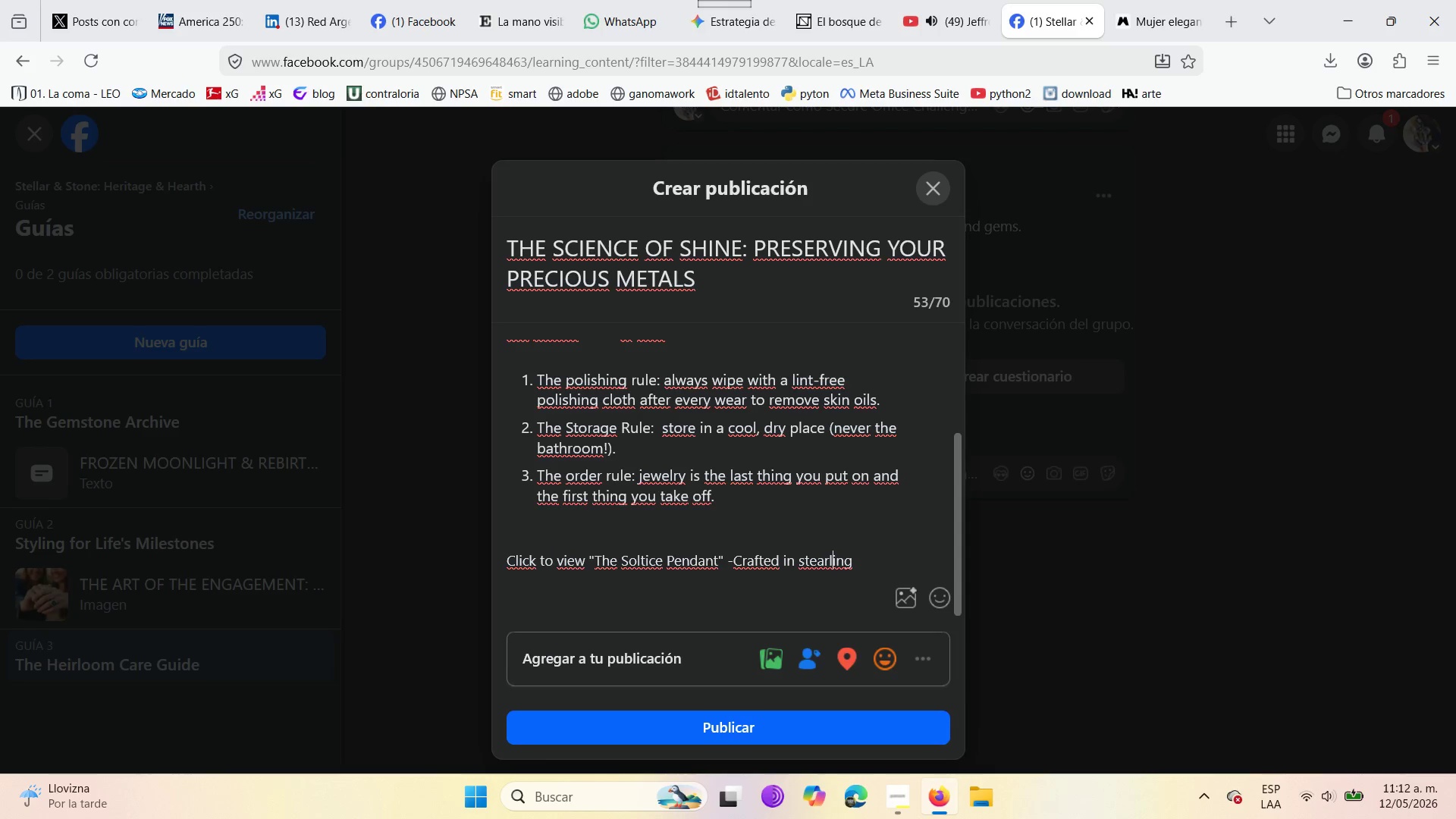 
key(ArrowLeft)
 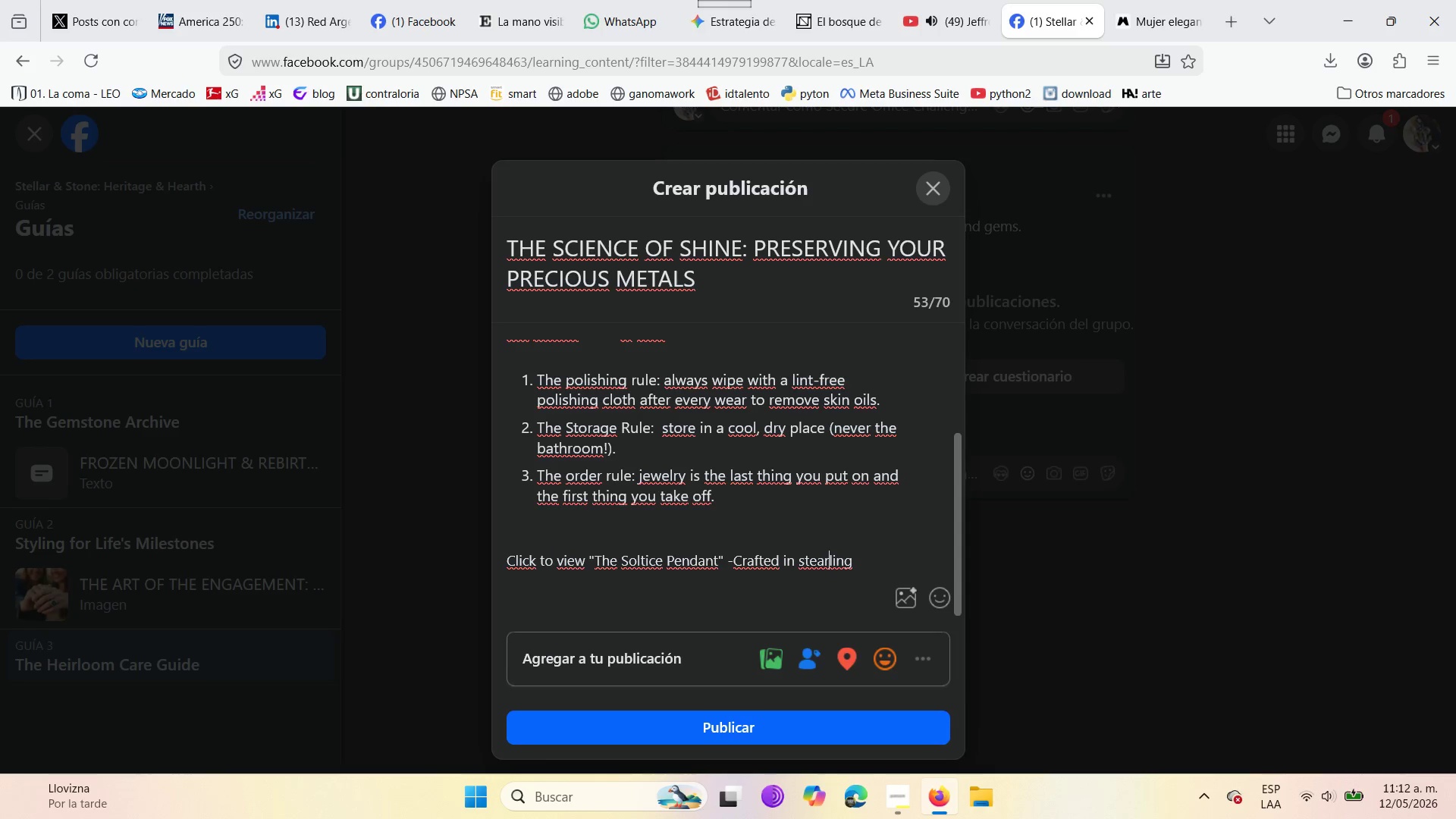 
key(ArrowLeft)
 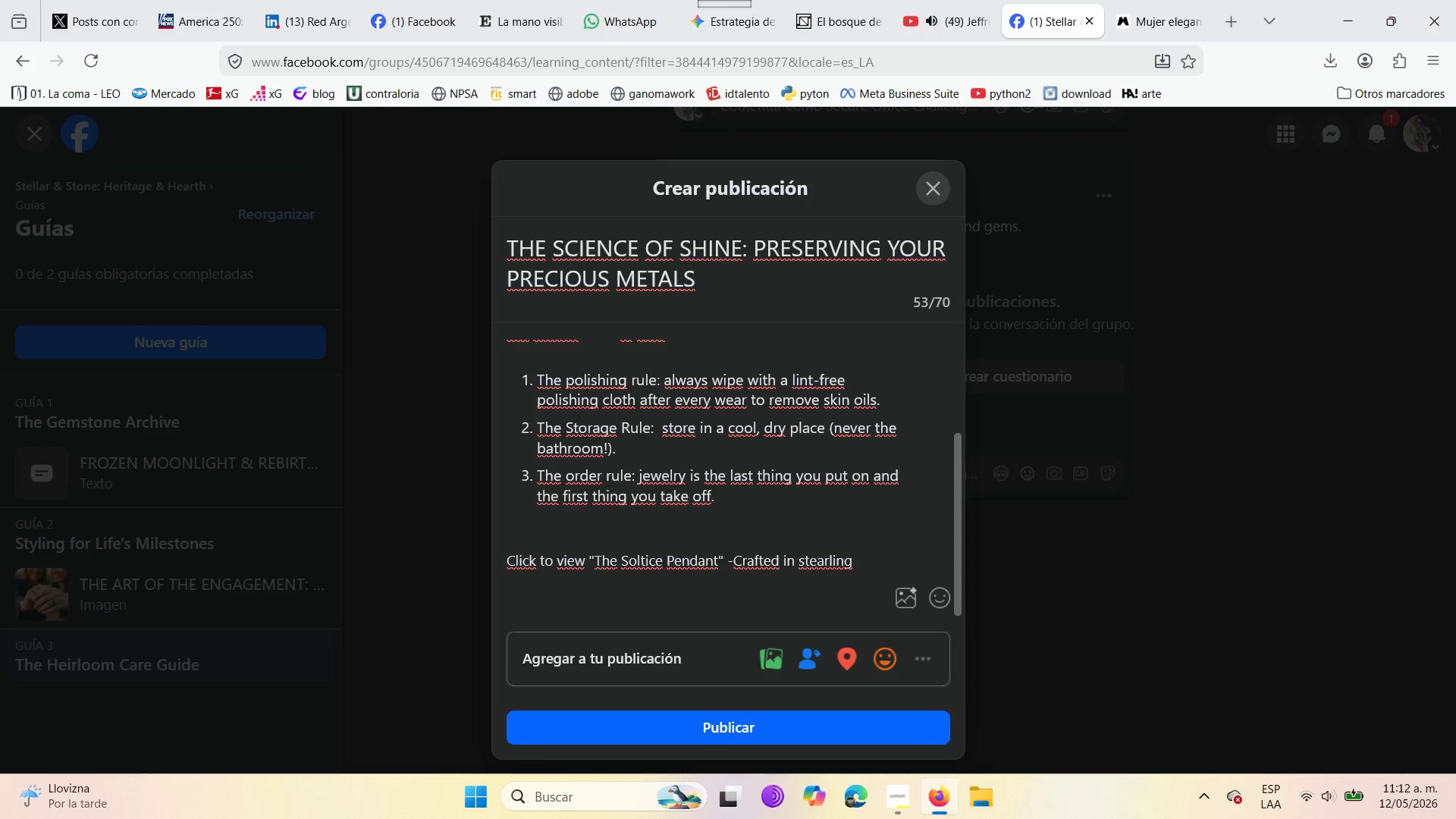 
key(Backspace)
 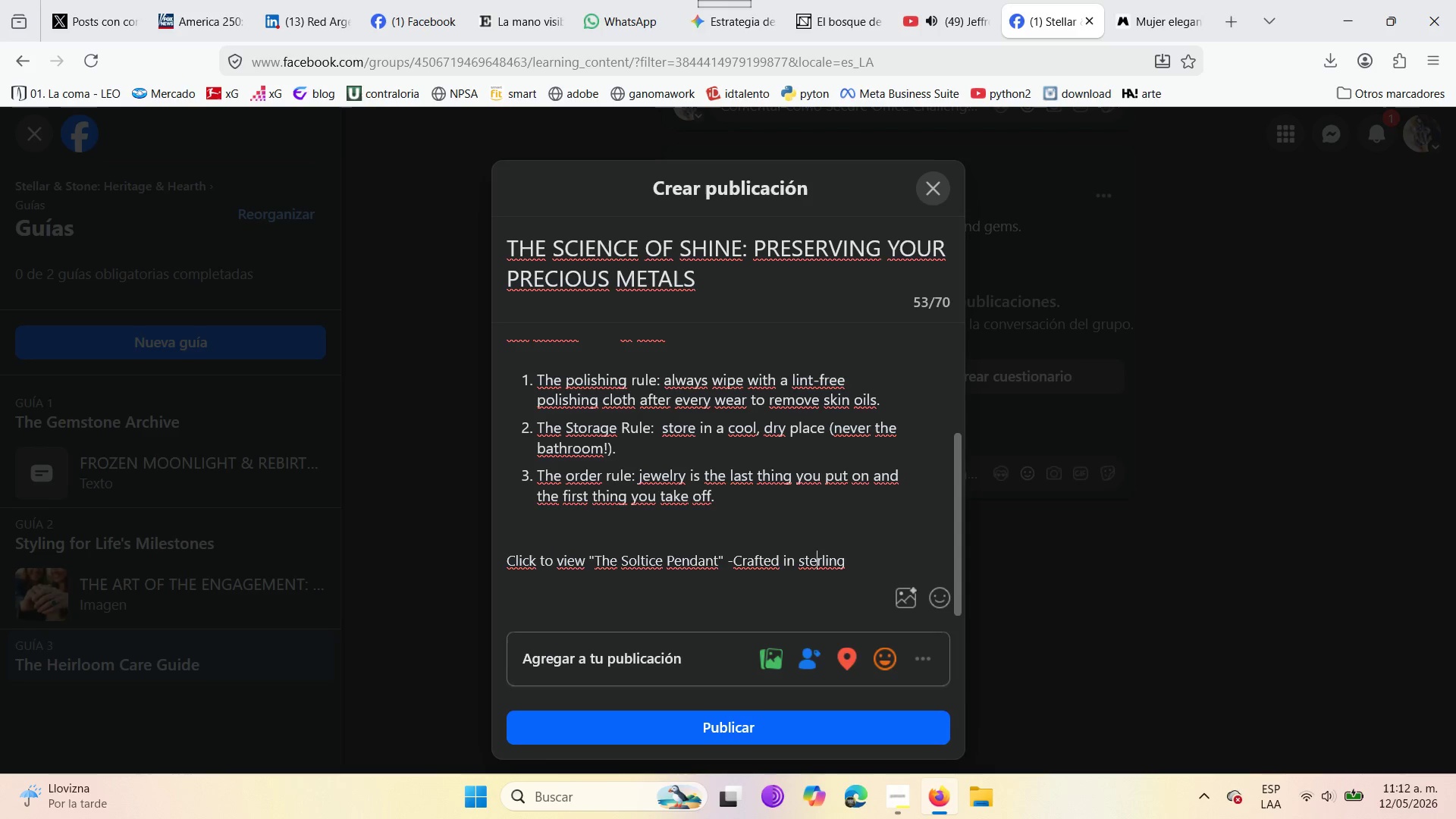 
key(ArrowRight)
 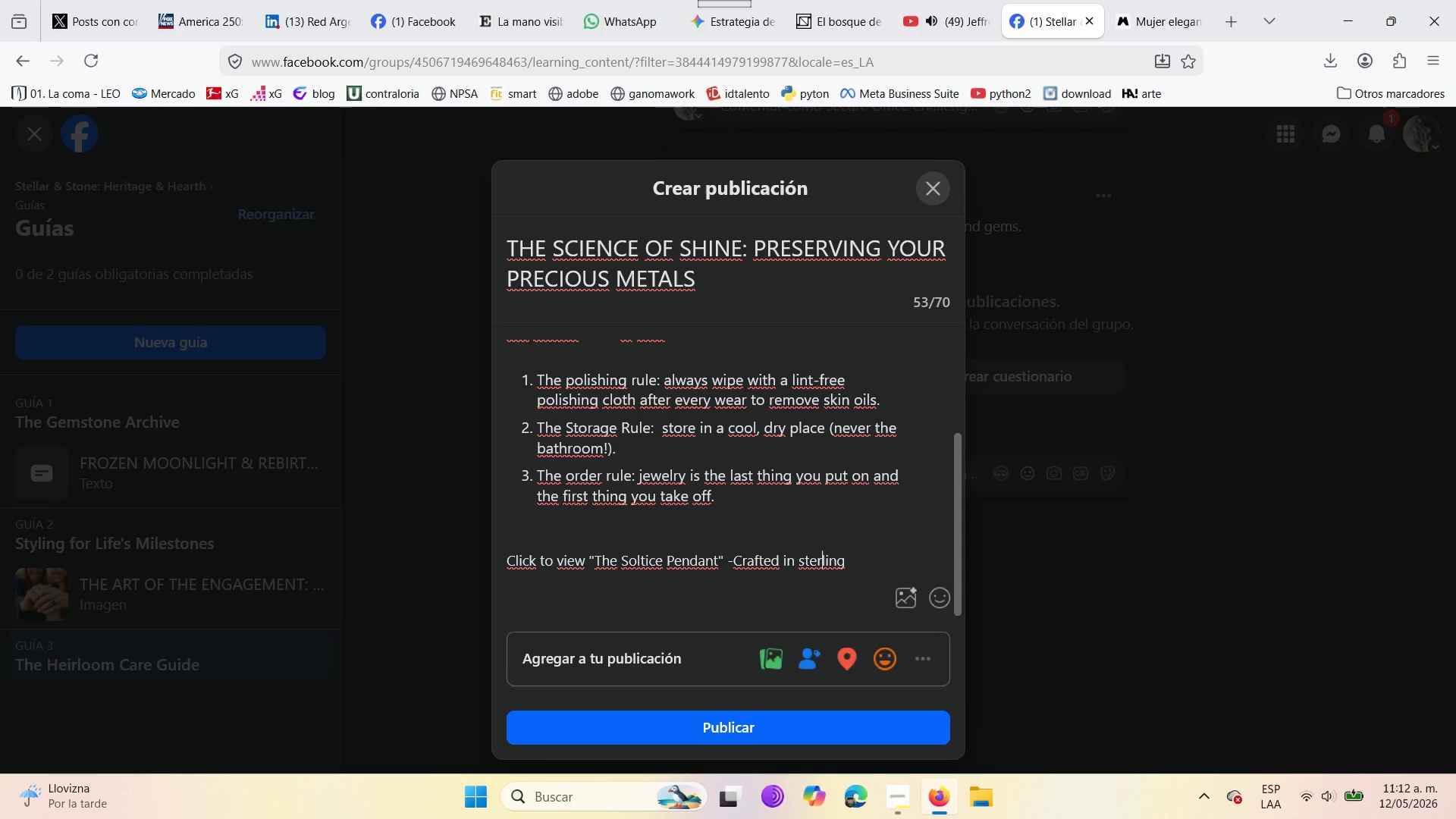 
key(ArrowRight)
 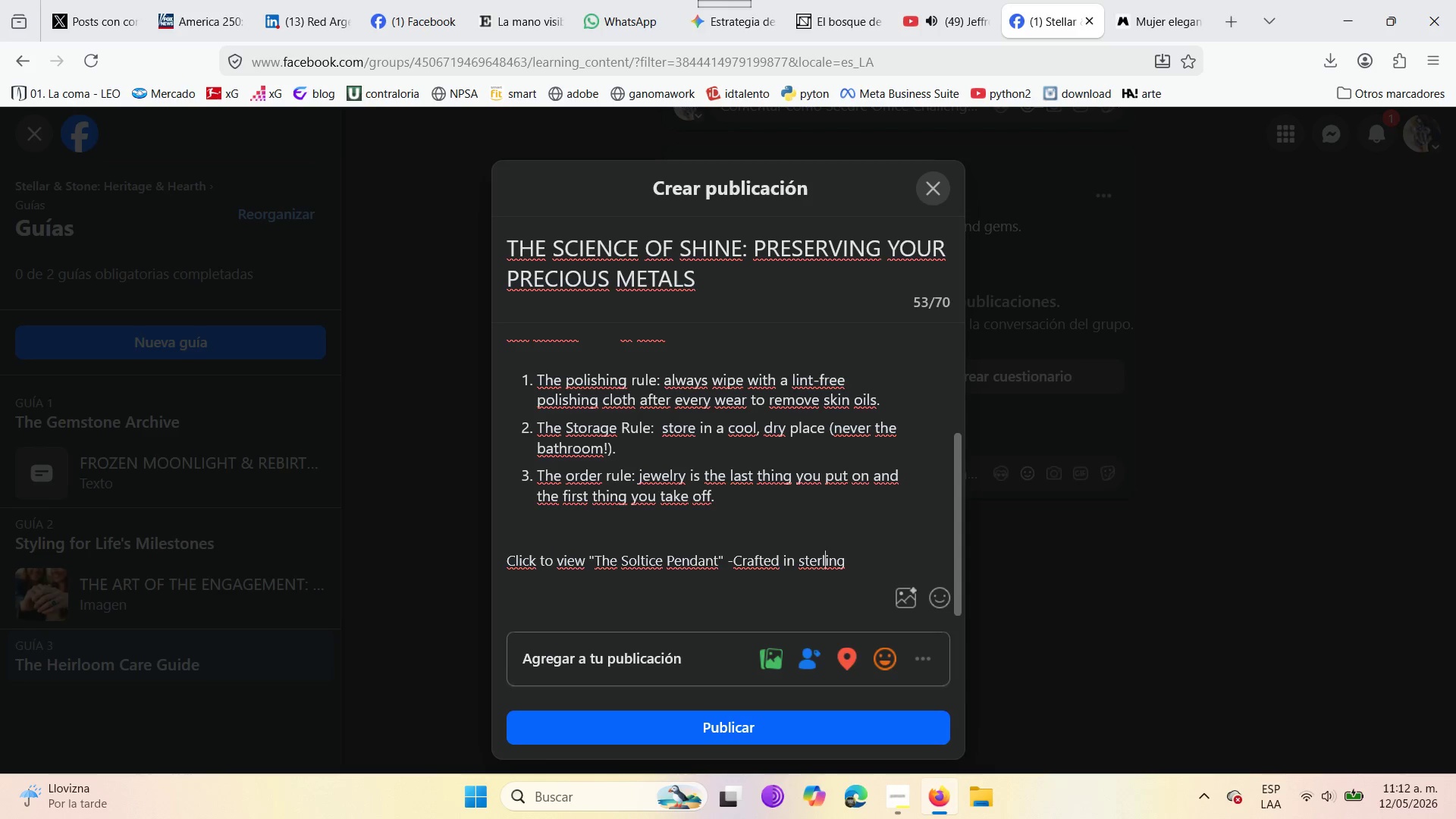 
key(ArrowRight)
 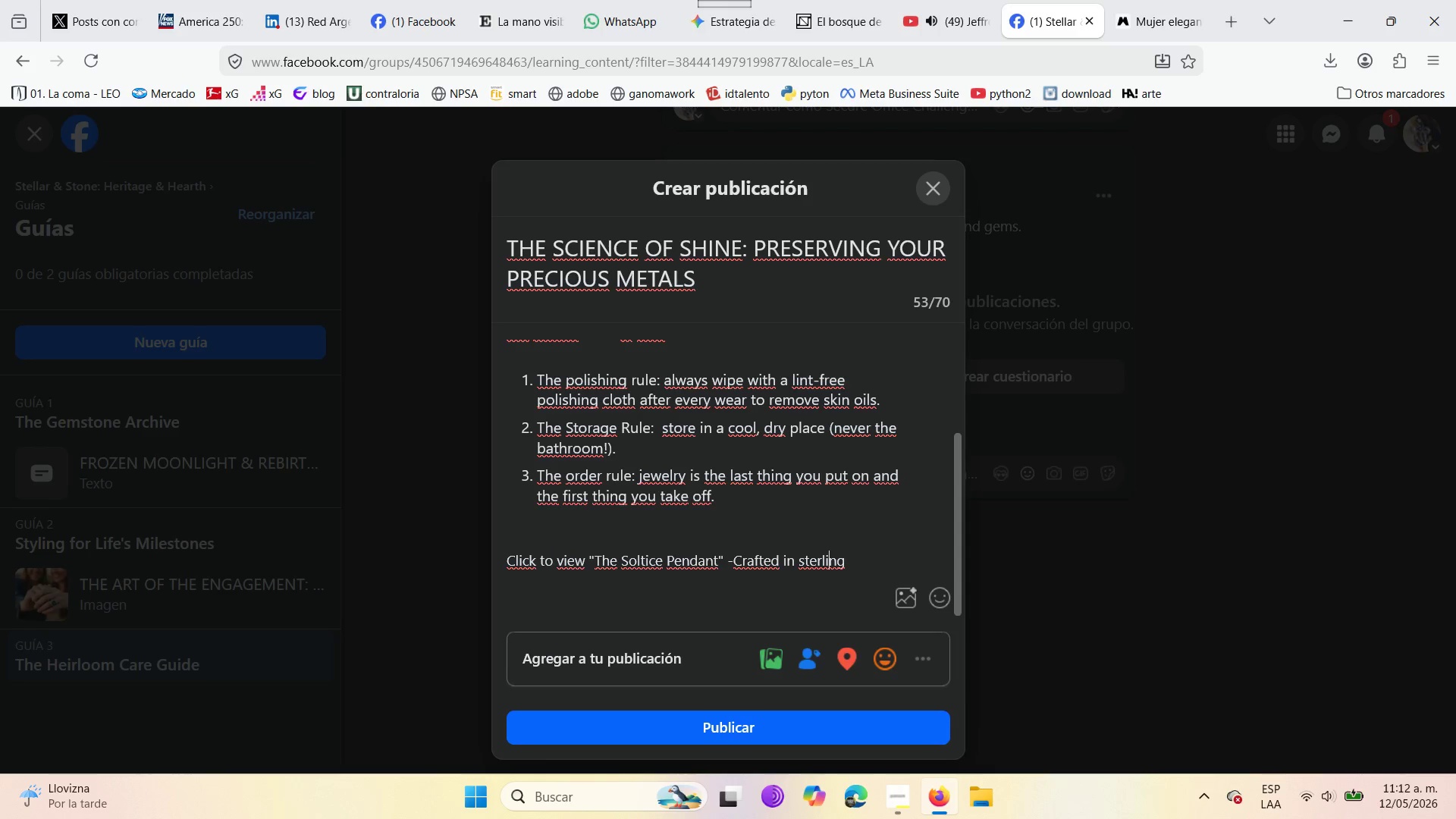 
key(ArrowRight)
 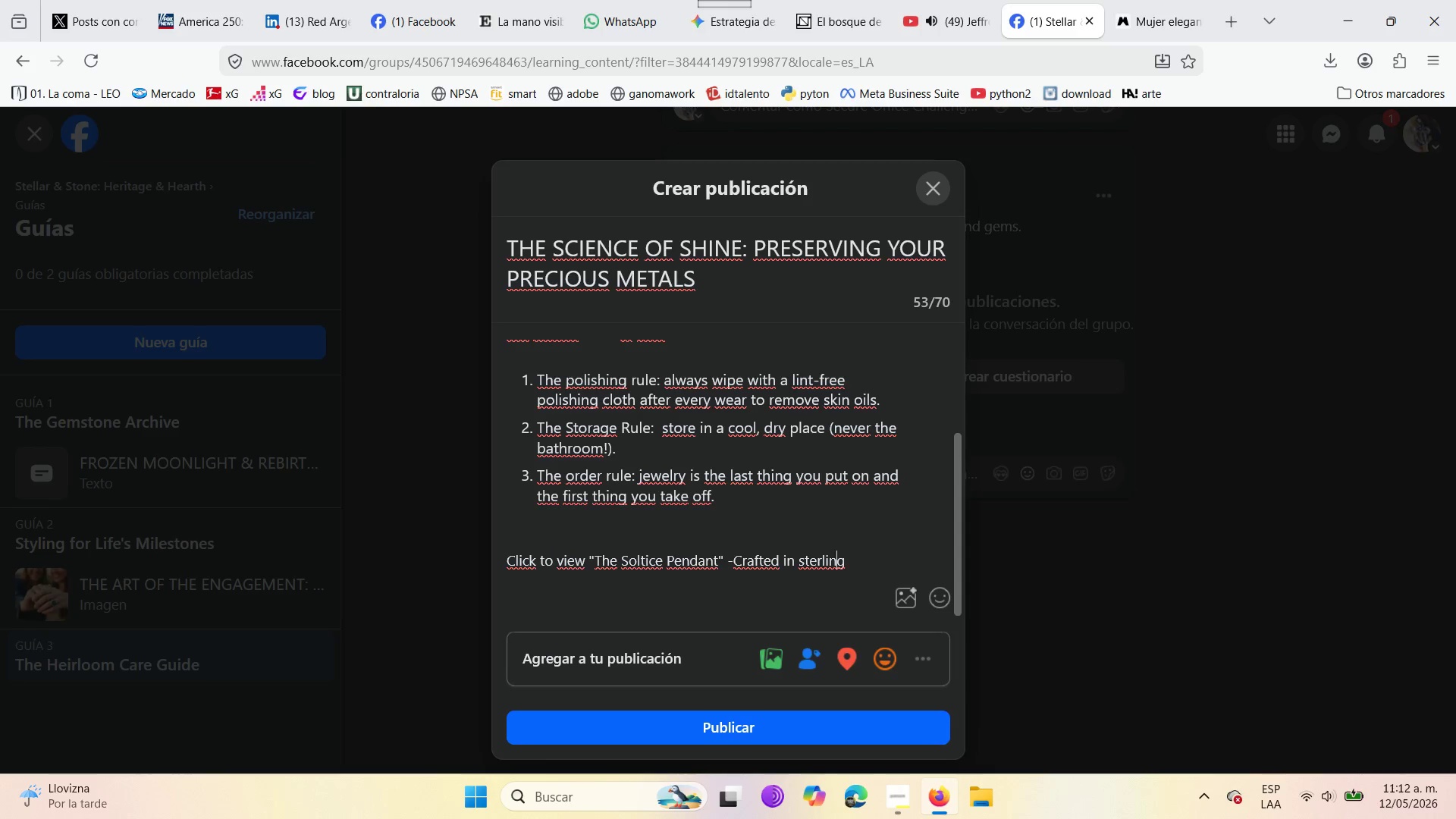 
key(ArrowRight)
 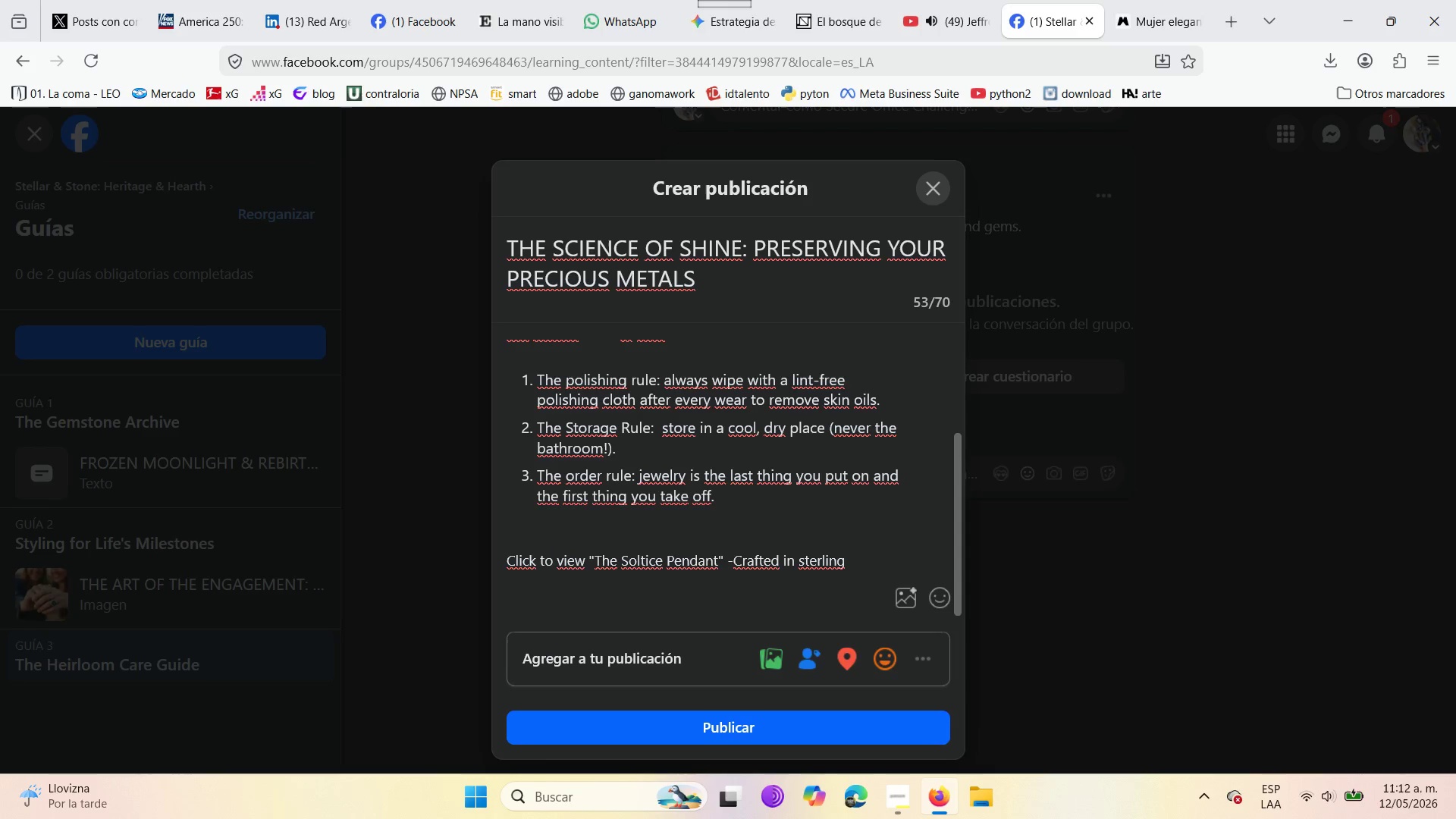 
type( silver. )
 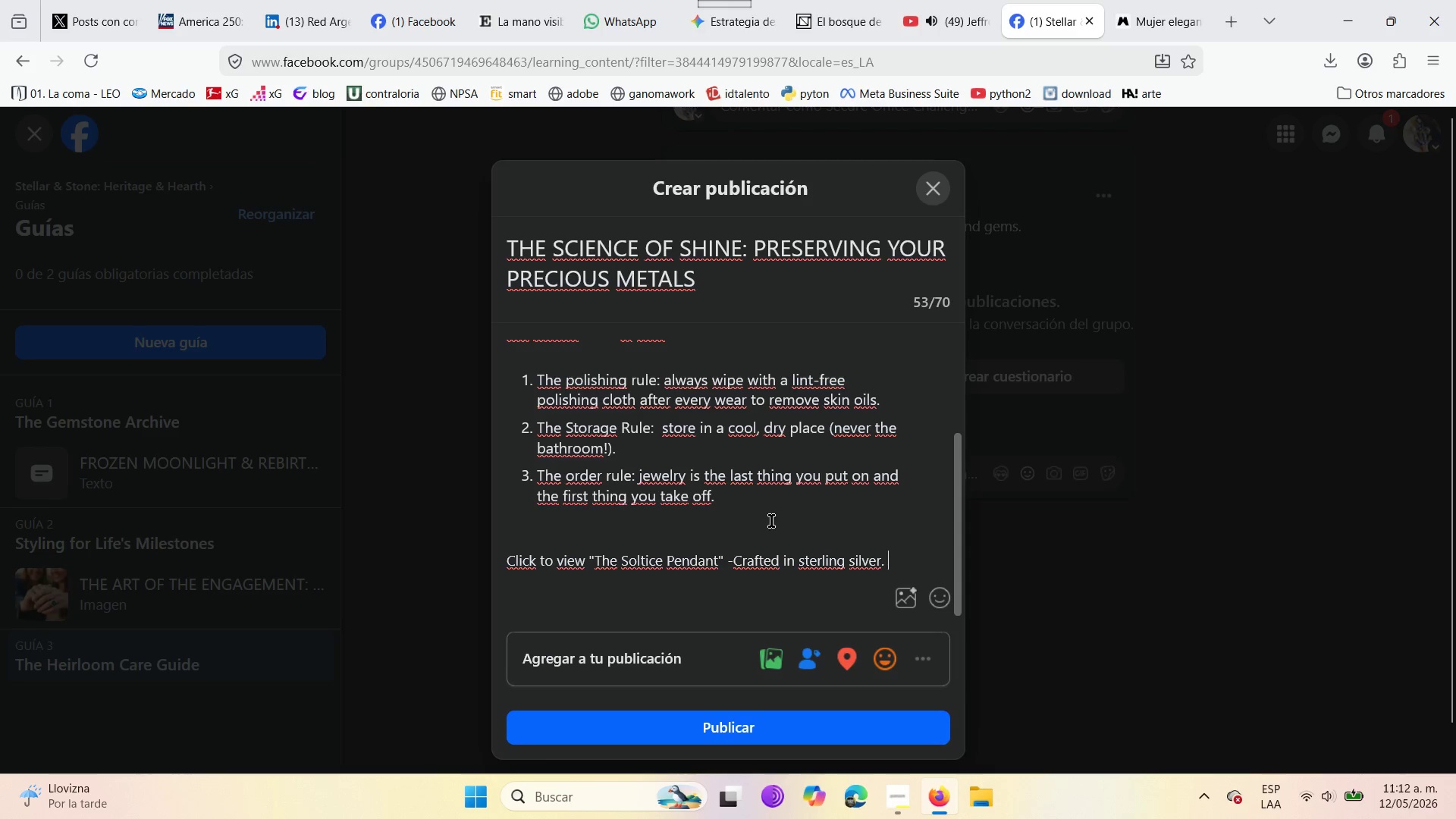 
left_click([940, 598])
 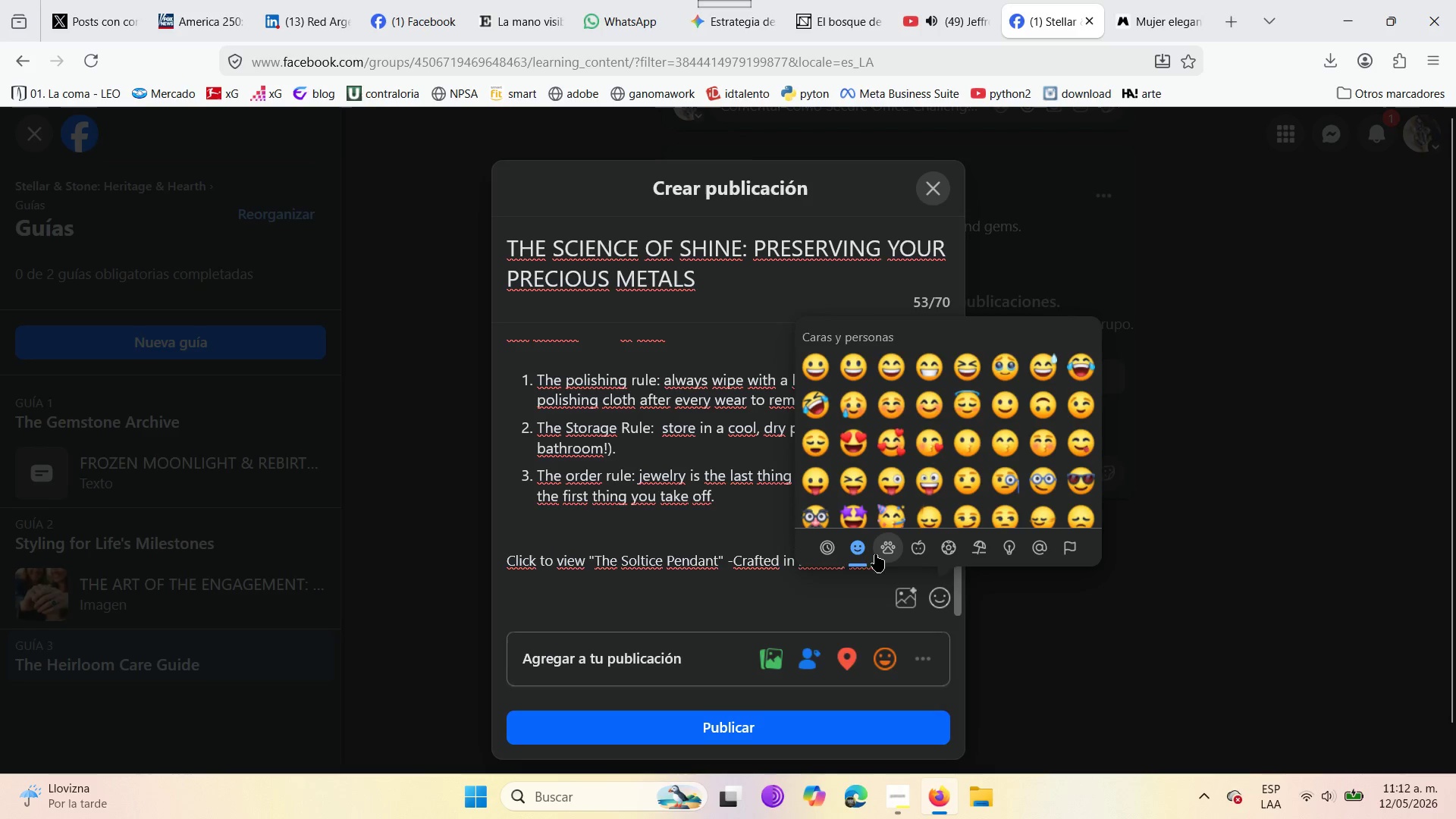 
scroll: coordinate [895, 441], scroll_direction: down, amount: 18.0
 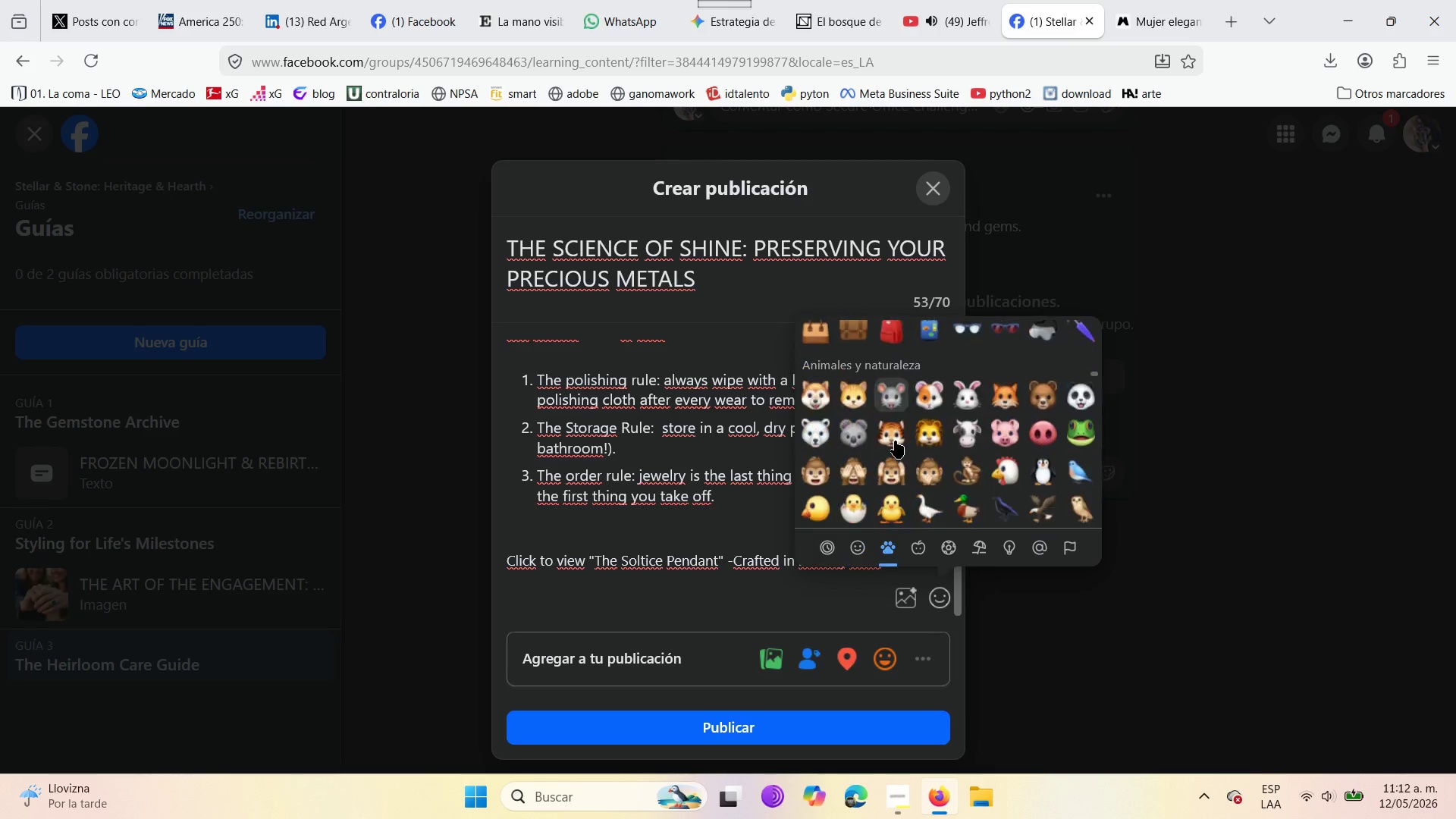 
scroll: coordinate [895, 441], scroll_direction: up, amount: 10.0
 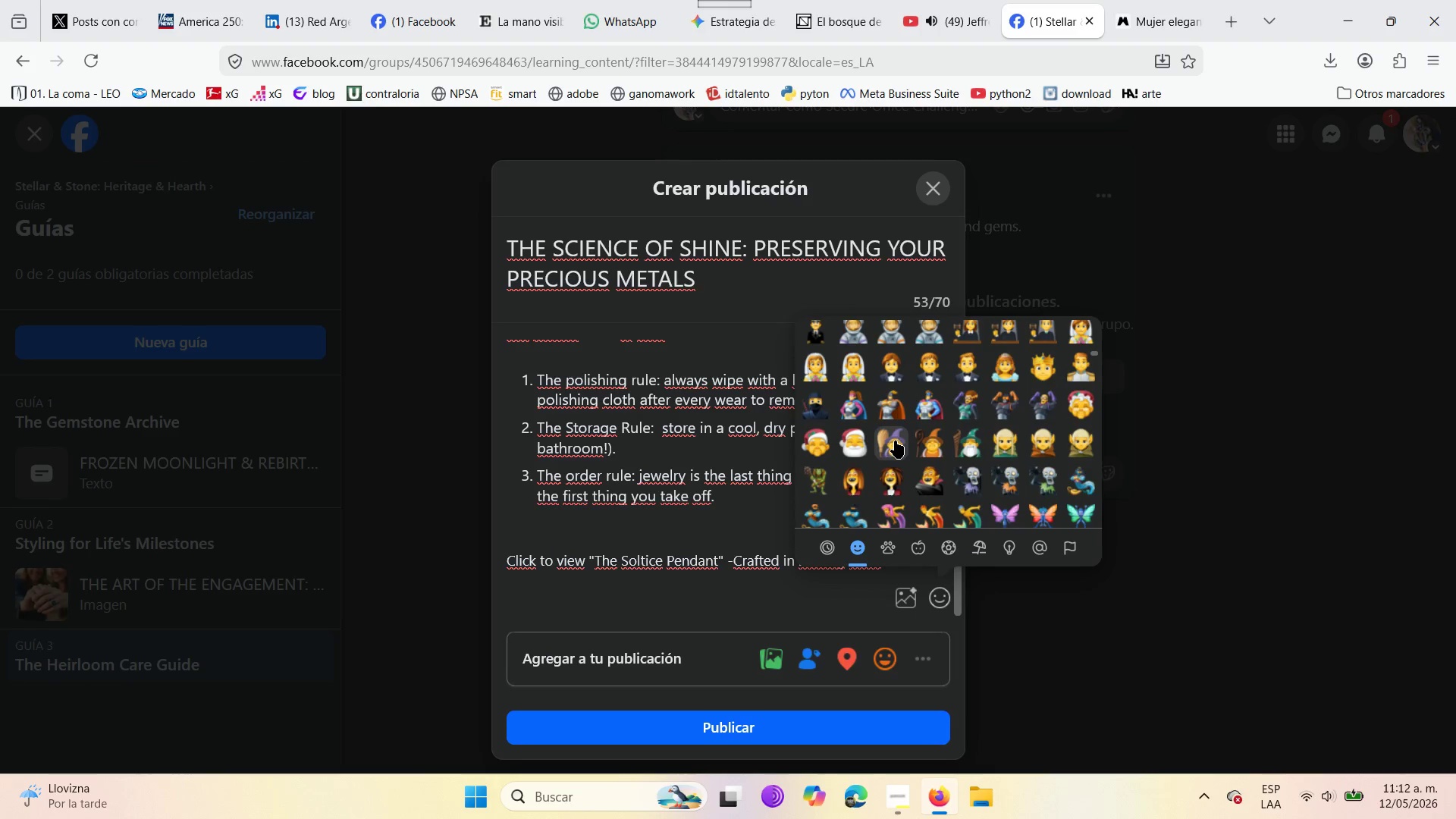 
scroll: coordinate [895, 441], scroll_direction: down, amount: 17.0
 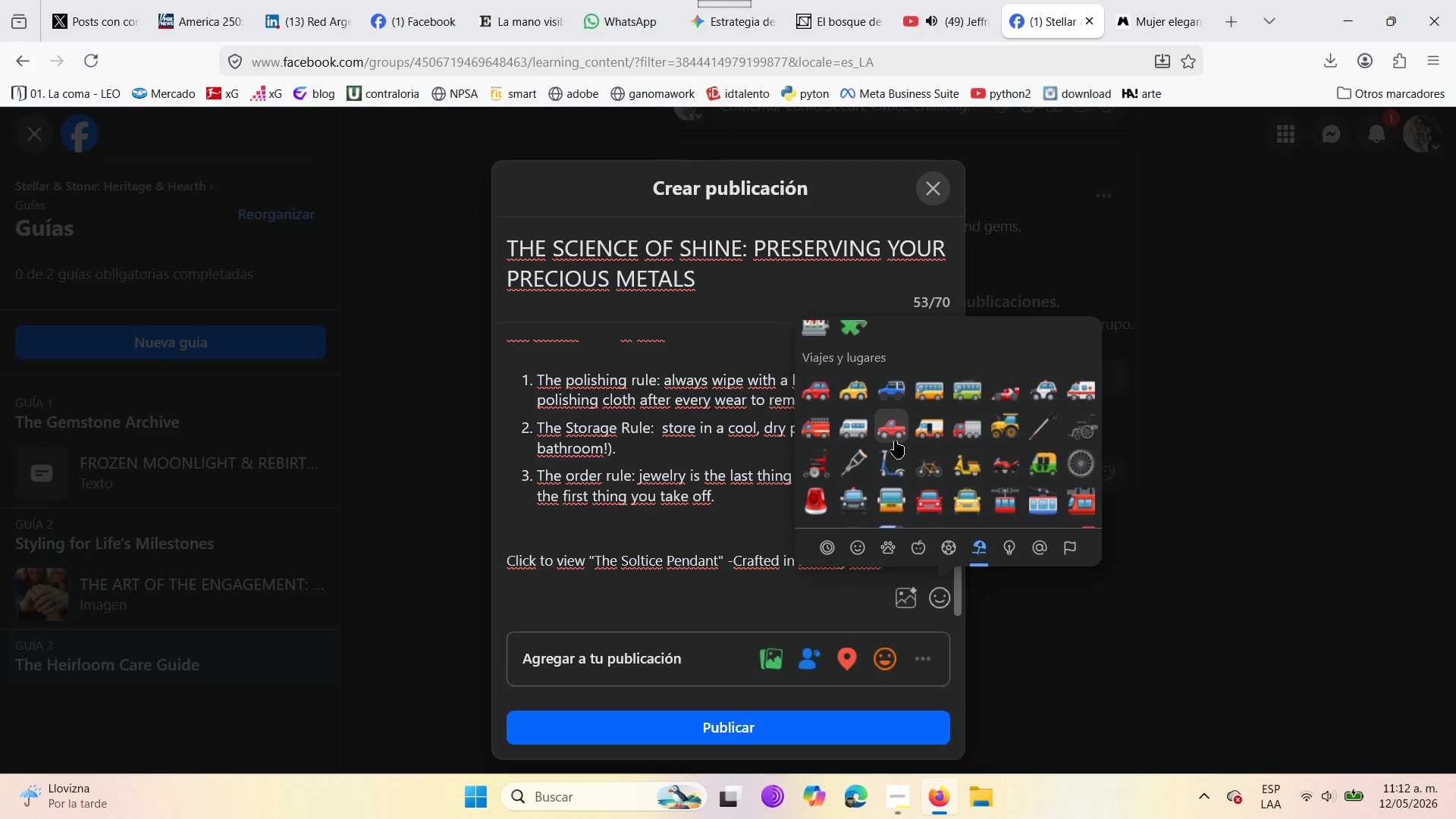 
scroll: coordinate [895, 441], scroll_direction: down, amount: 8.0
 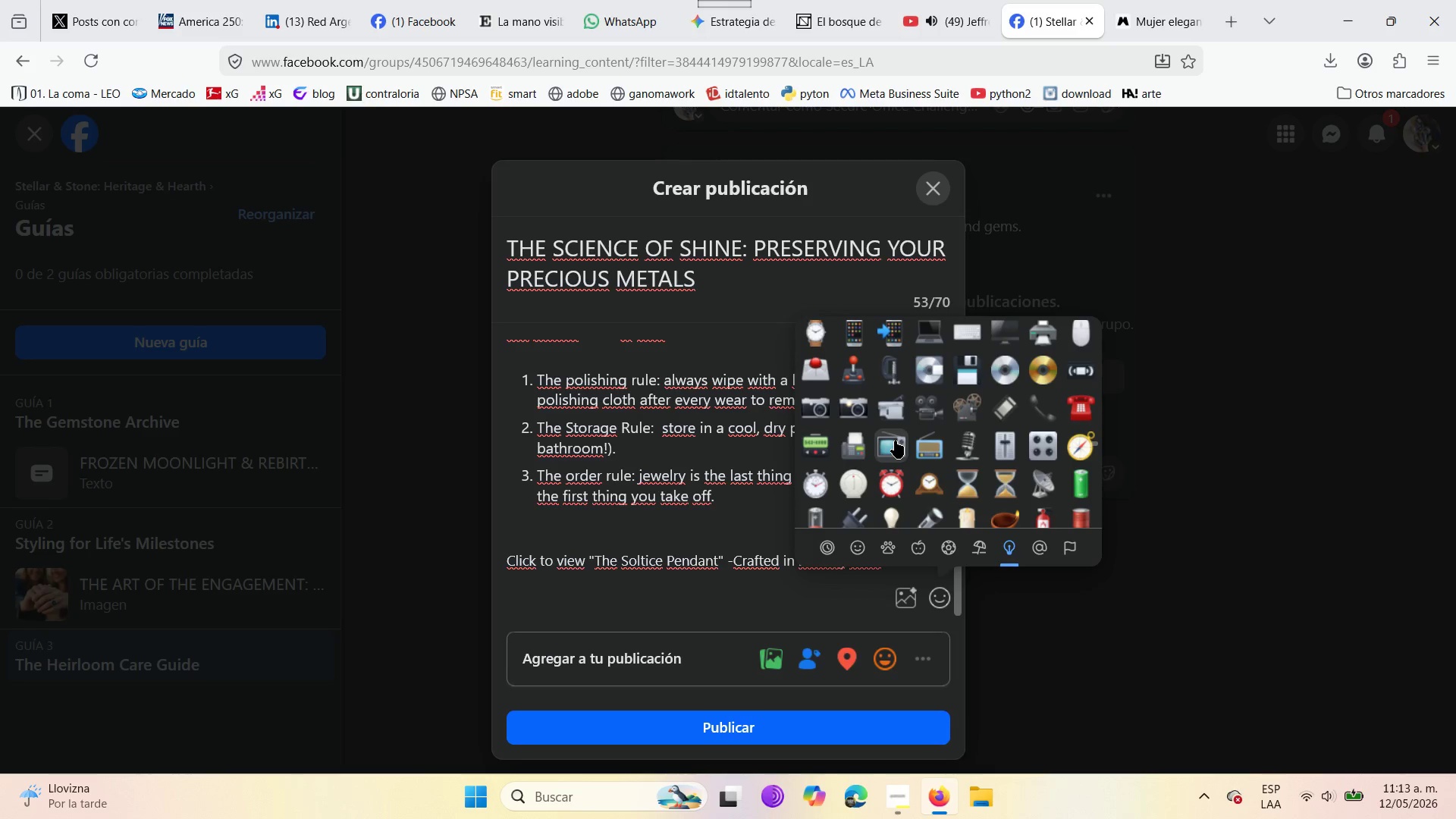 
scroll: coordinate [895, 441], scroll_direction: up, amount: 2.0
 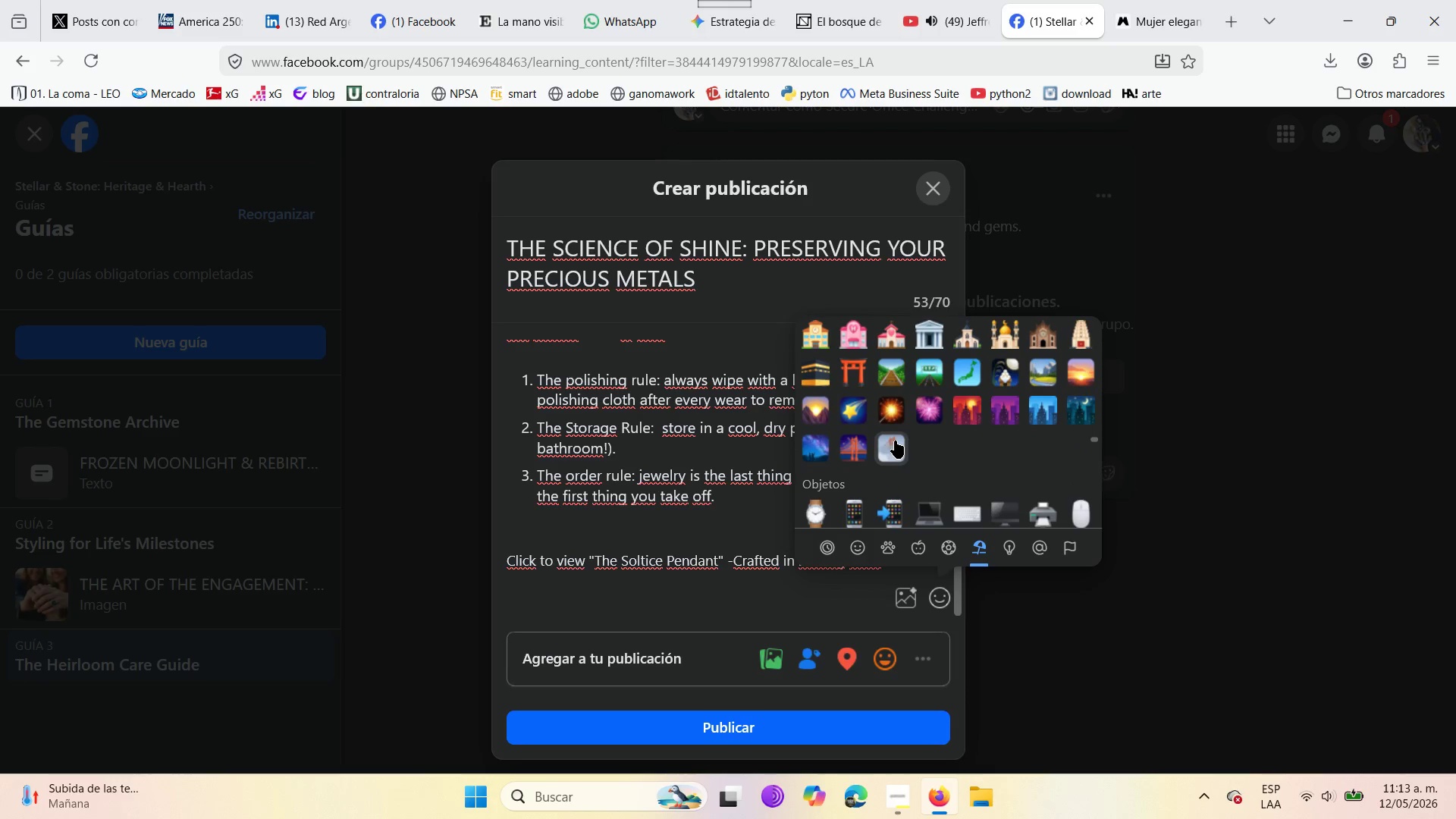 
scroll: coordinate [895, 441], scroll_direction: down, amount: 13.0
 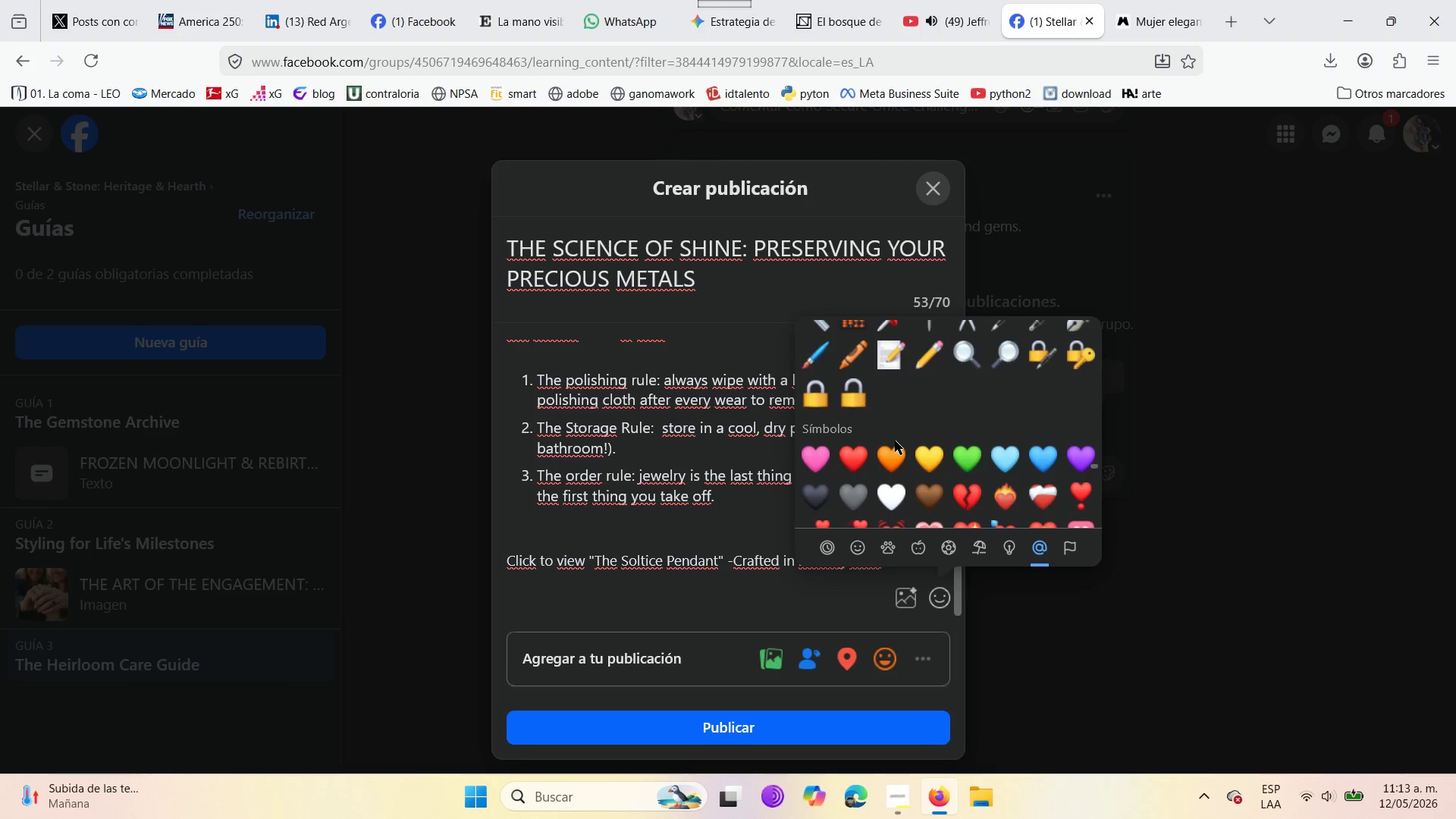 
scroll: coordinate [895, 441], scroll_direction: up, amount: 1.0
 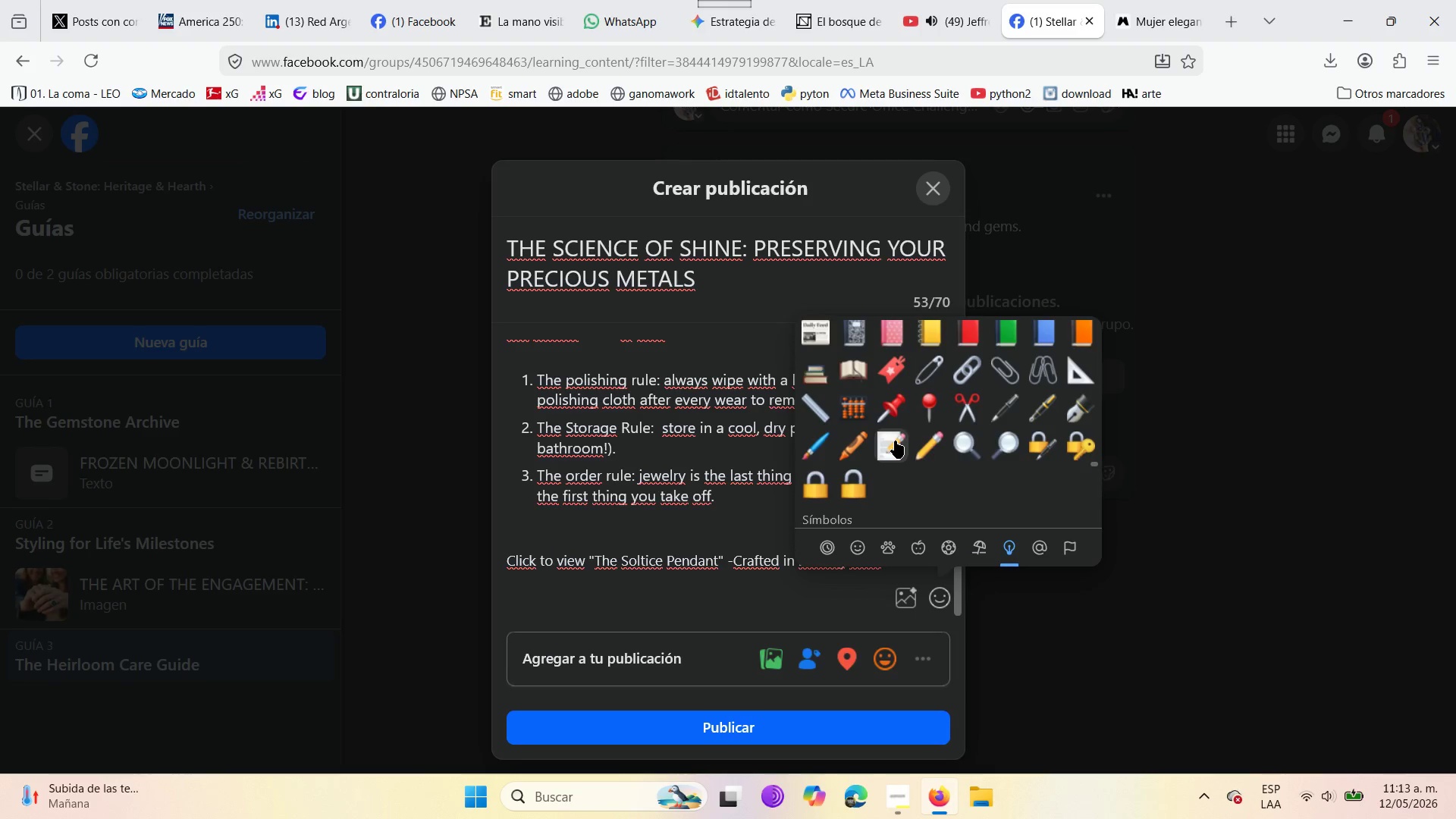 
scroll: coordinate [912, 425], scroll_direction: down, amount: 7.0
 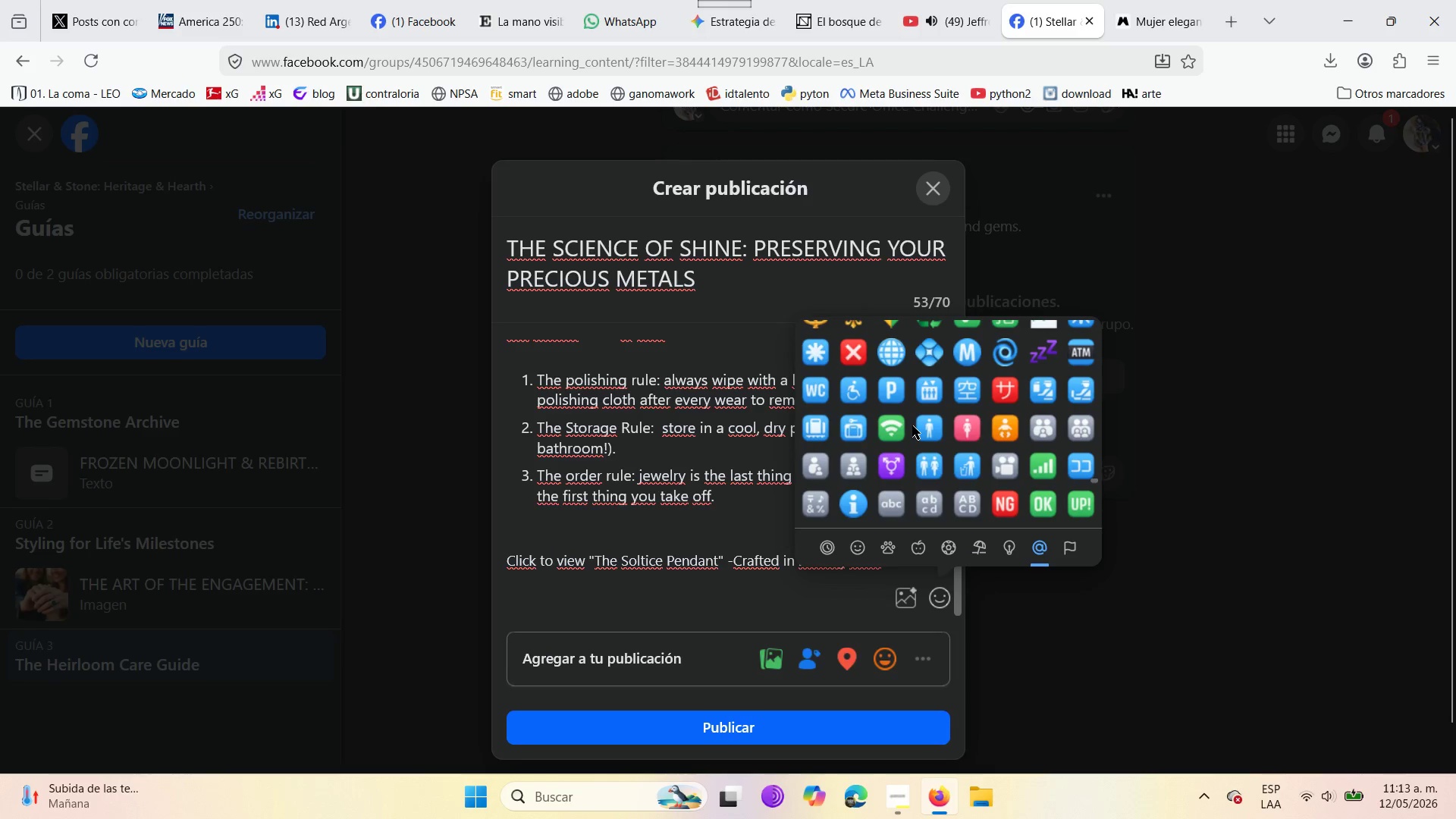 
scroll: coordinate [912, 425], scroll_direction: up, amount: 2.0
 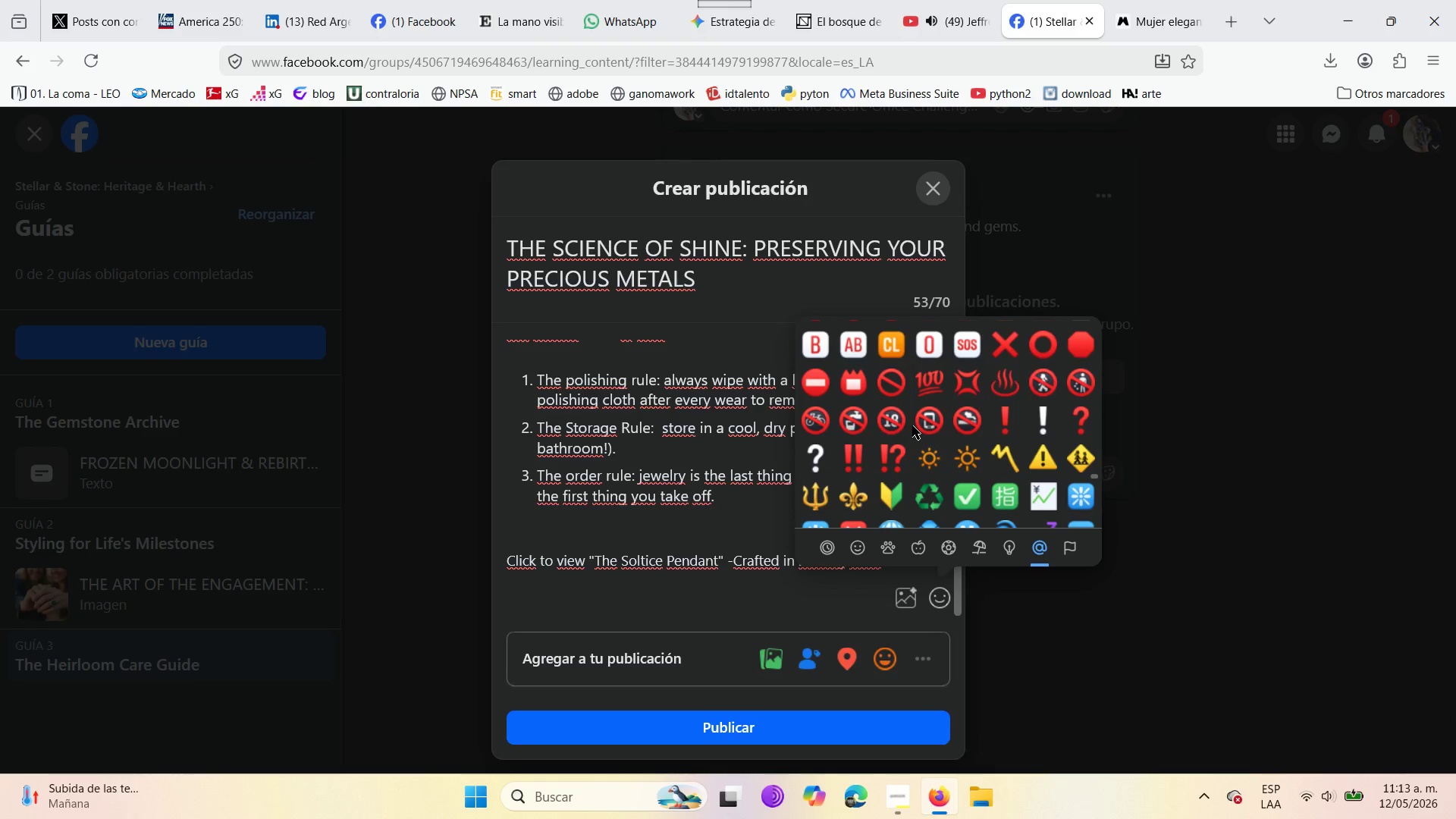 
scroll: coordinate [912, 425], scroll_direction: down, amount: 6.0
 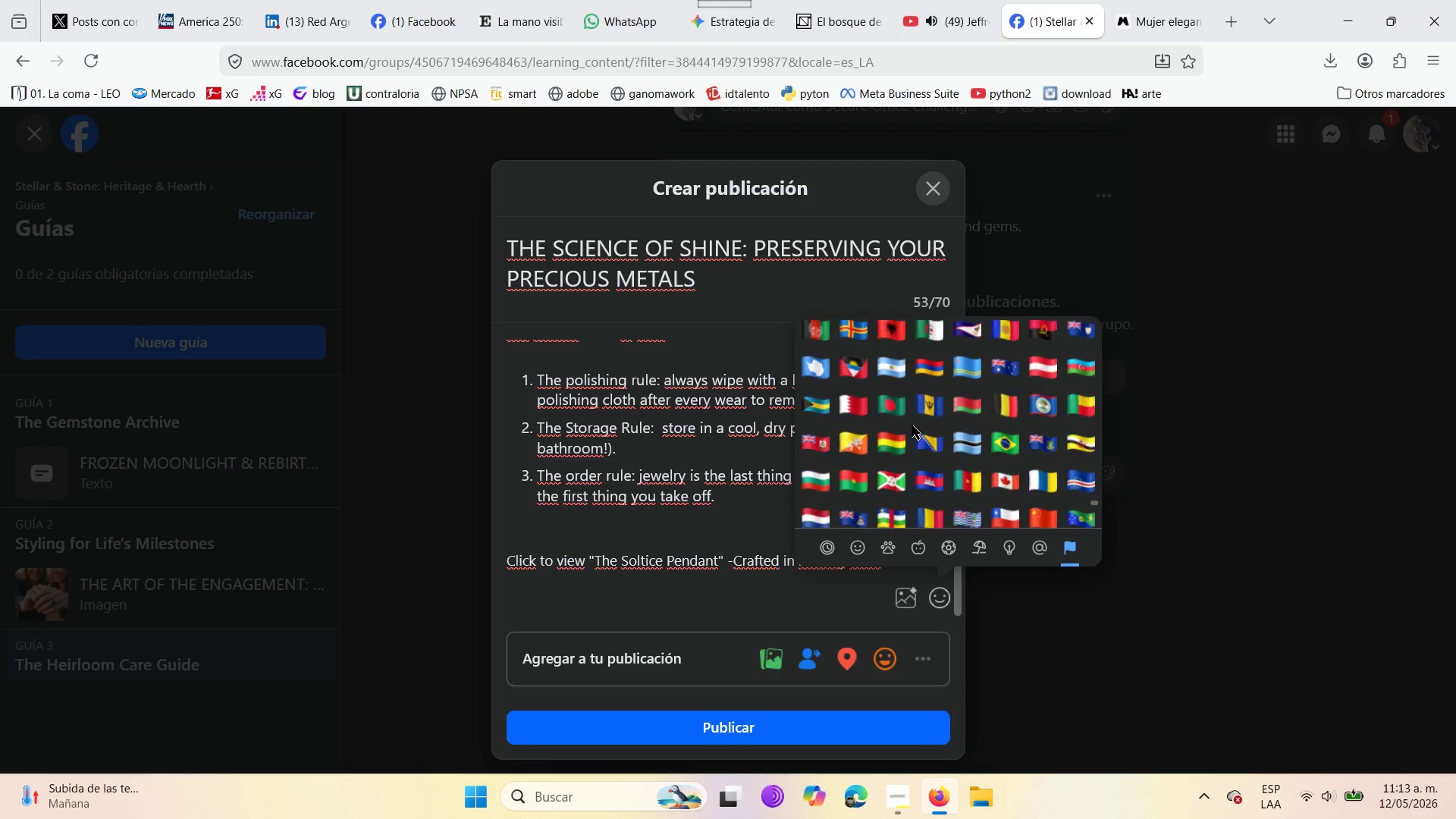 
scroll: coordinate [912, 425], scroll_direction: up, amount: 11.0
 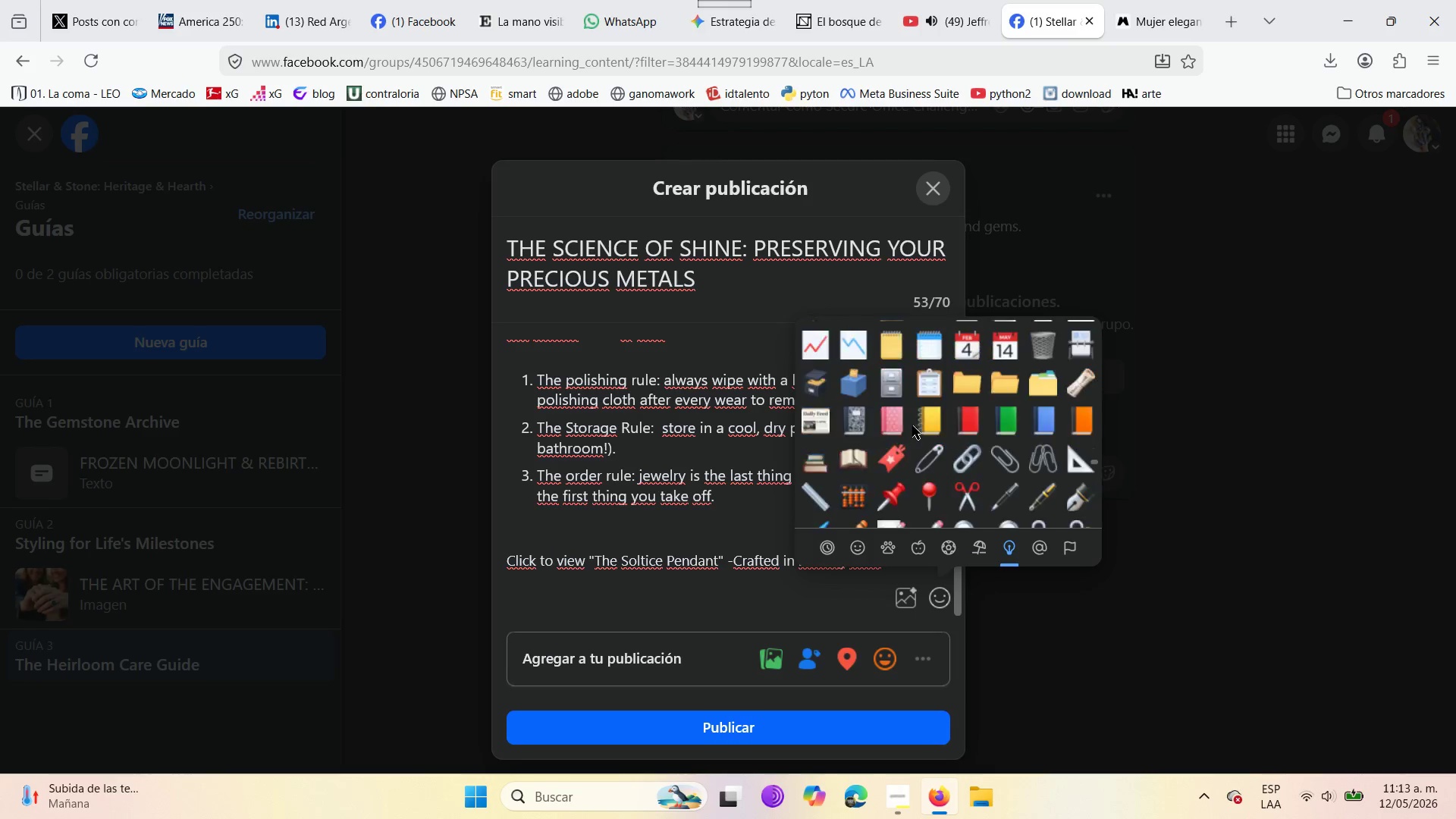 
scroll: coordinate [912, 425], scroll_direction: down, amount: 1.0
 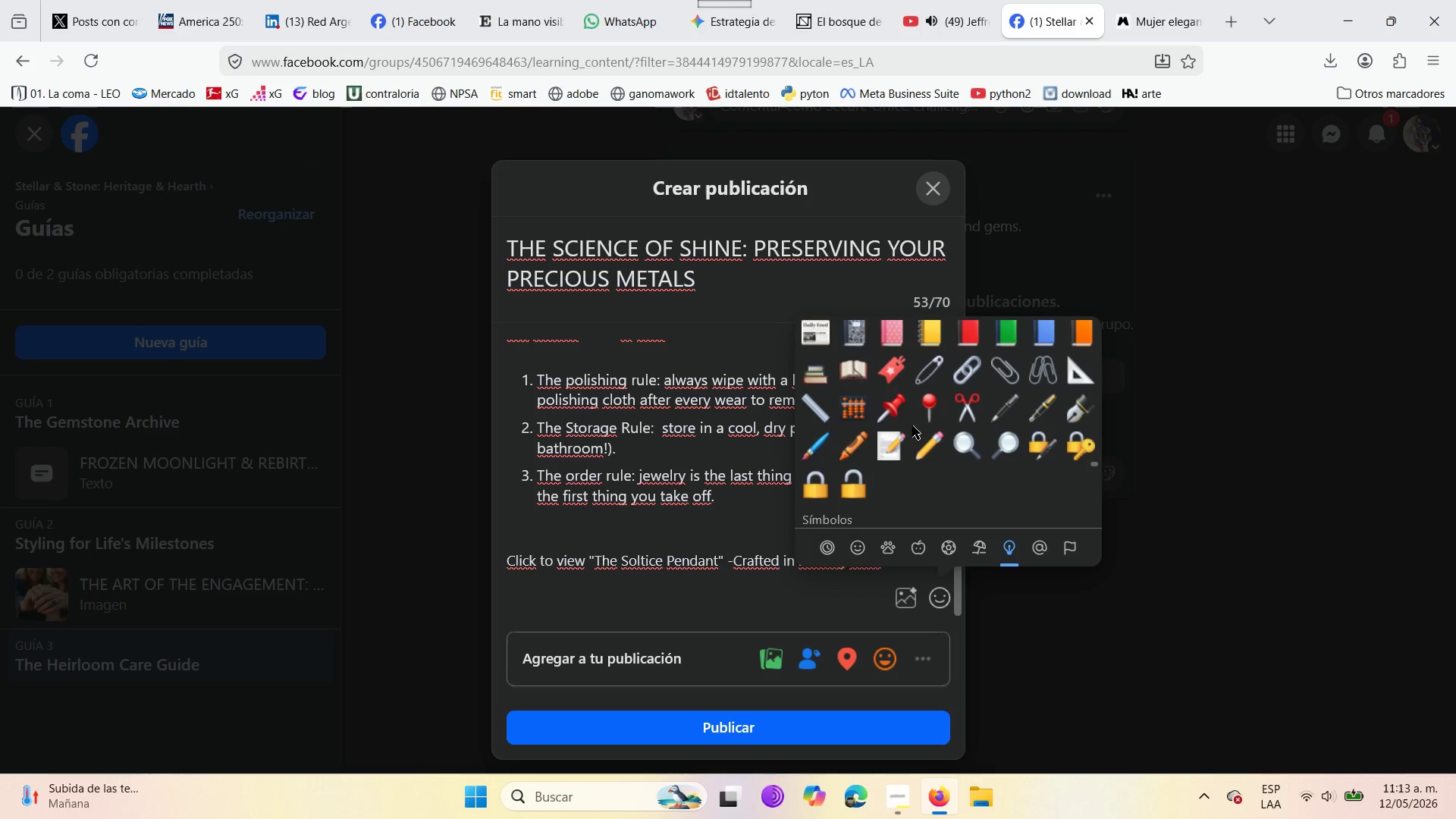 
scroll: coordinate [912, 425], scroll_direction: up, amount: 2.0
 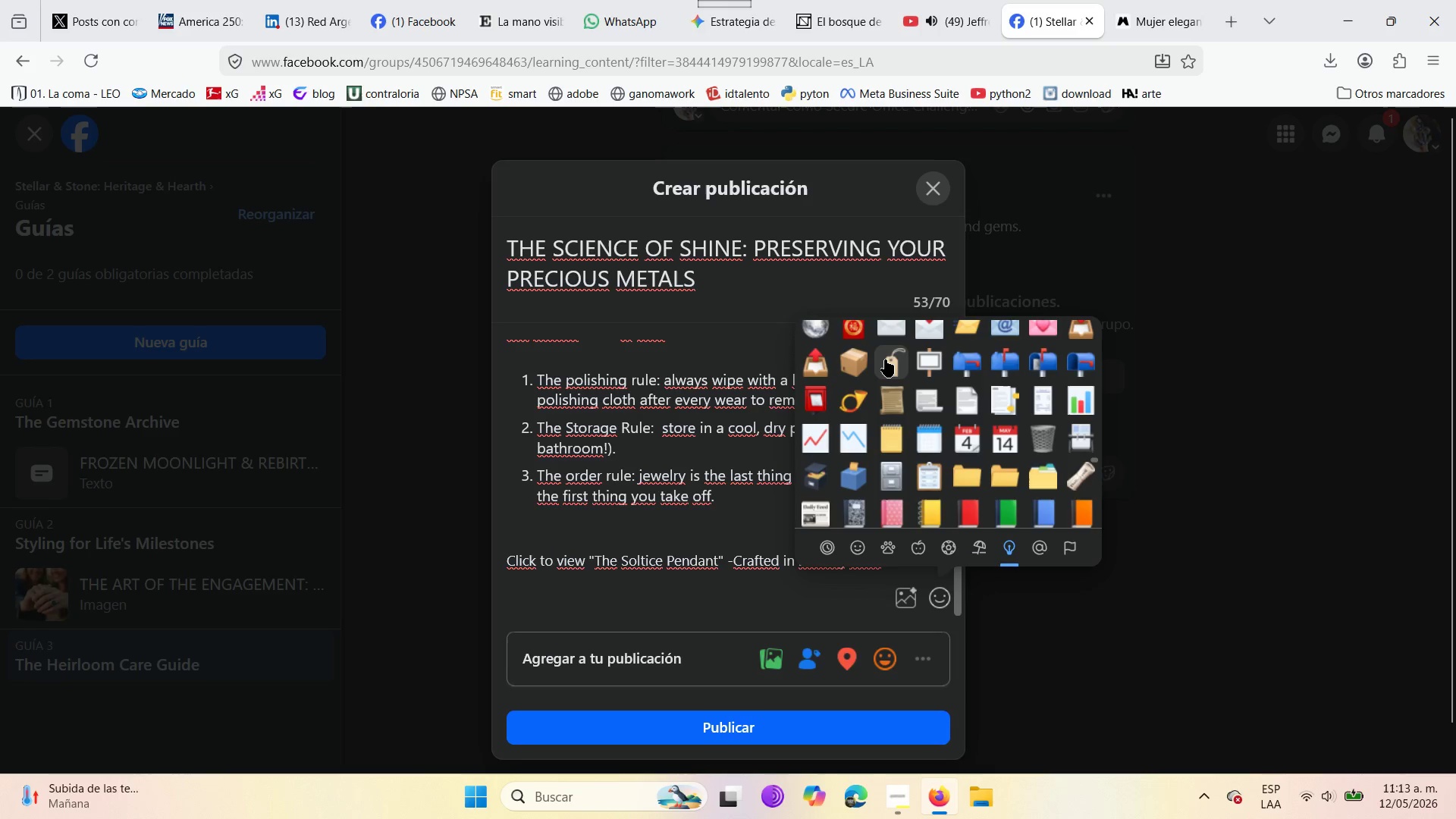 
left_click([885, 359])
 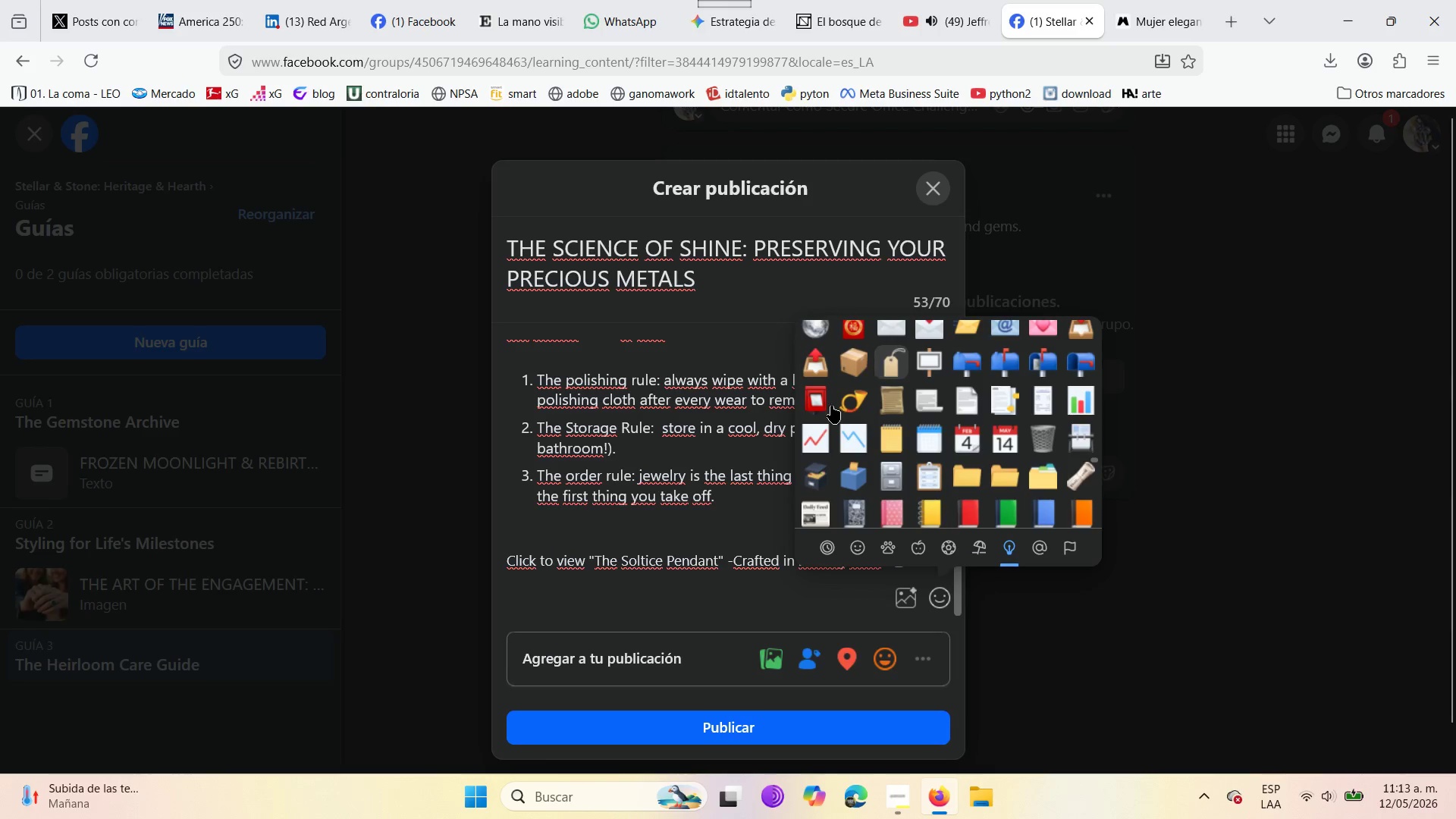 
left_click([669, 542])
 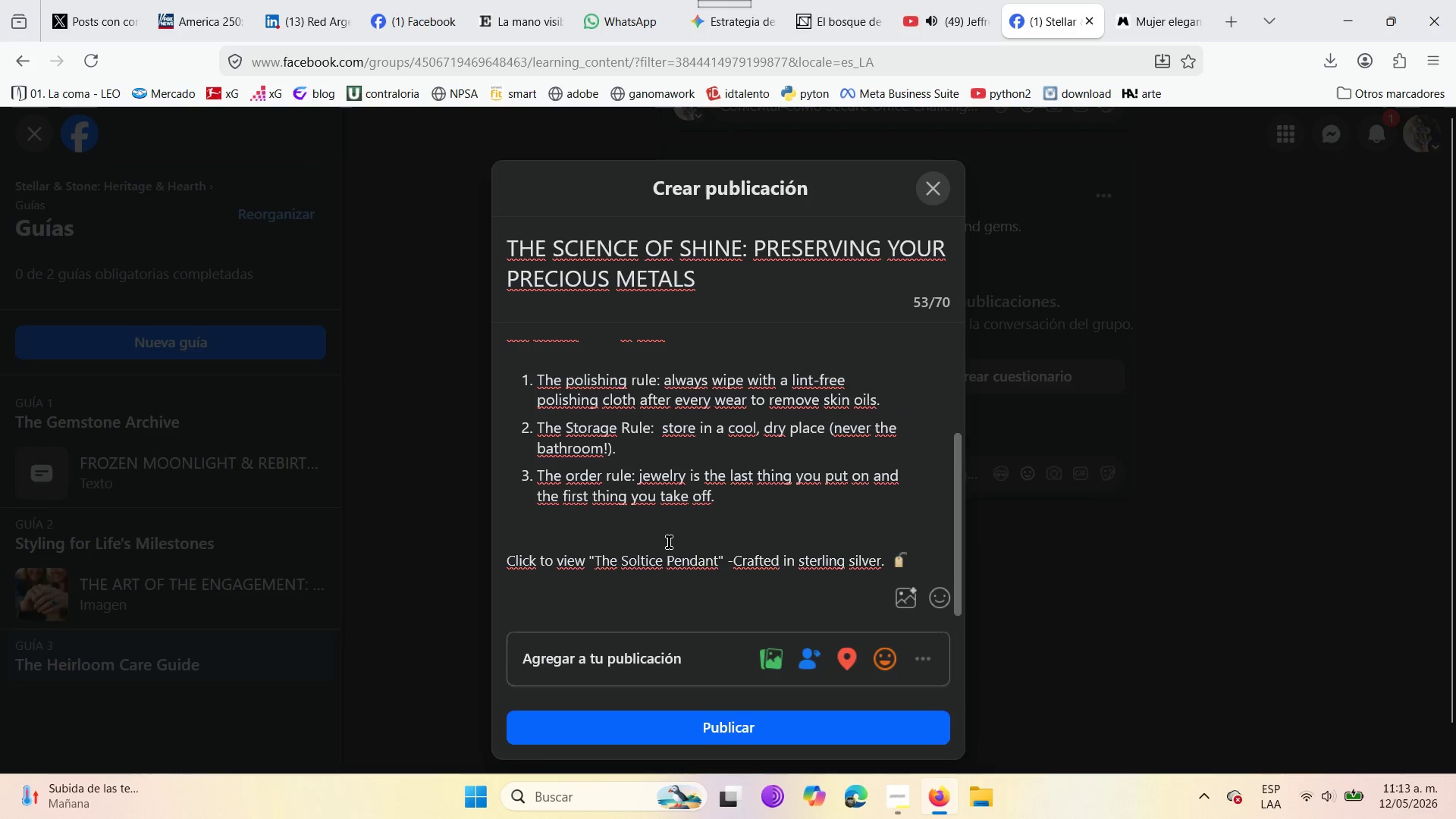 
scroll: coordinate [668, 520], scroll_direction: down, amount: 1.0
 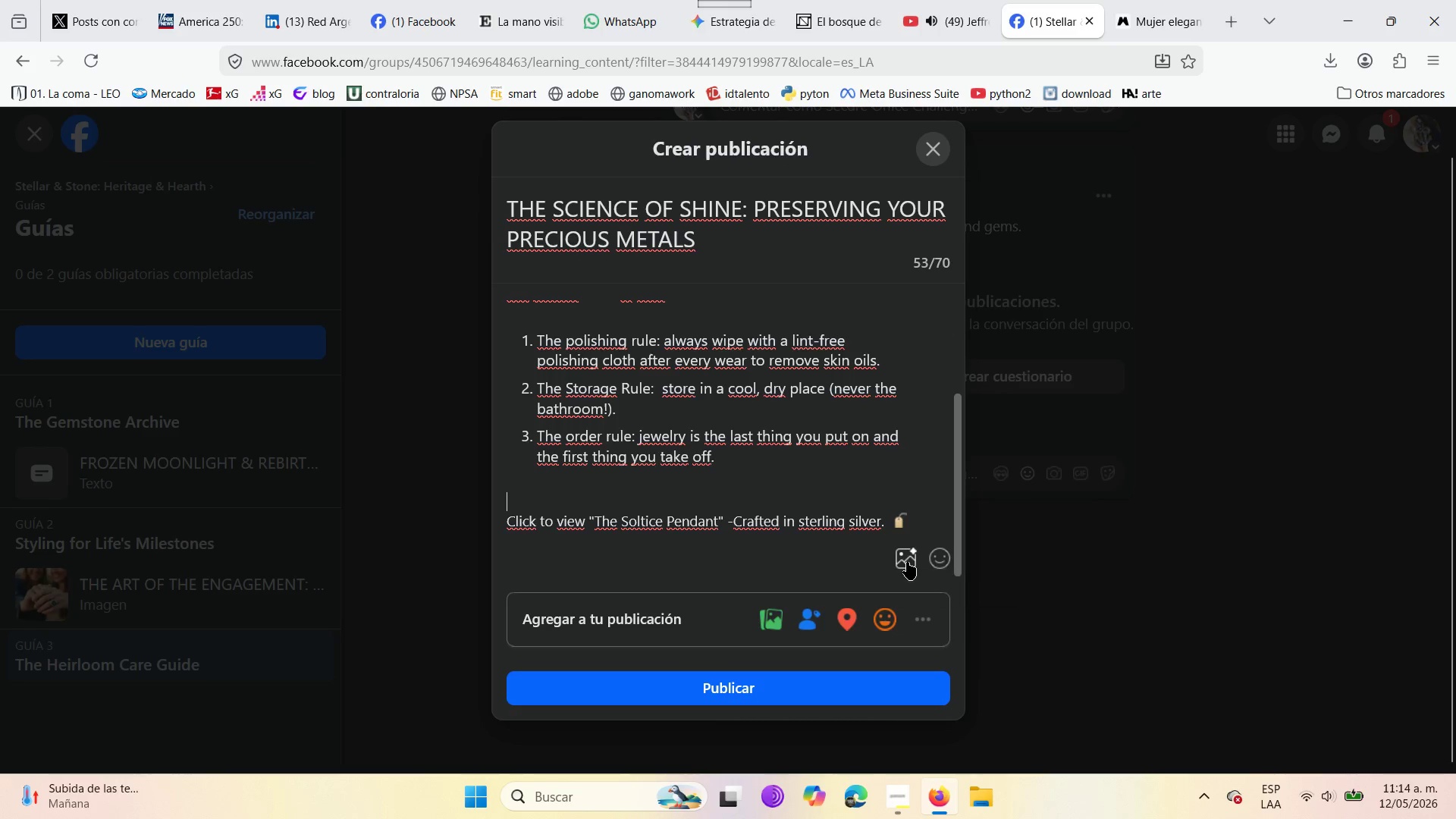 
left_click([907, 562])
 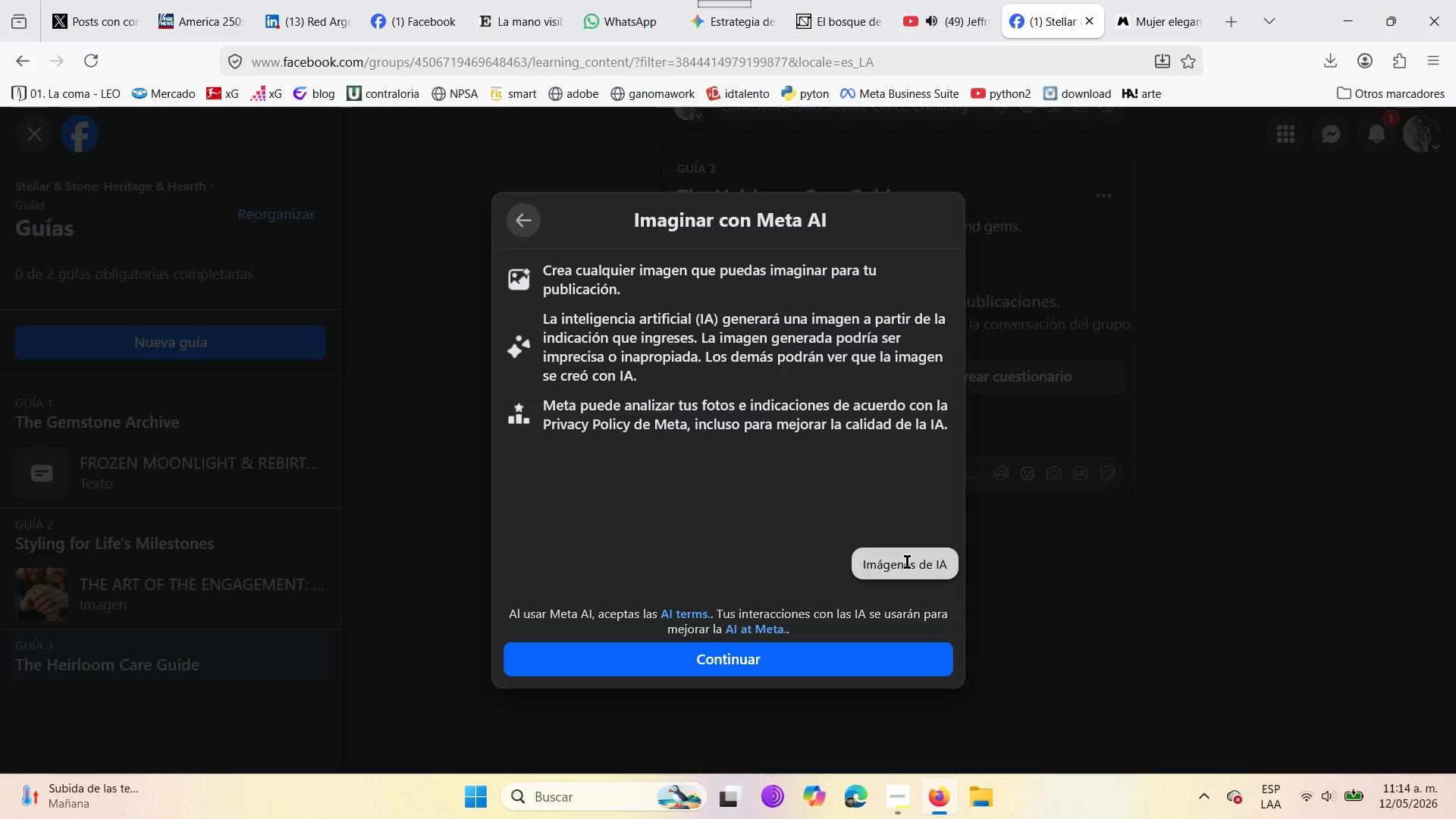 
wait(6.02)
 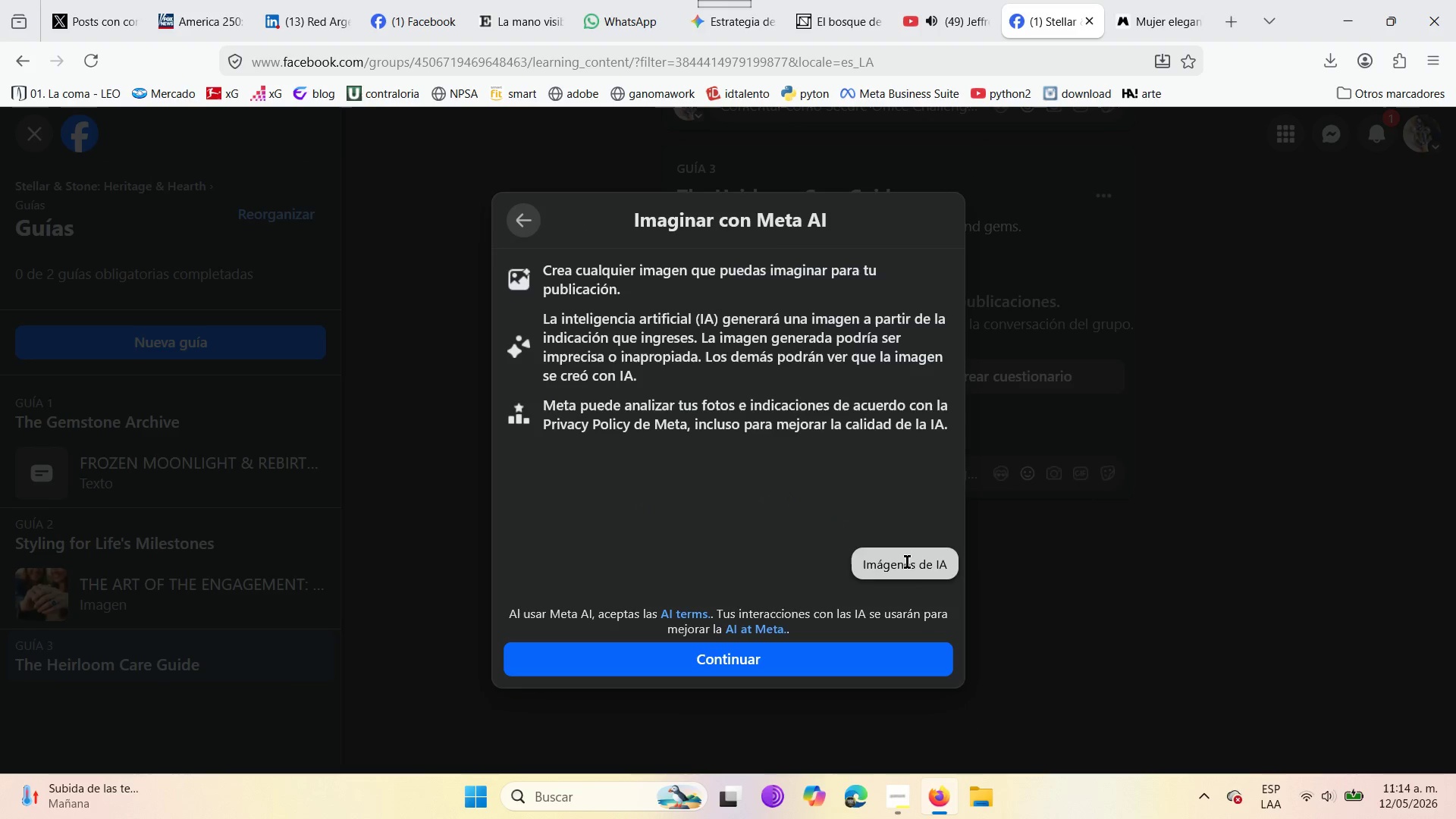 
left_click([770, 668])
 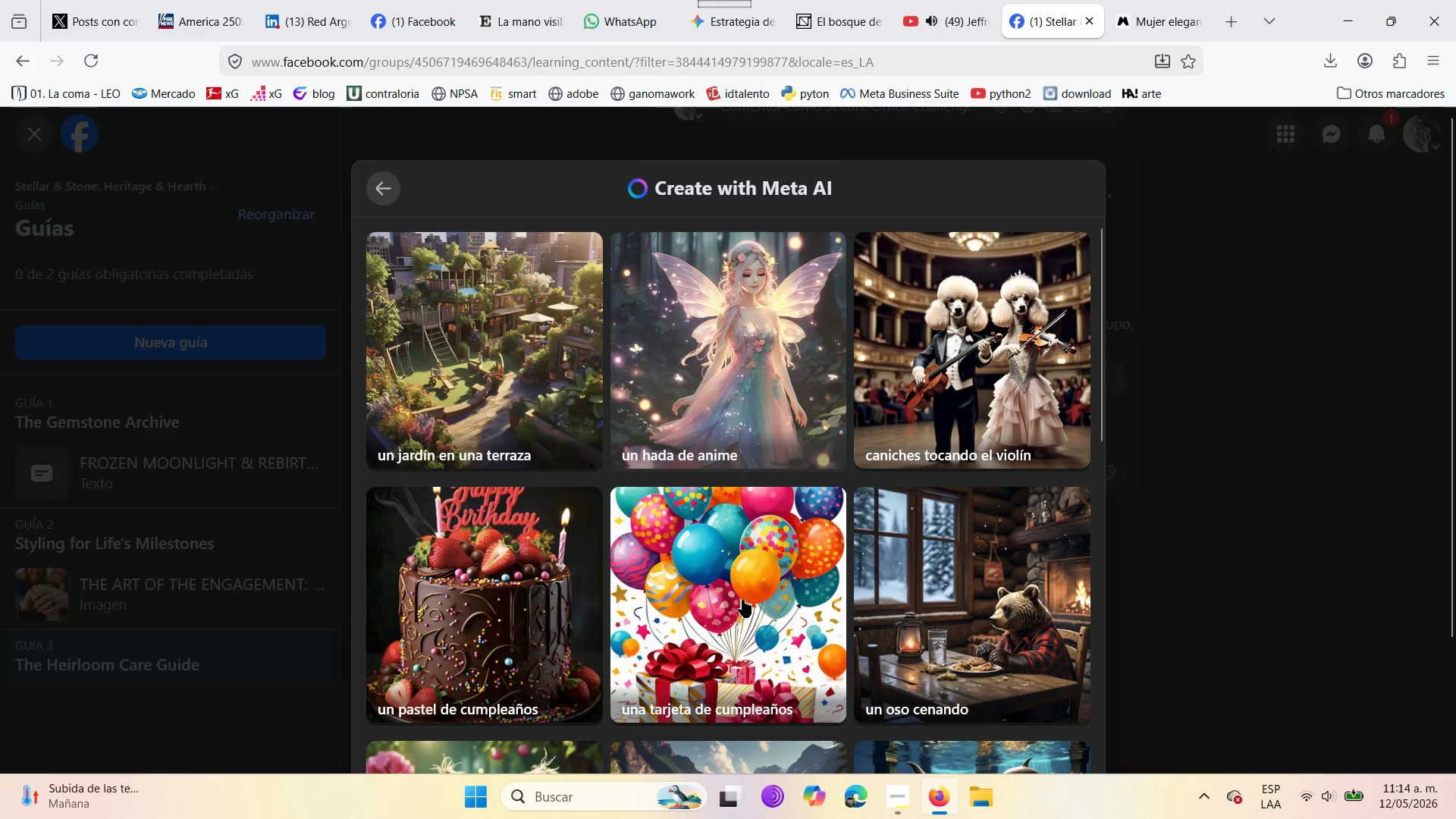 
scroll: coordinate [800, 625], scroll_direction: down, amount: 29.0
 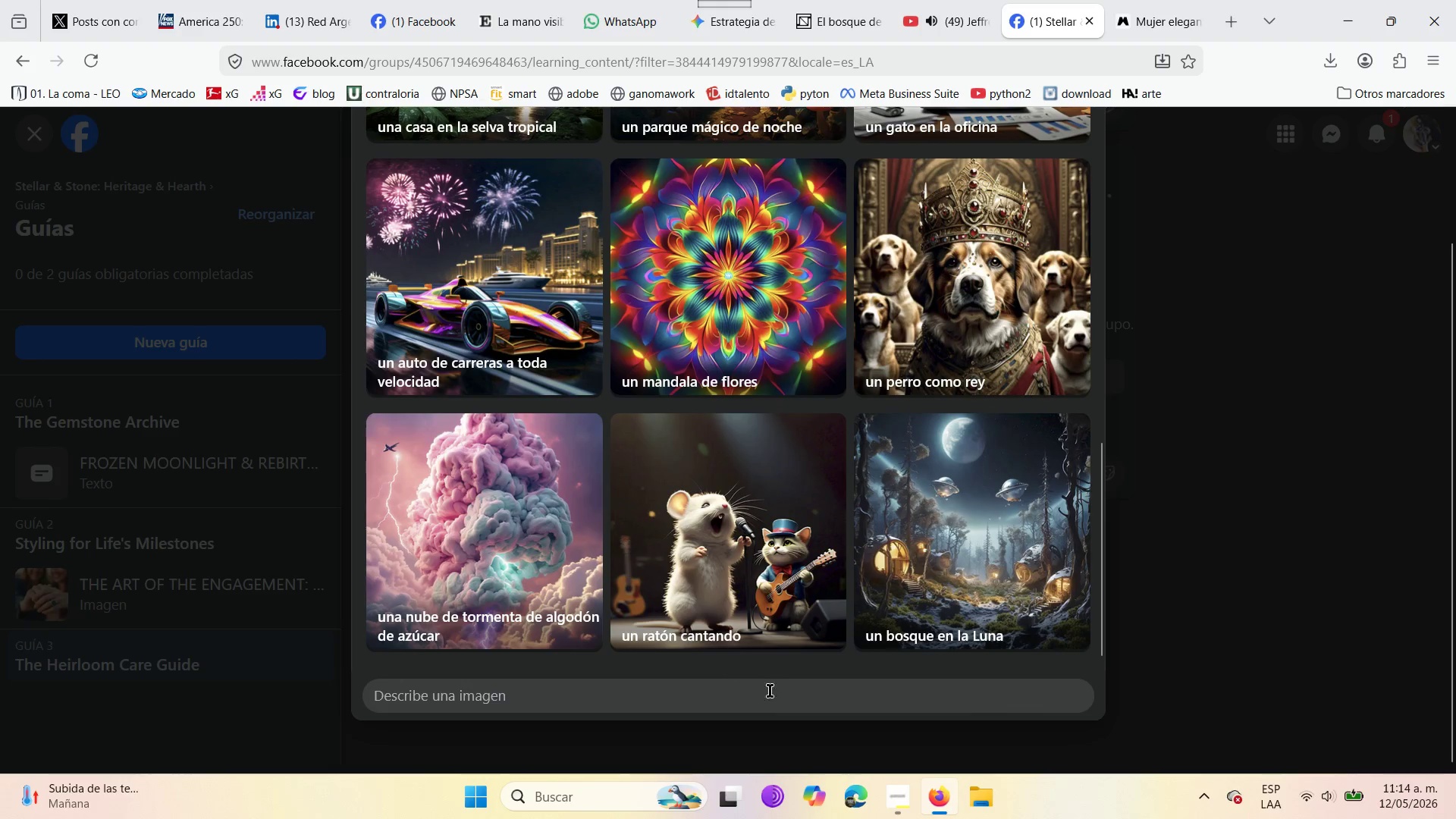 
left_click([766, 695])
 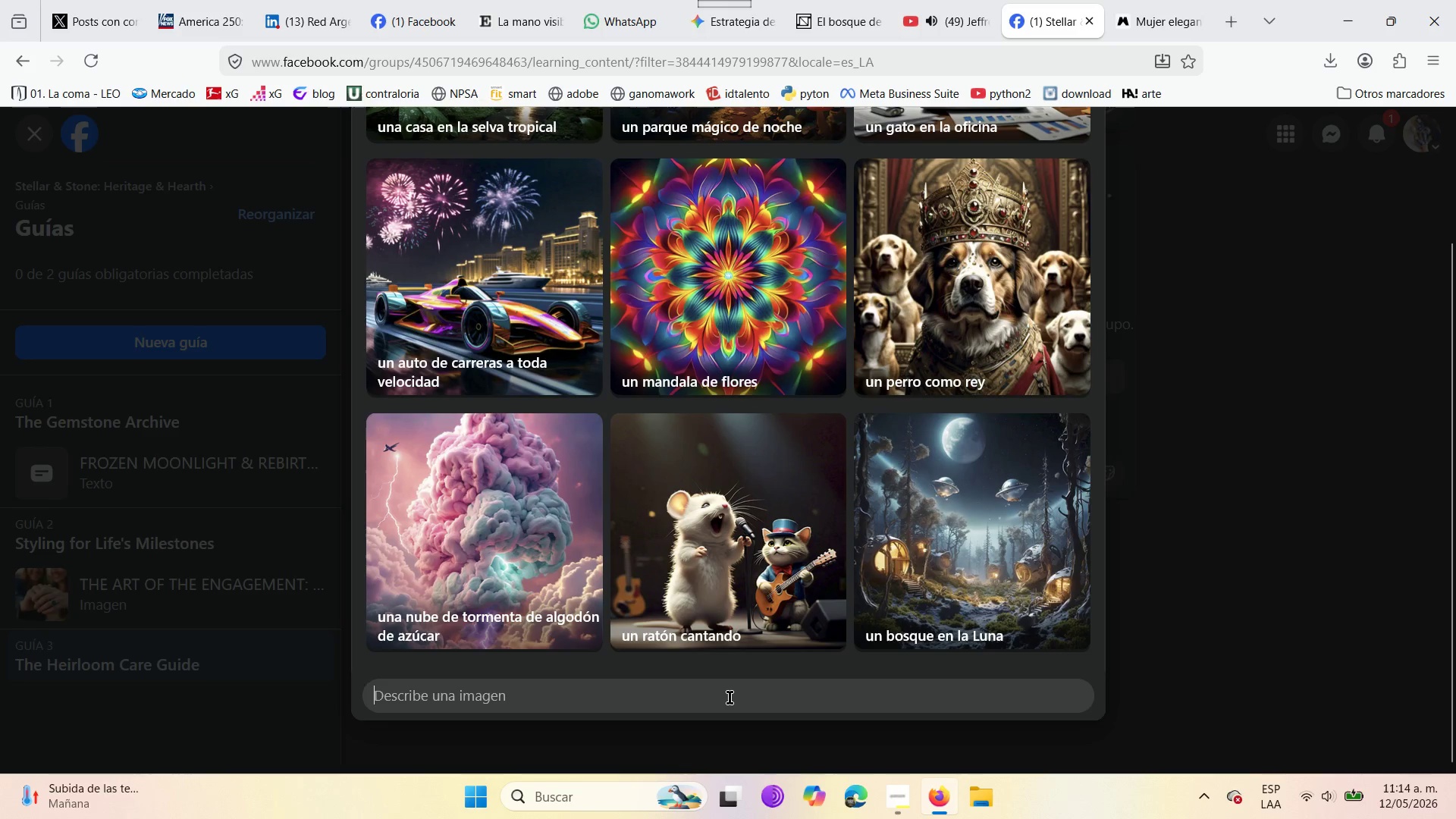 
wait(6.39)
 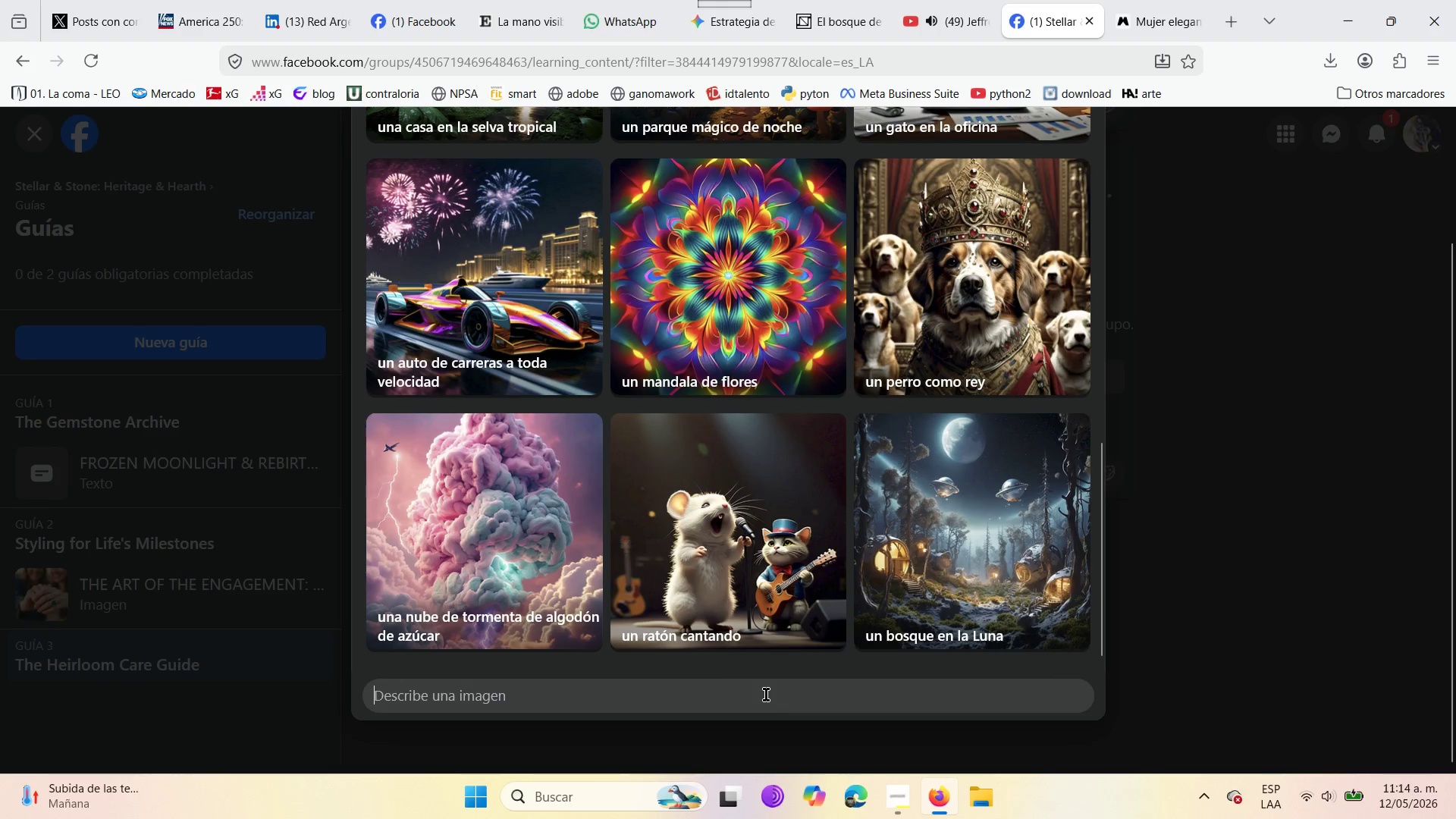 
type(place )
key(Backspace)
type(holder showing a hand gently polishing a )
 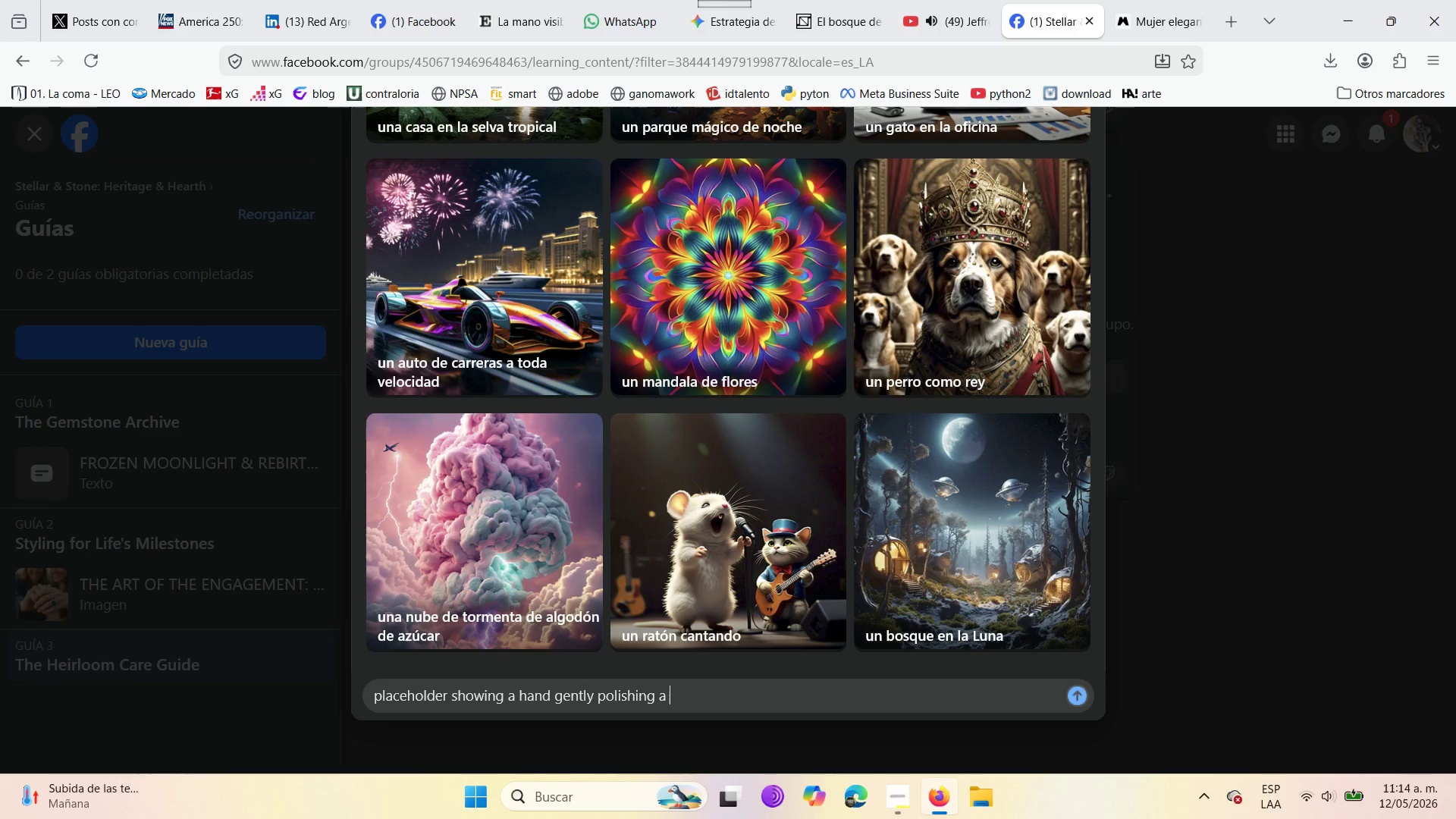 
type([solstice pendant )
 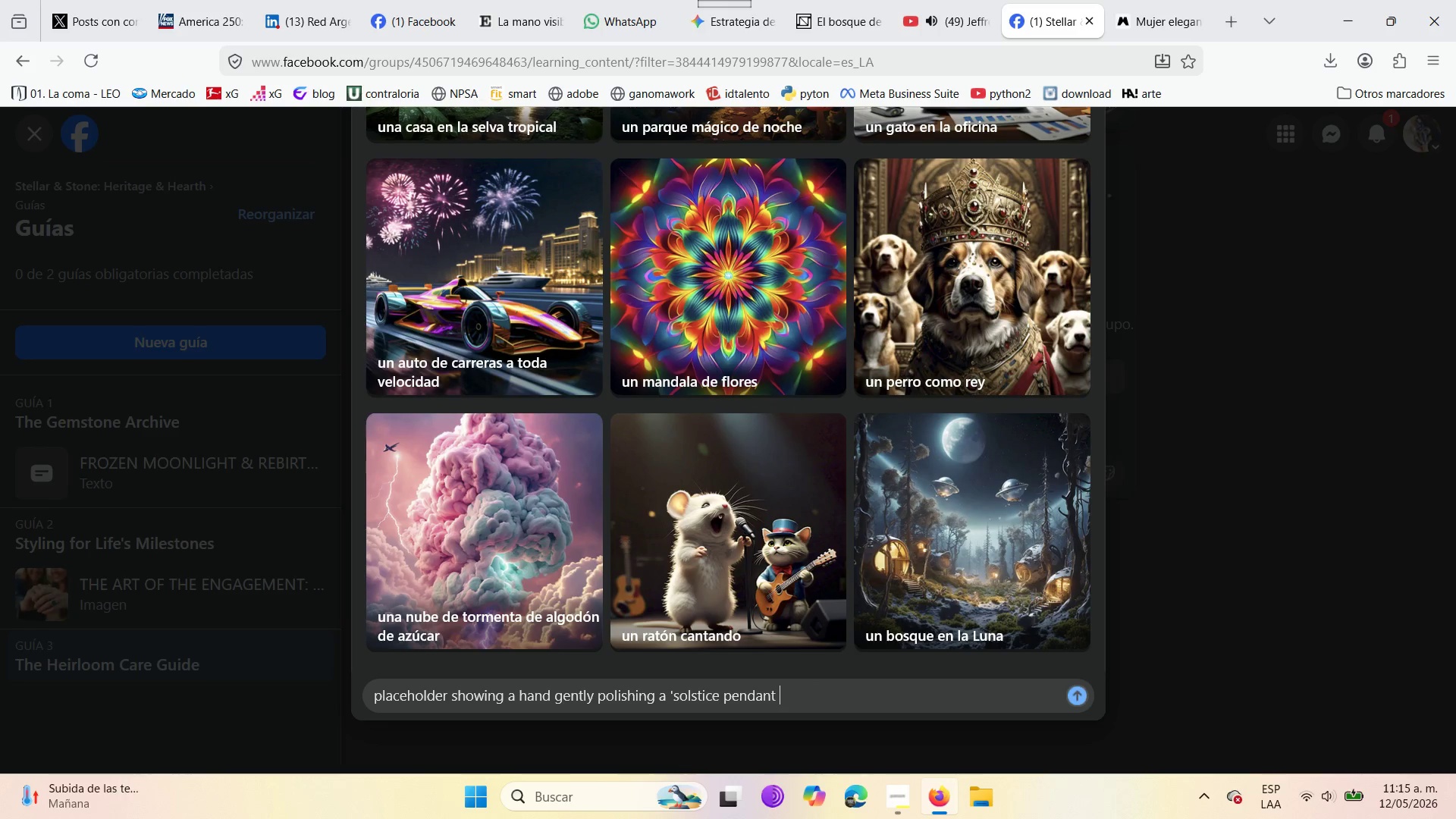 
wait(12.8)
 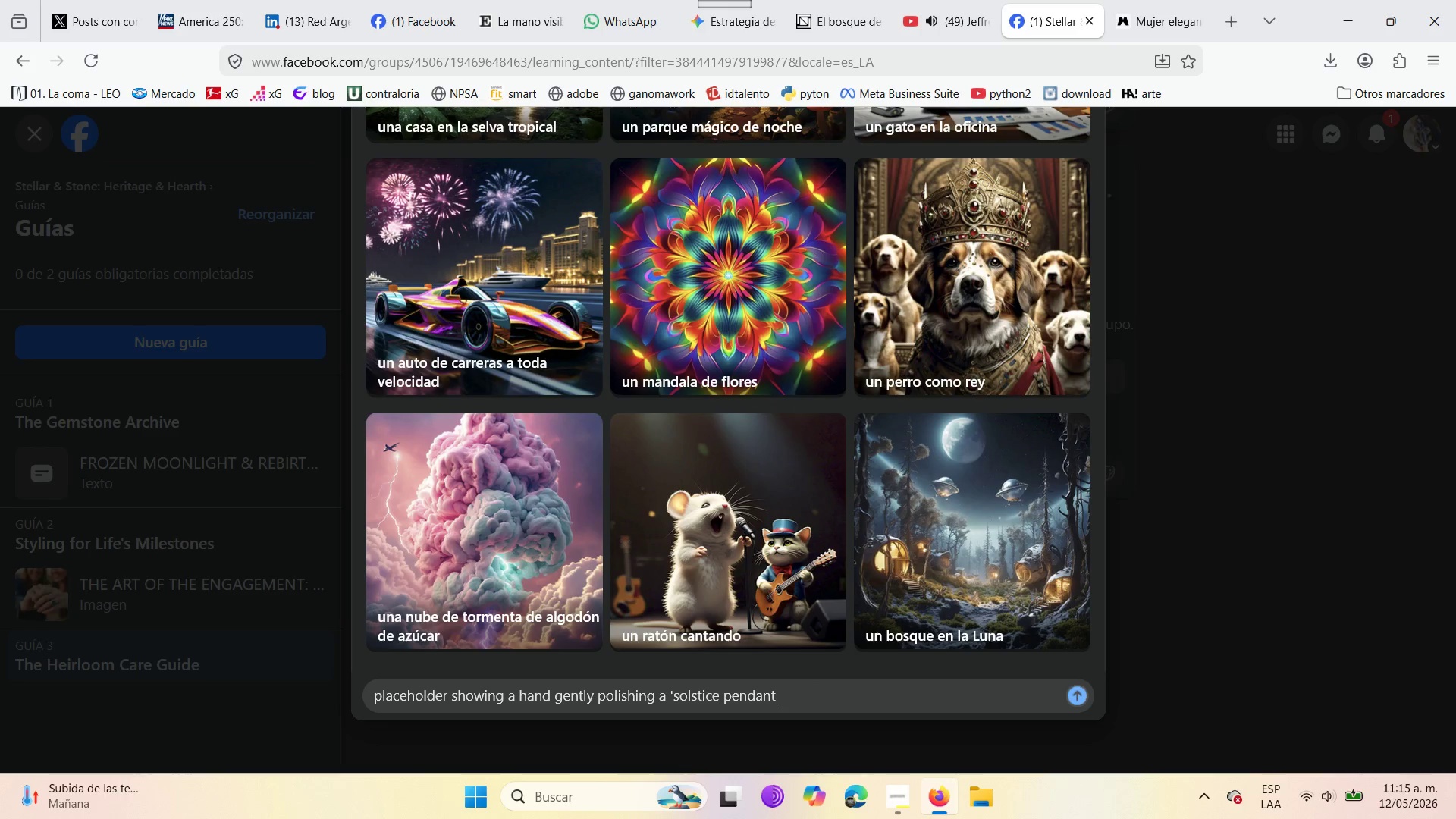 
key(Backspace)
type([ with a p)
key(Backspace)
type(specializa)
key(Backspace)
type(ed cloth )
key(Backspace)
 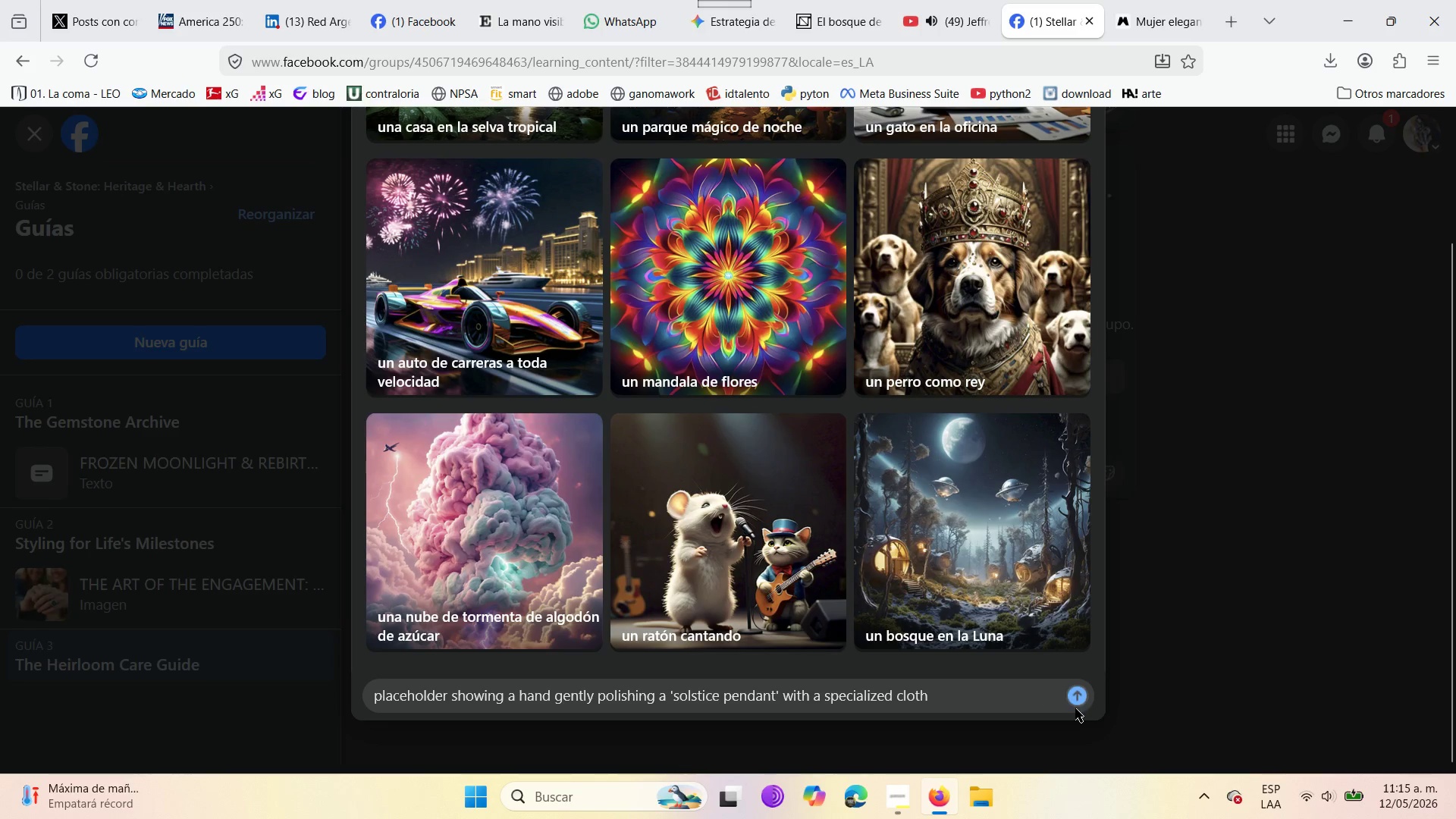 
left_click([1077, 703])
 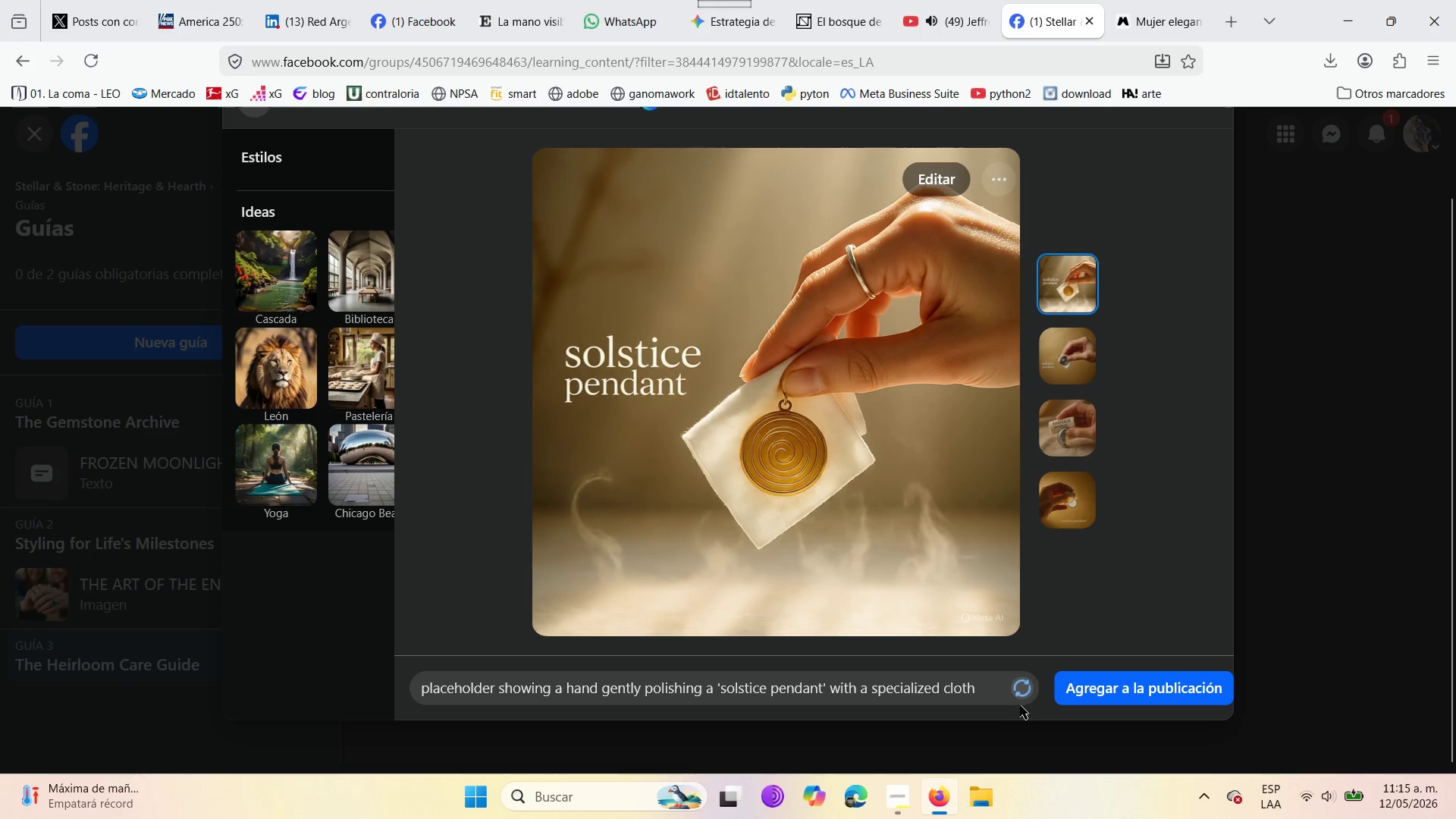 
wait(26.05)
 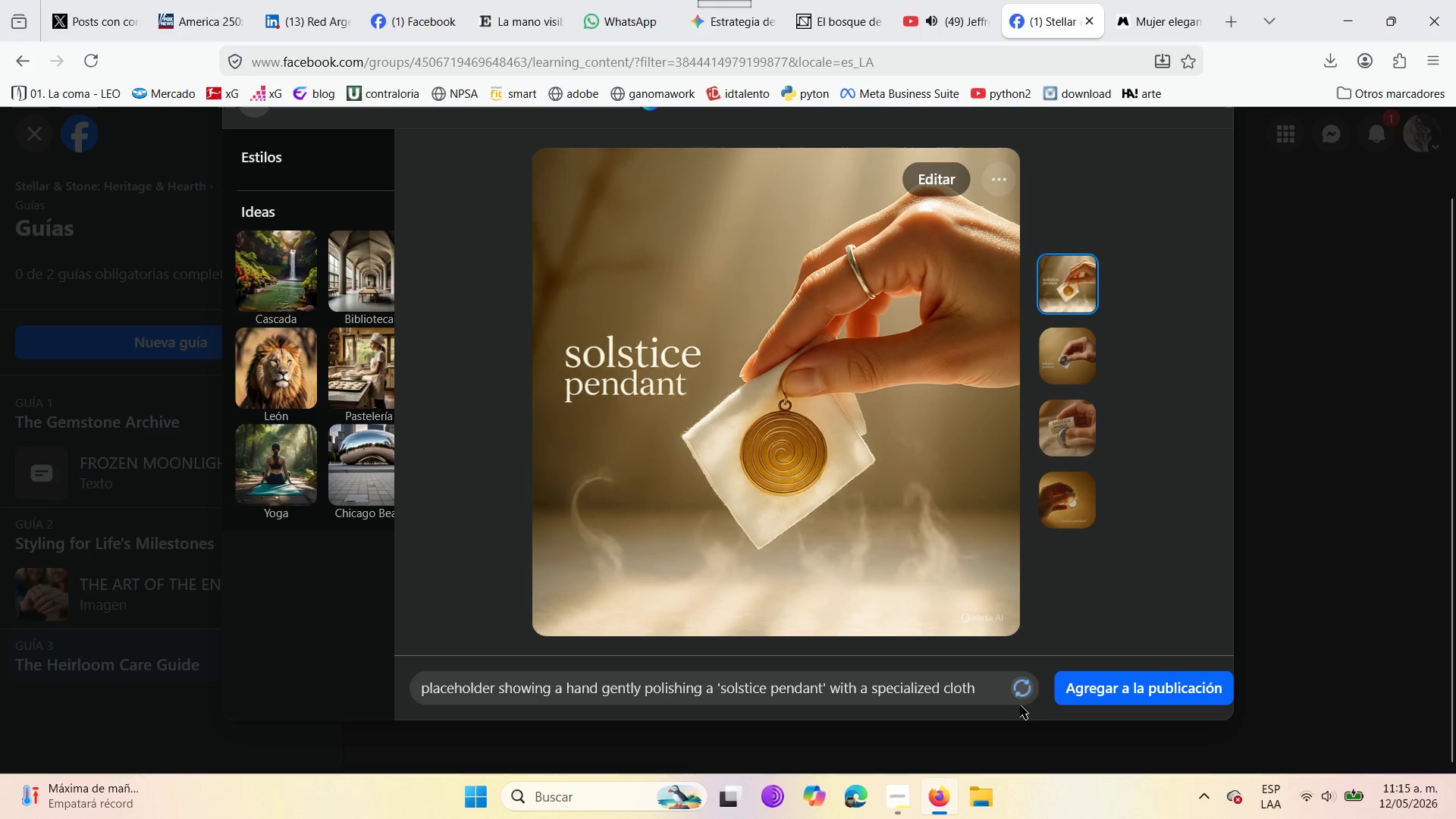 
scroll: coordinate [750, 601], scroll_direction: down, amount: 1.0
 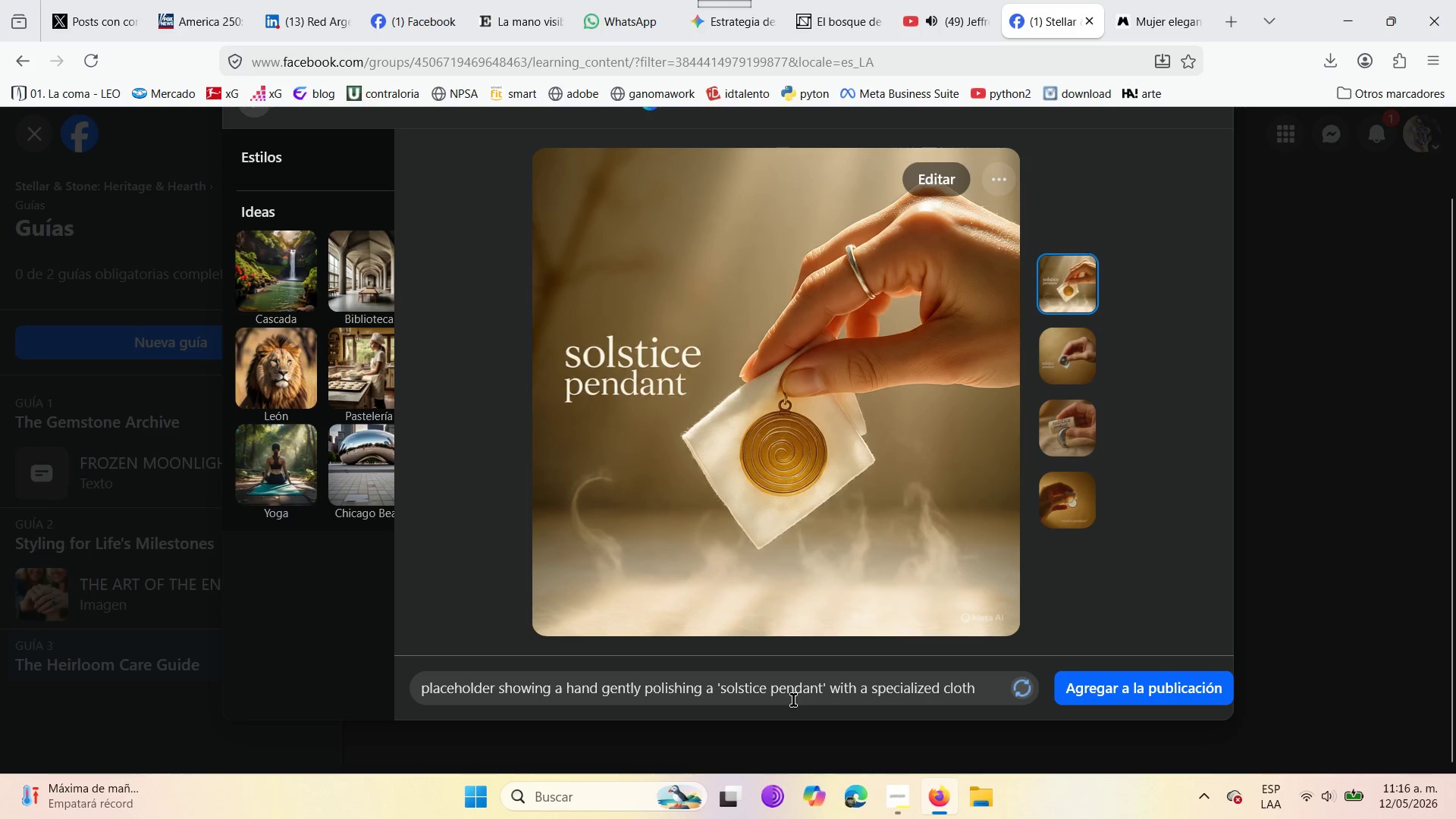 
wait(13.93)
 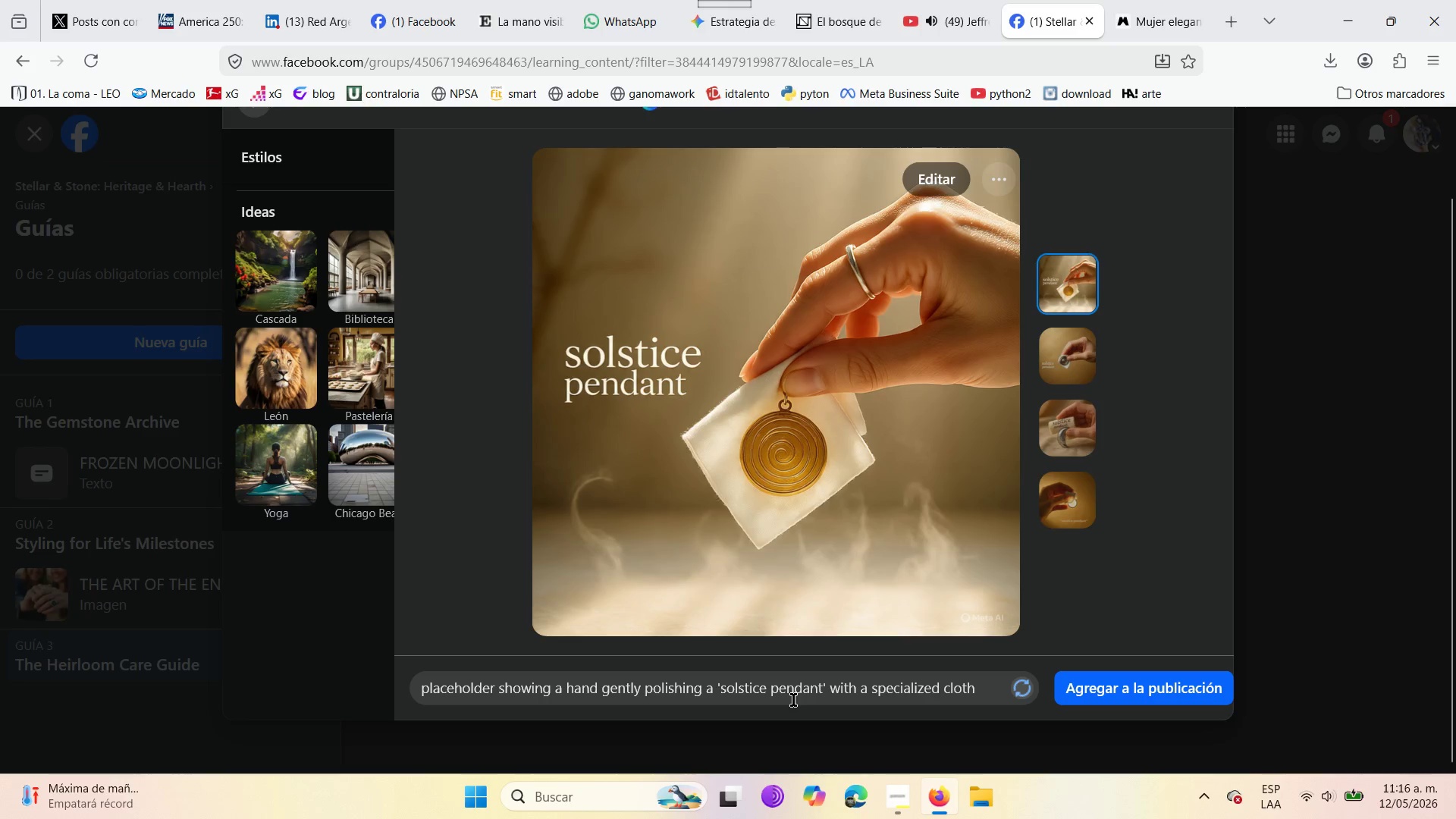 
left_click([825, 698])
 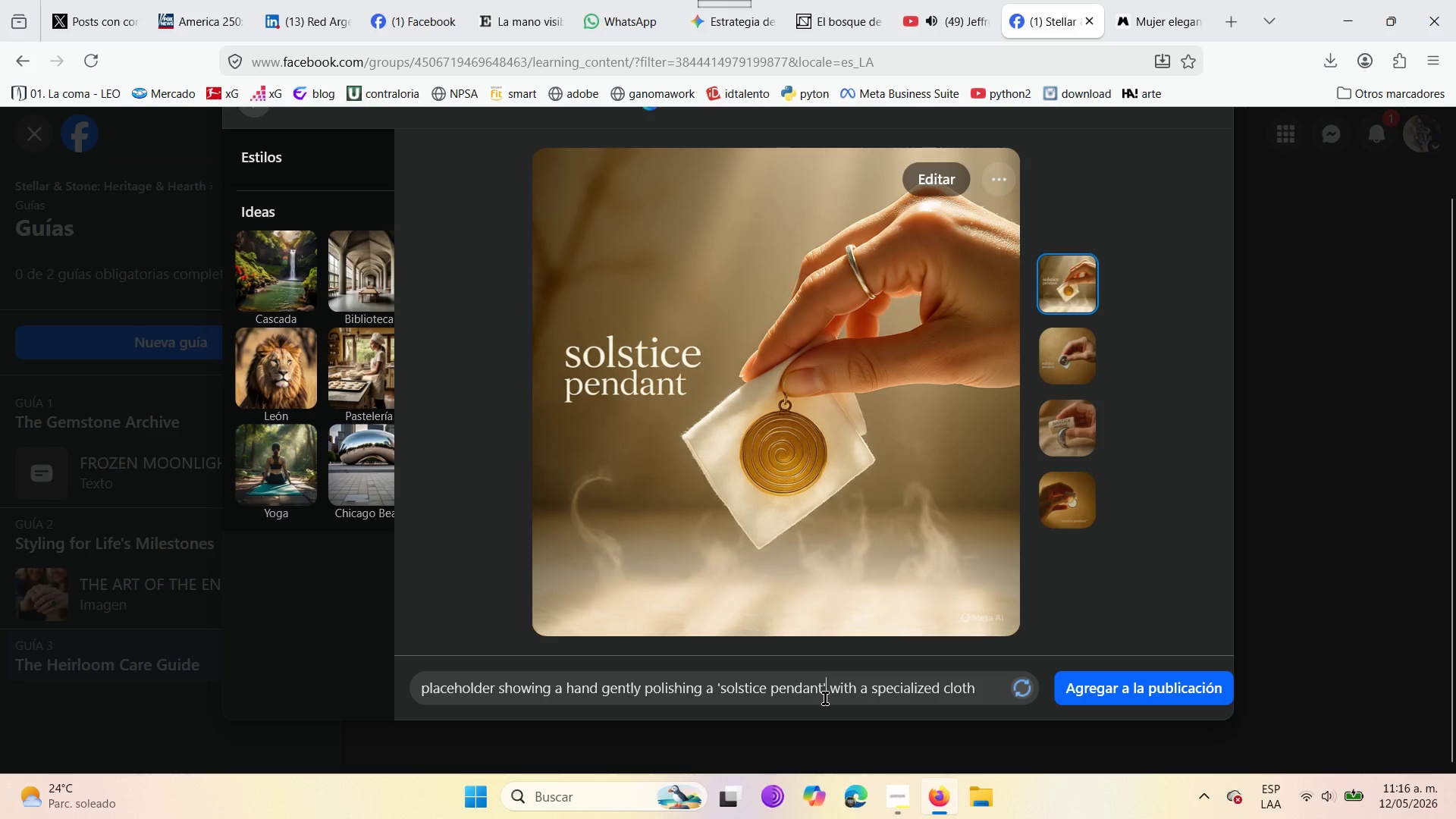 
hold_key(key=ArrowRight, duration=1.52)
 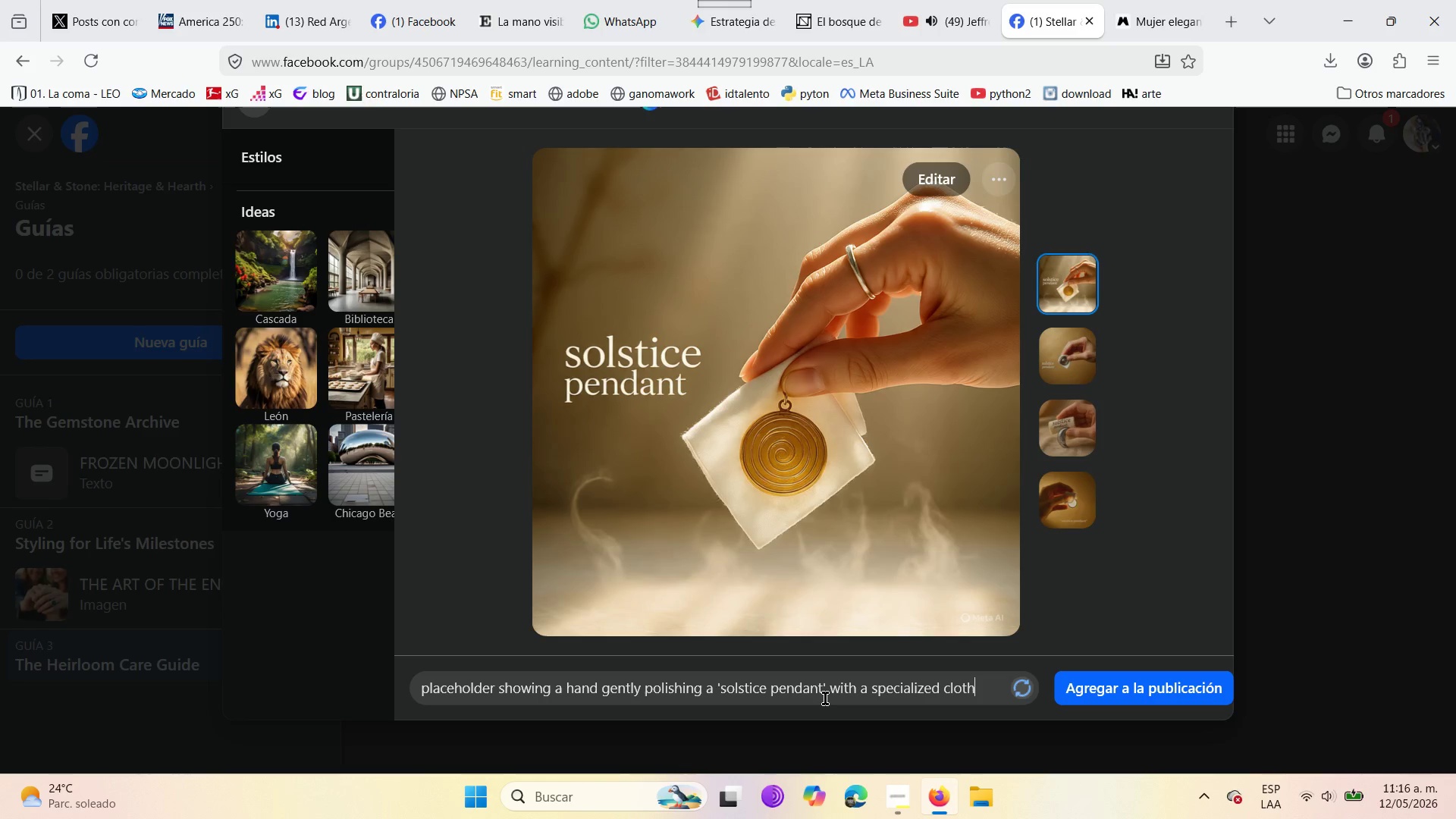 
key(ArrowRight)
 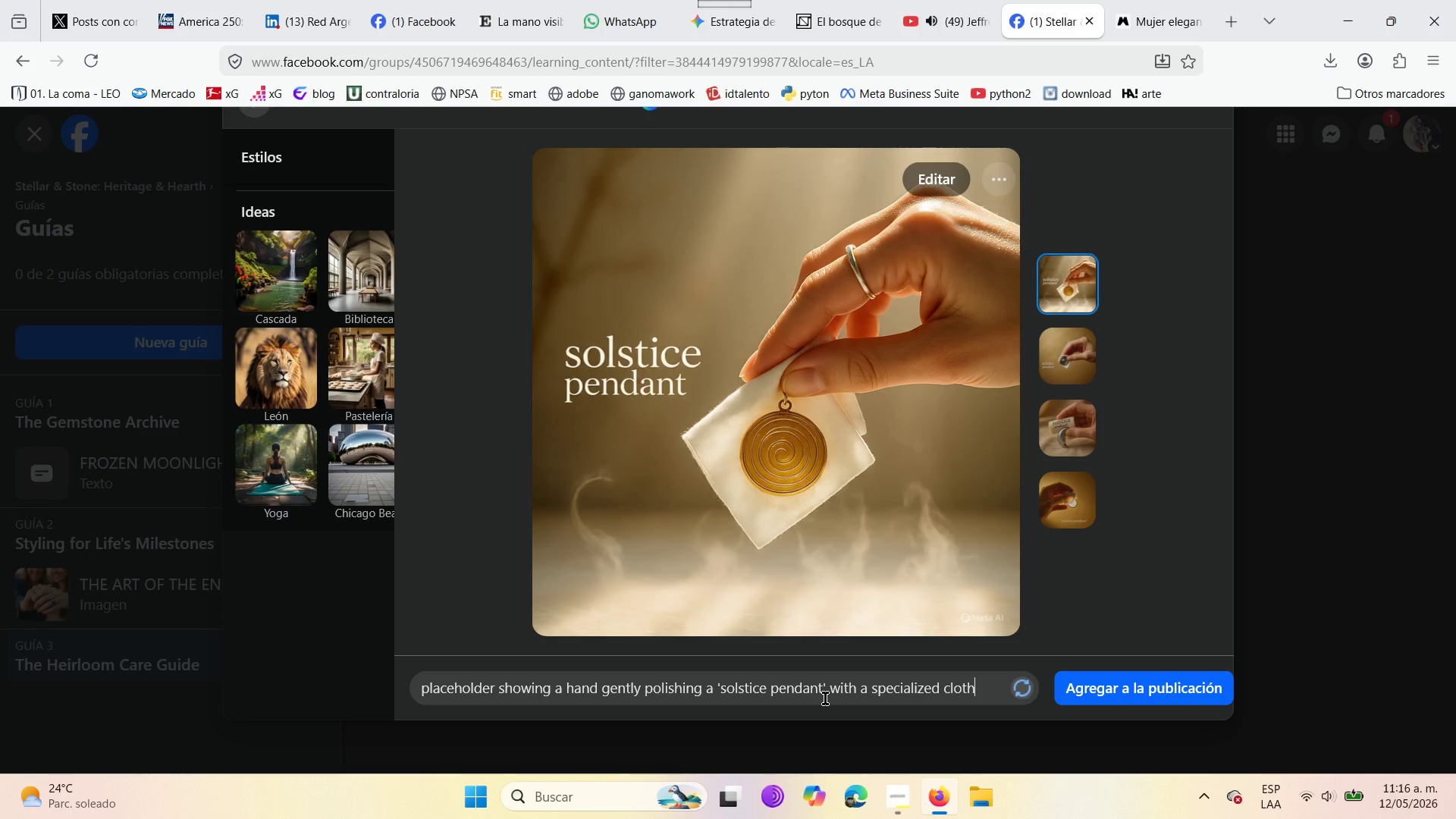 
key(ArrowRight)
 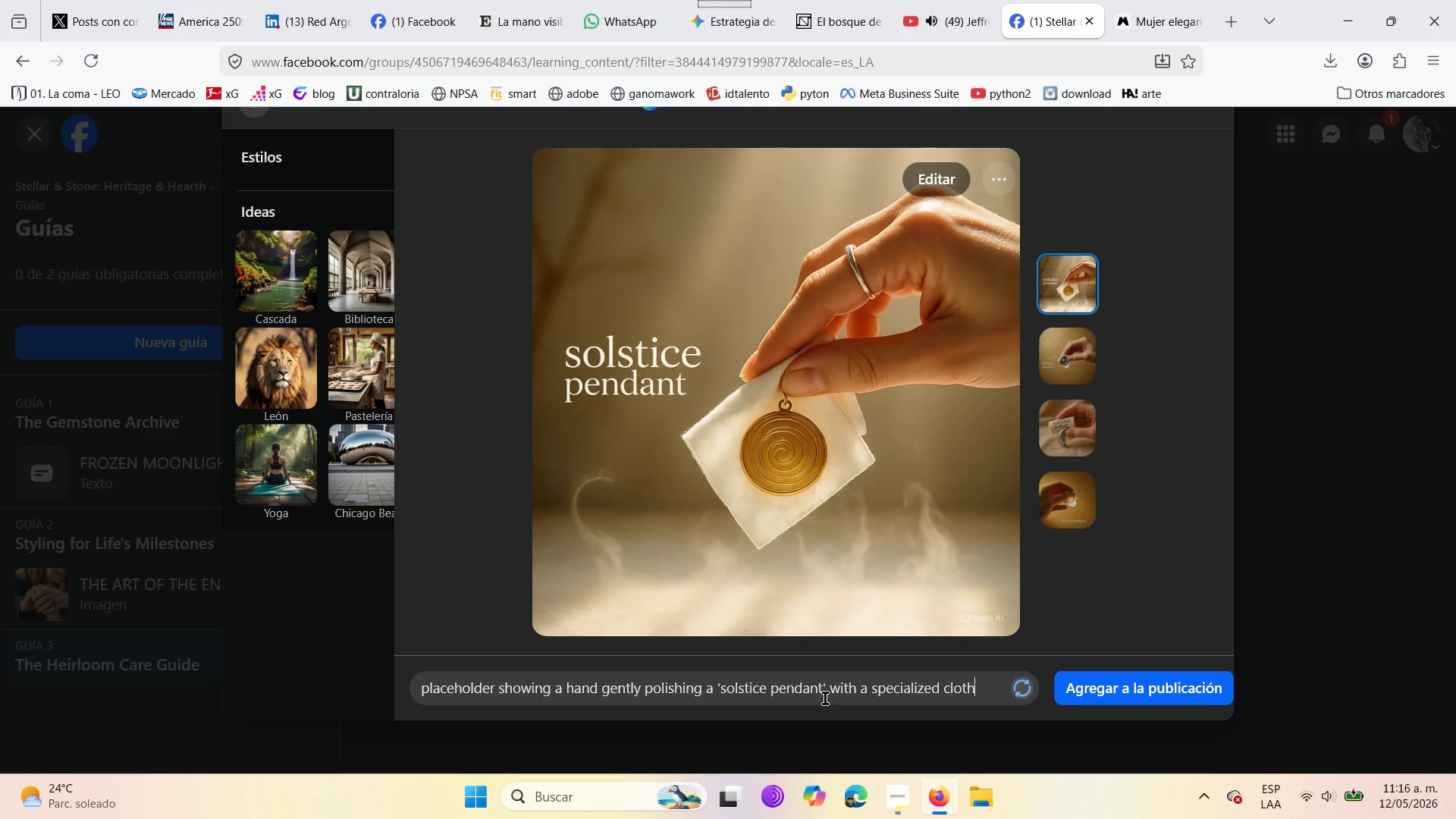 
key(ArrowRight)
 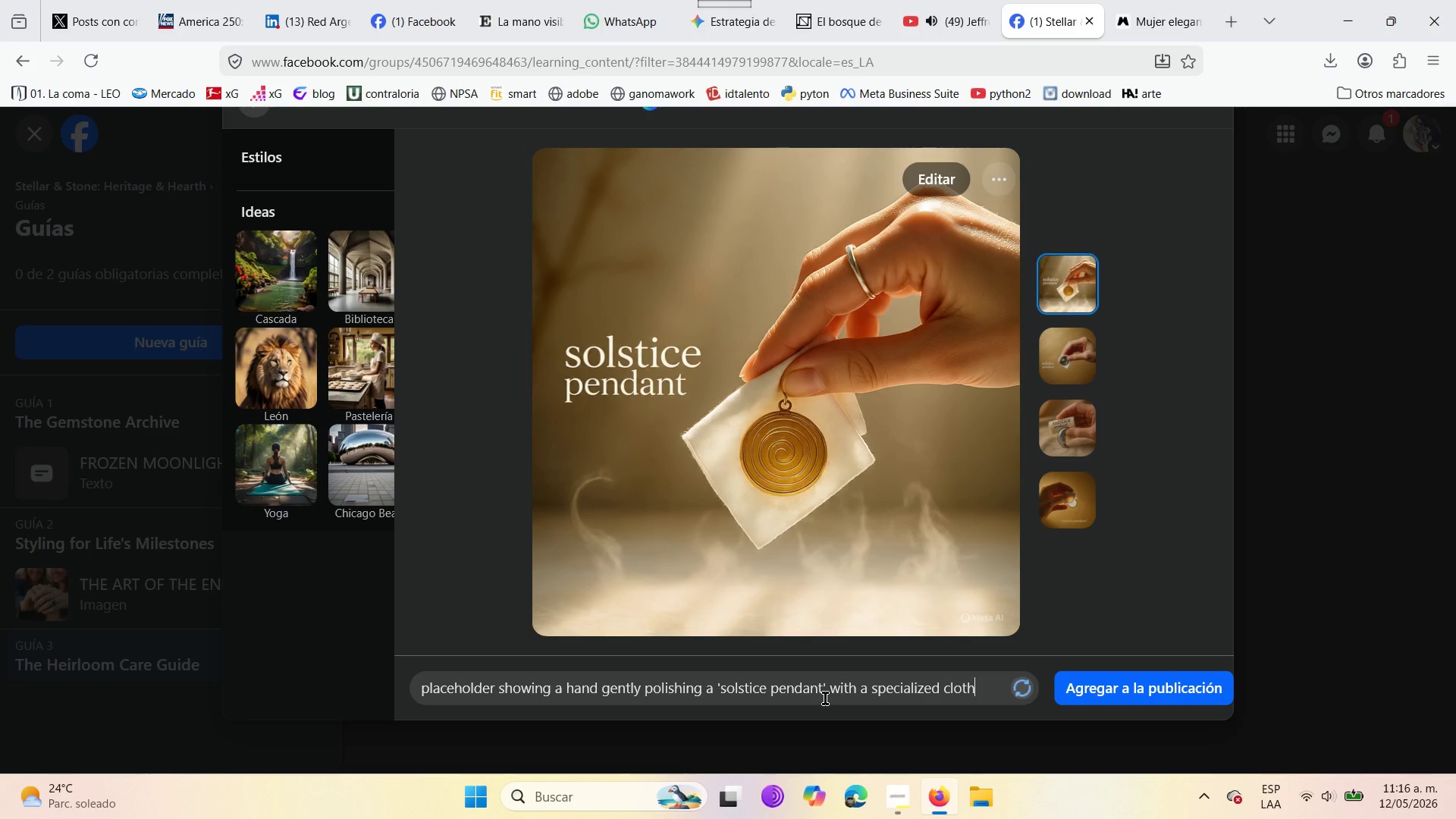 
key(ArrowRight)
 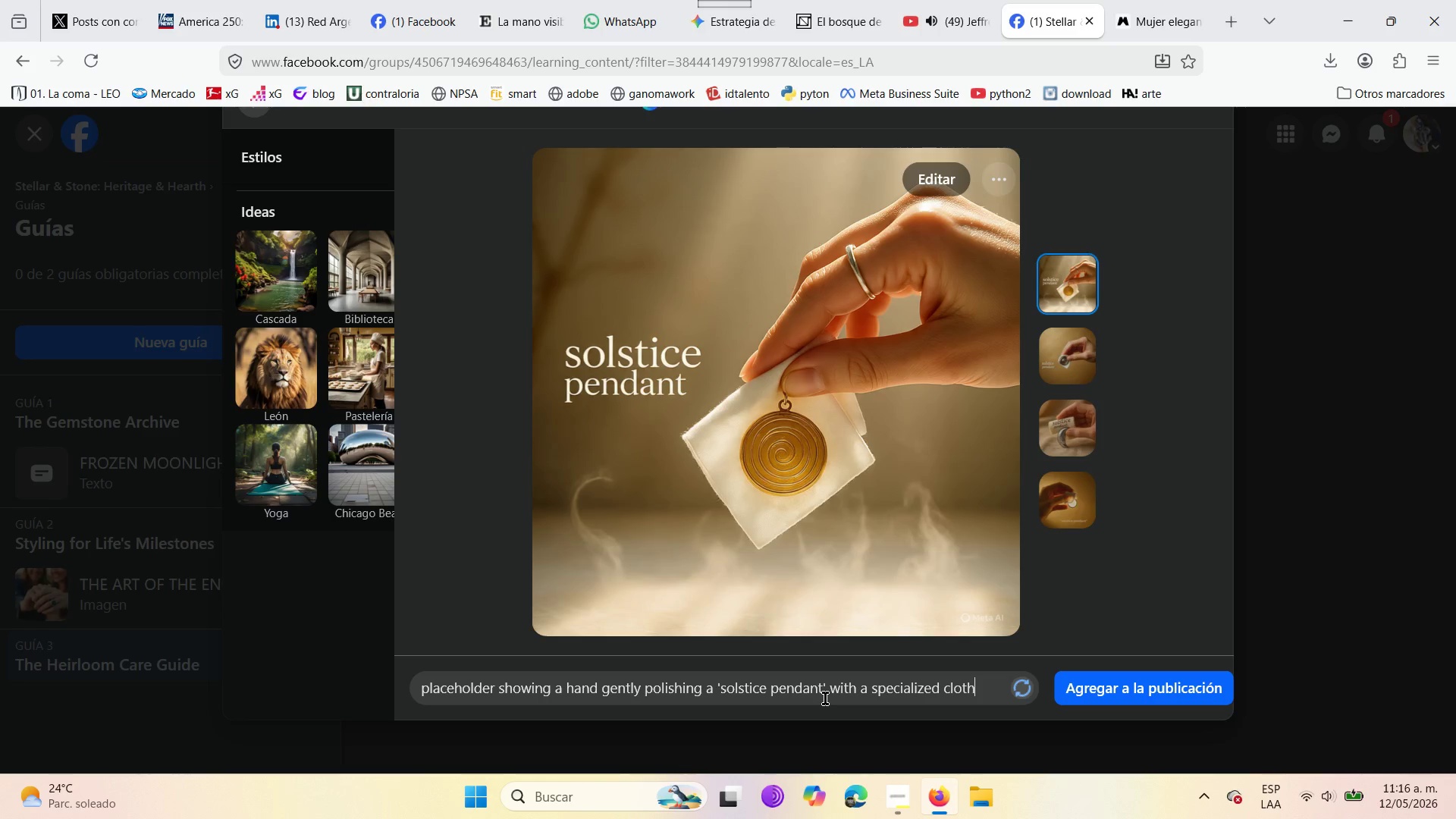 
key(ArrowRight)
 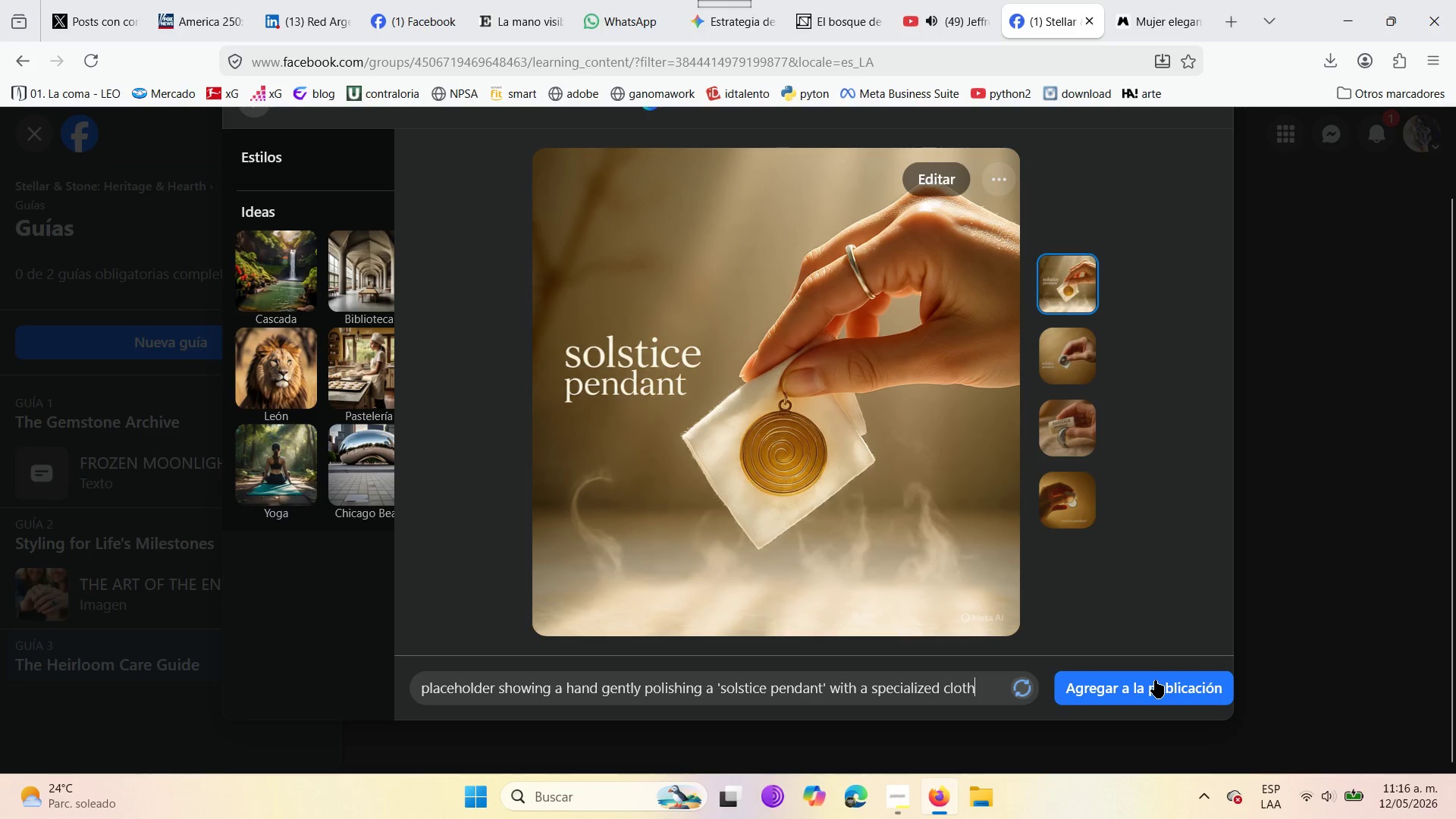 
wait(25.14)
 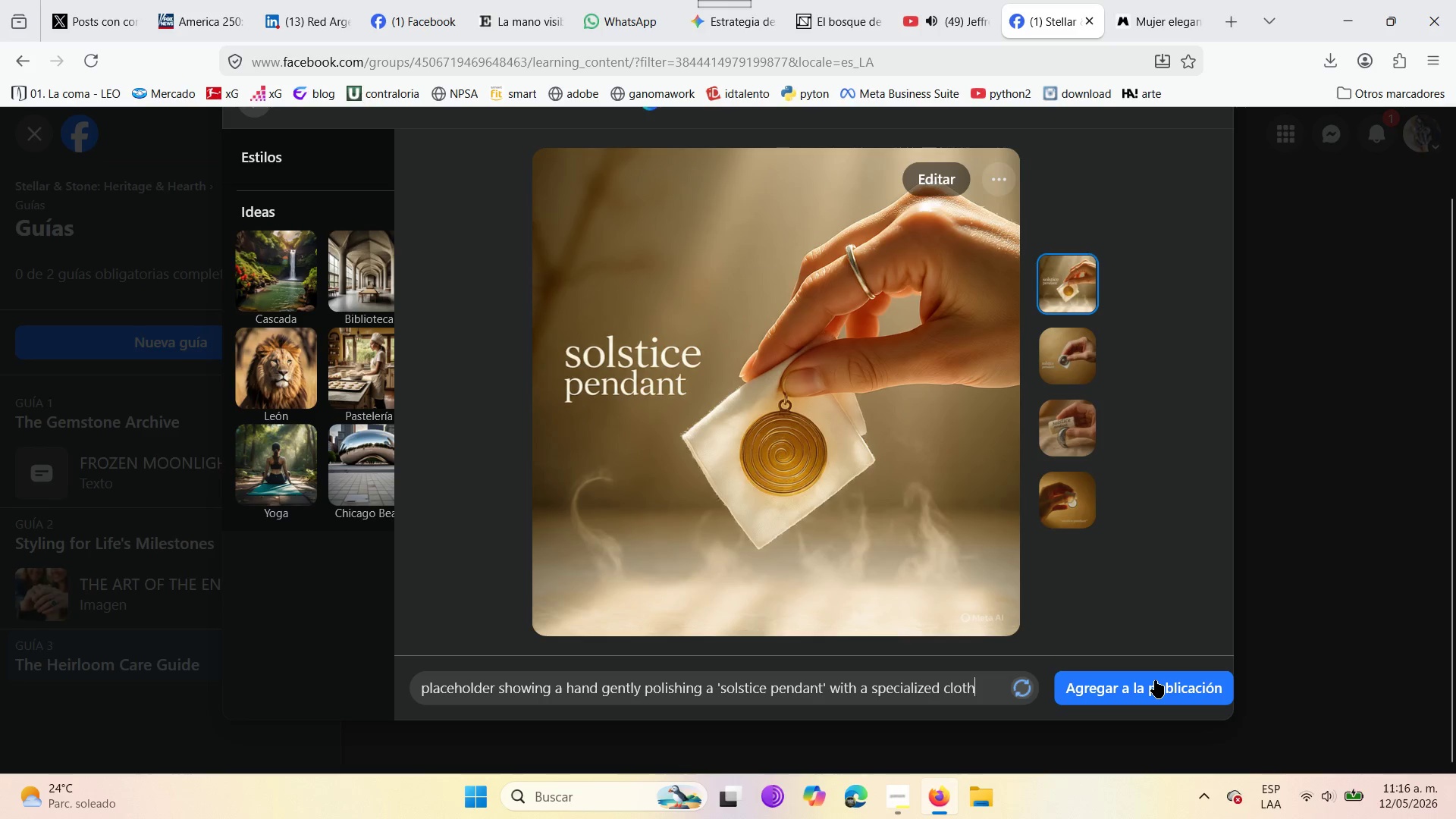 
left_click([1074, 344])
 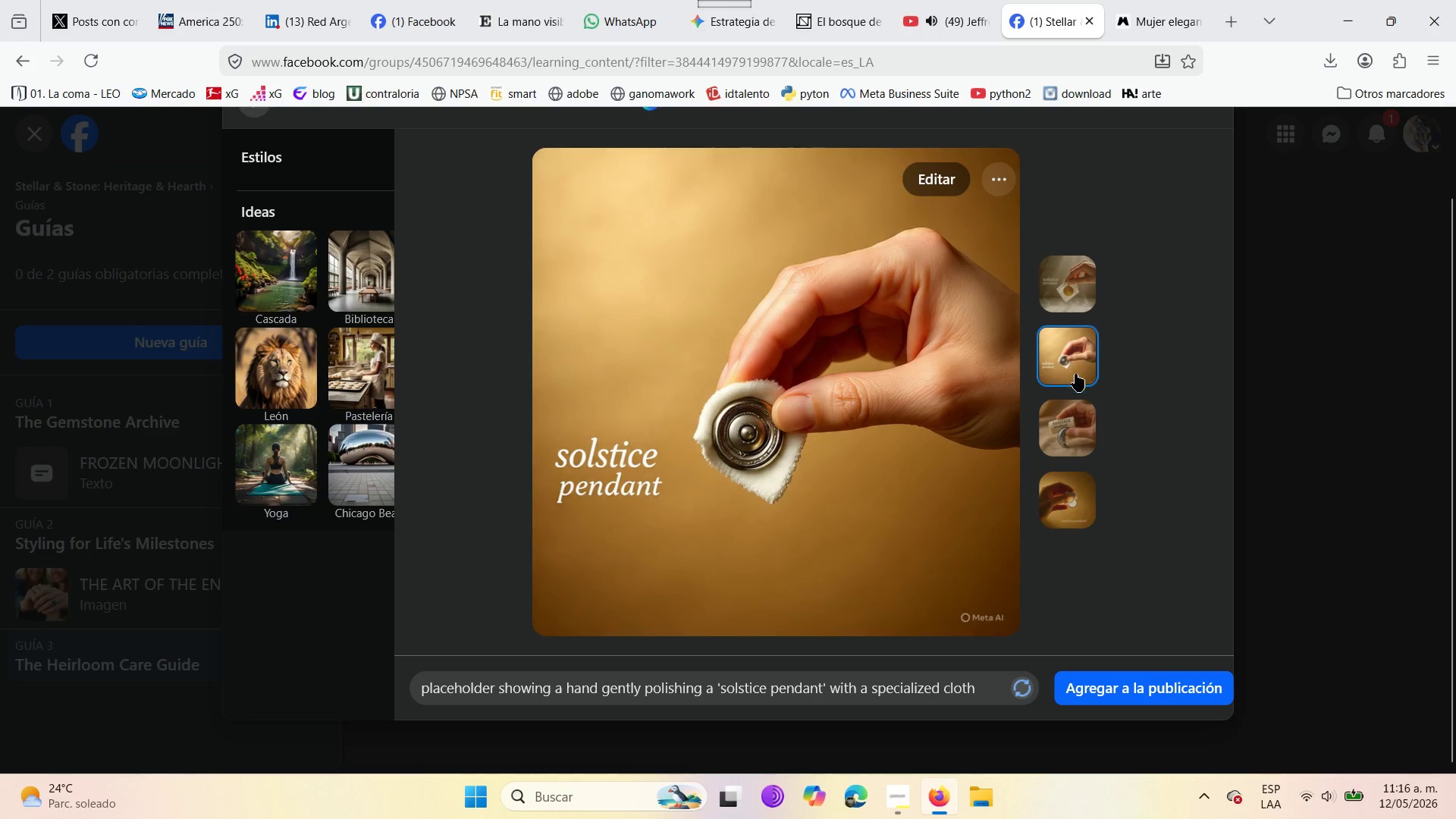 
left_click([1081, 416])
 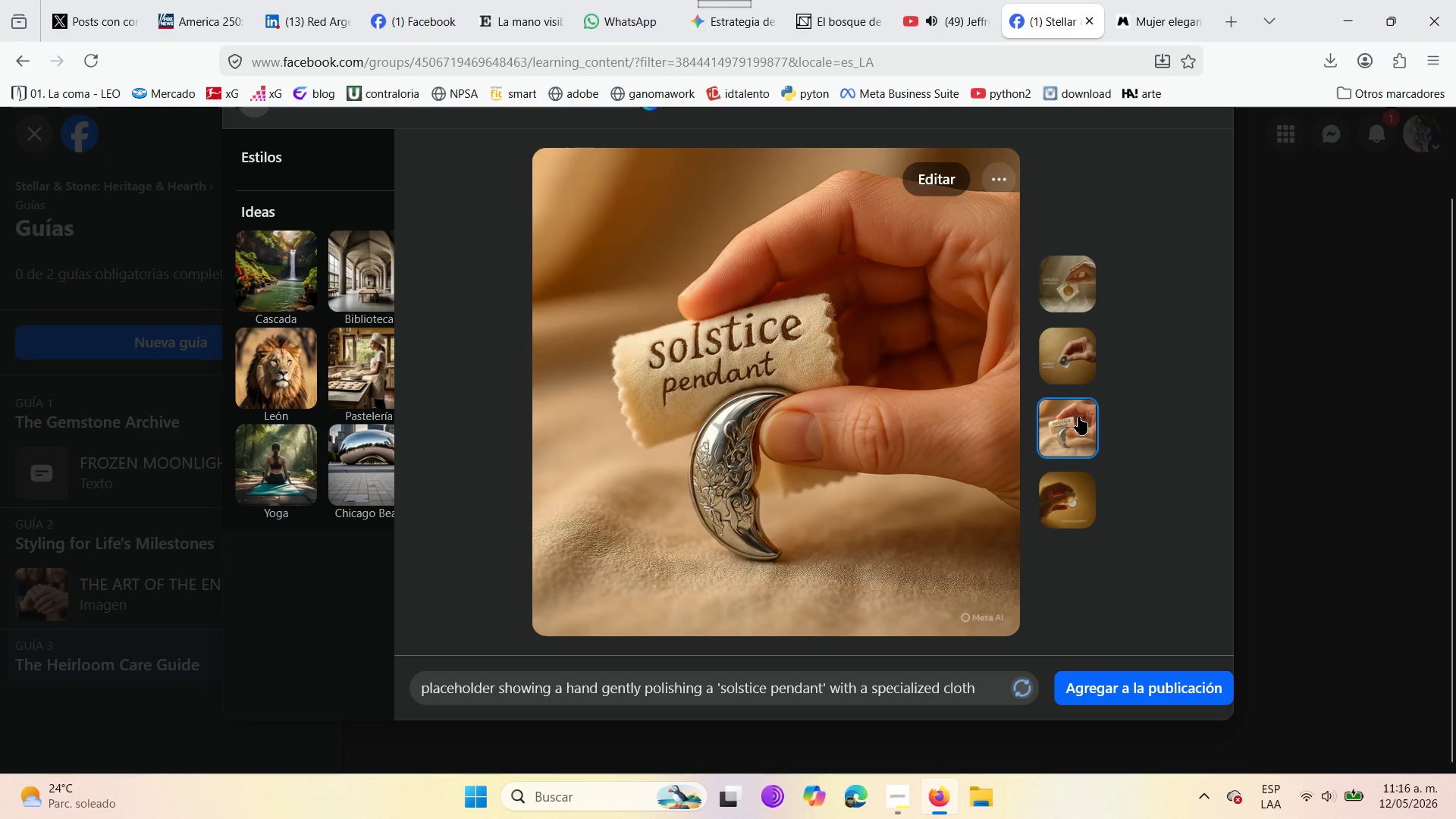 
left_click([1067, 492])
 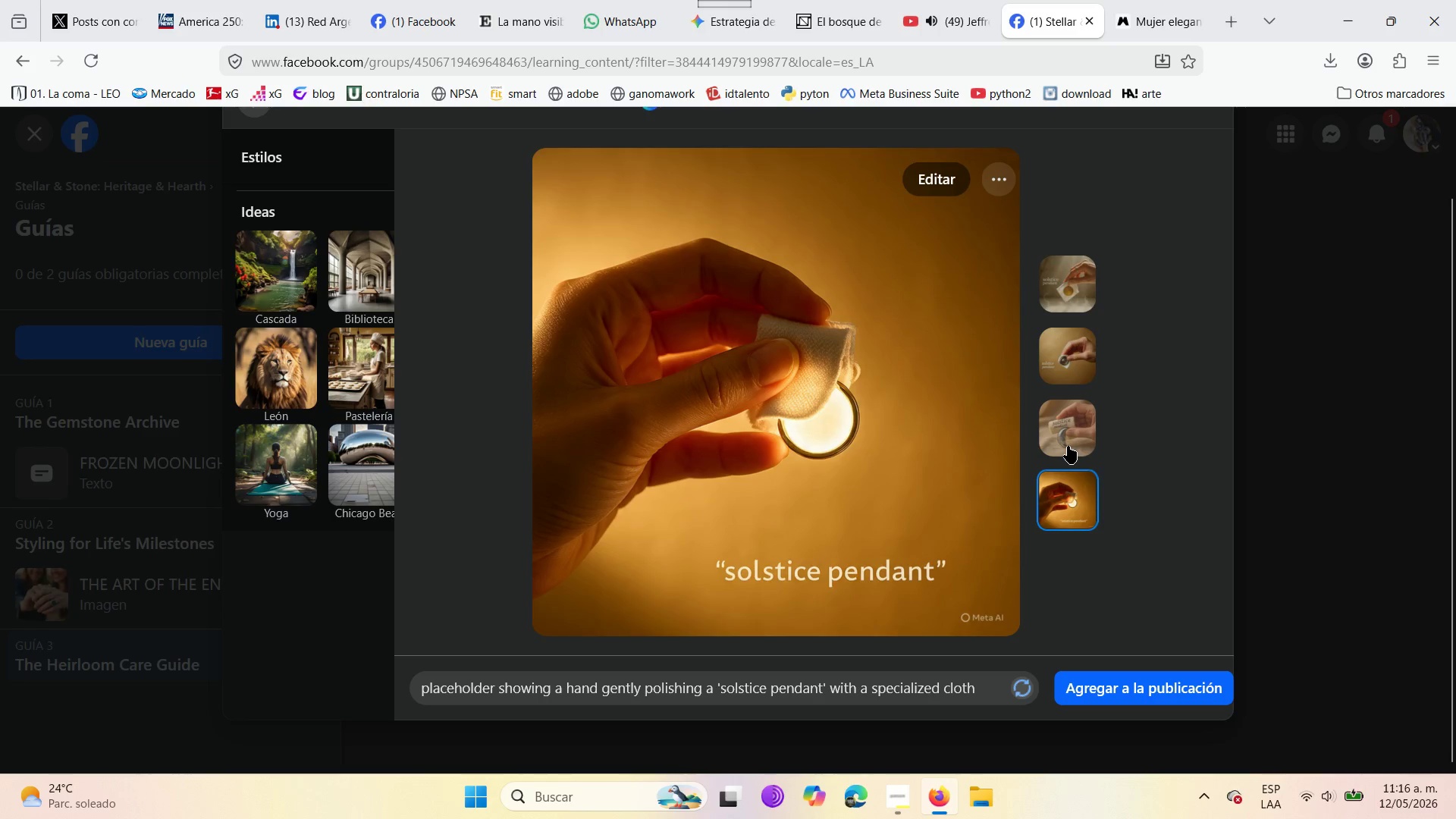 
left_click([1068, 446])
 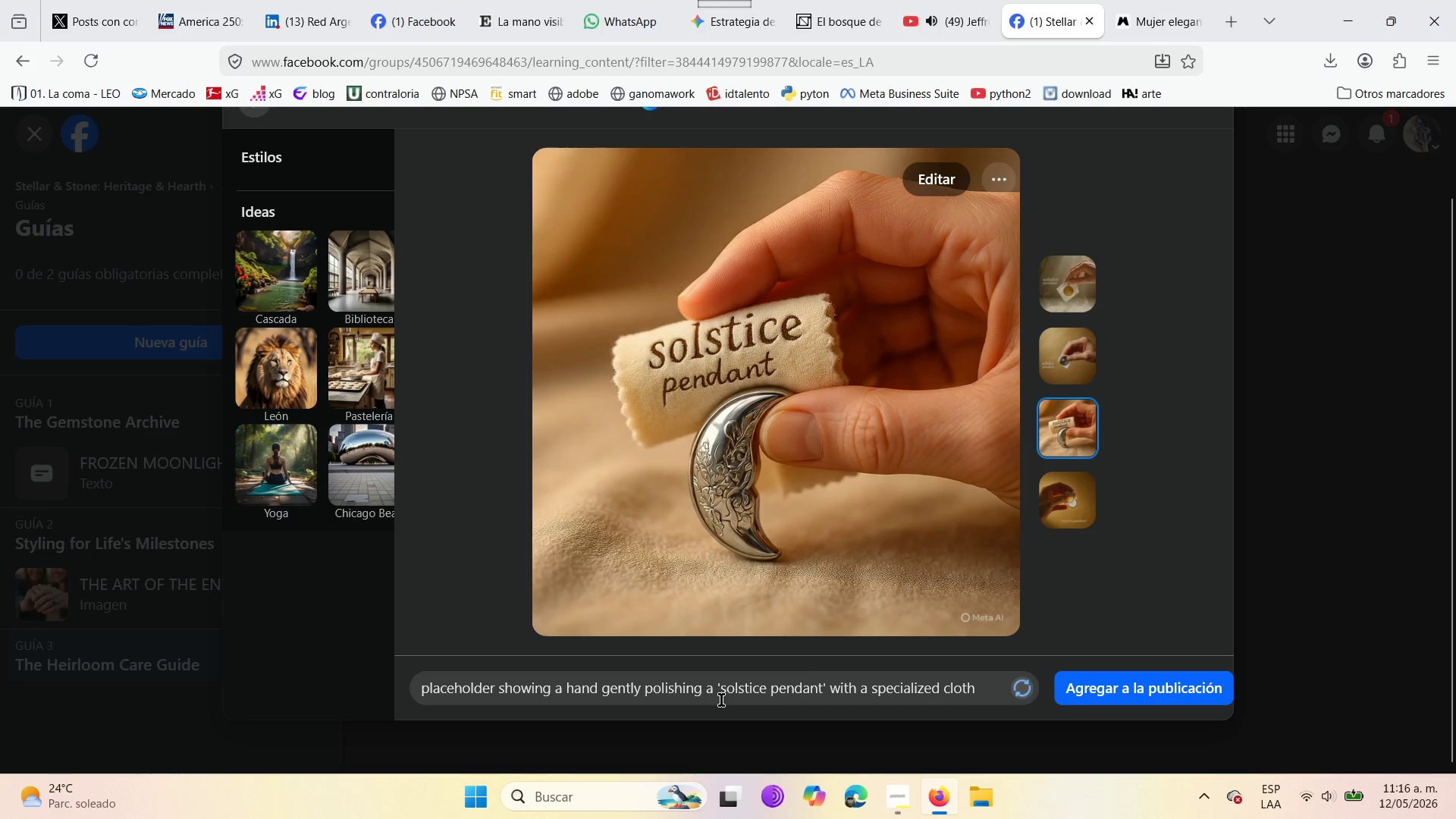 
wait(18.55)
 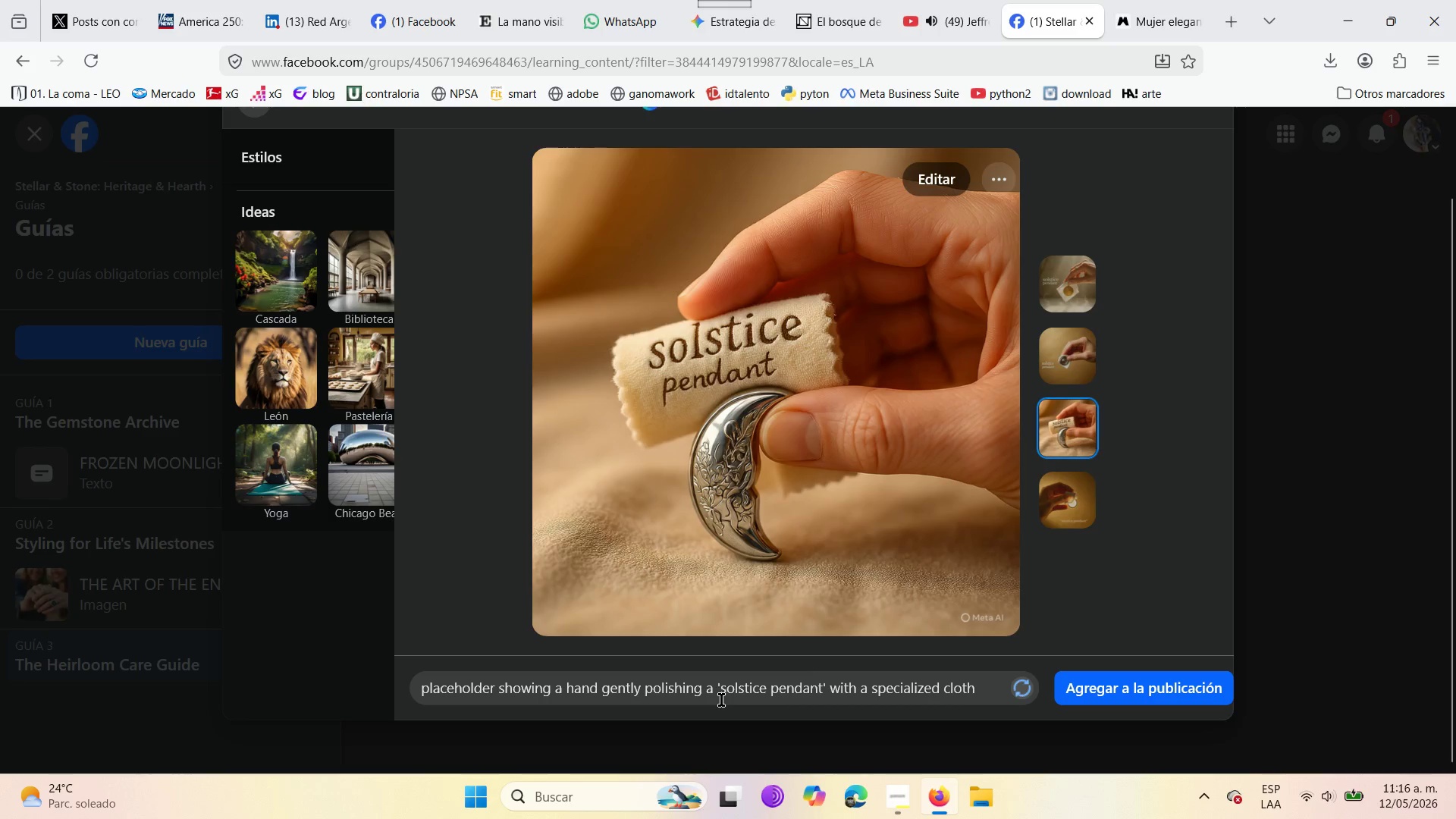 
left_click([1062, 508])
 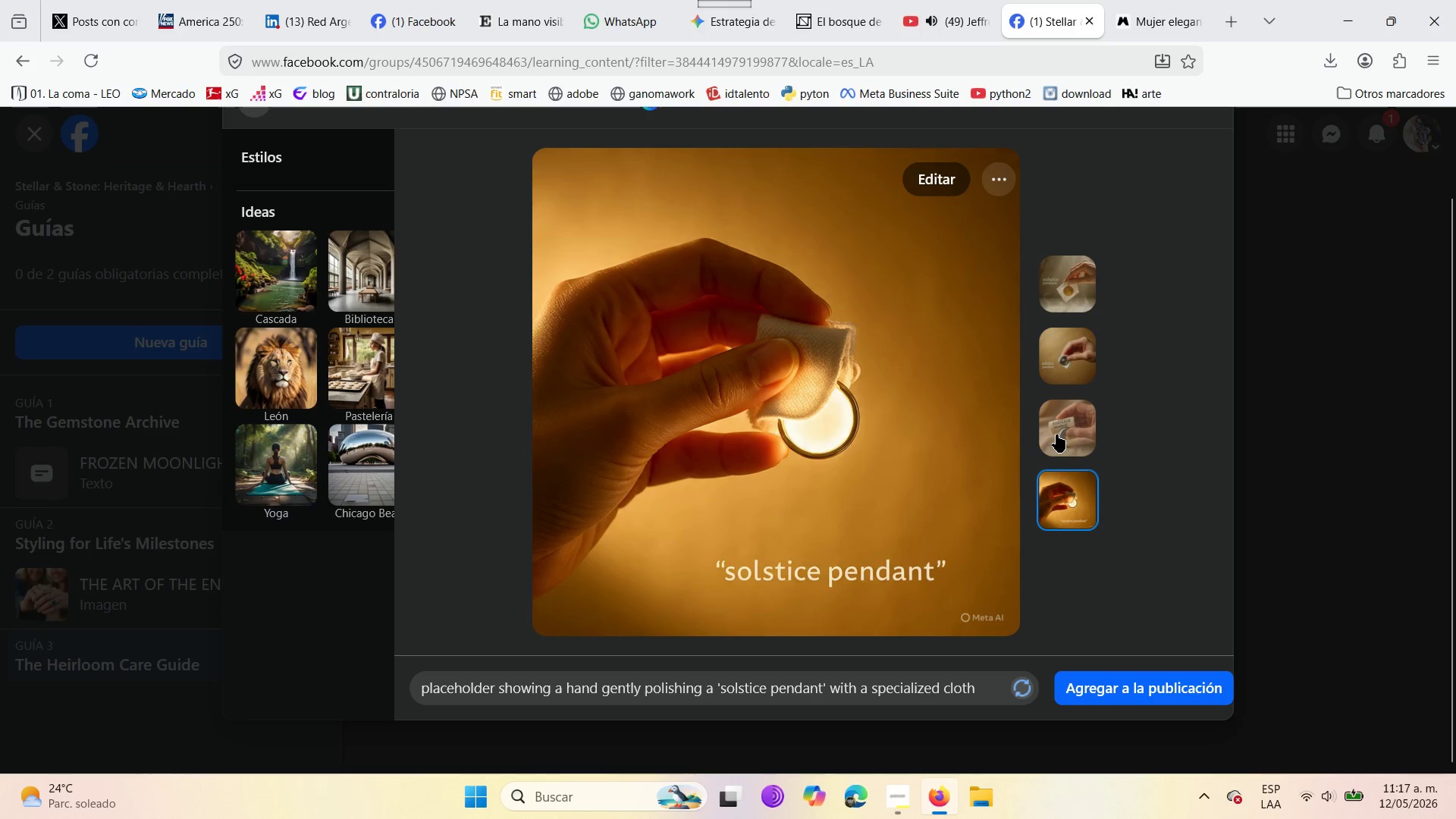 
left_click([1058, 434])
 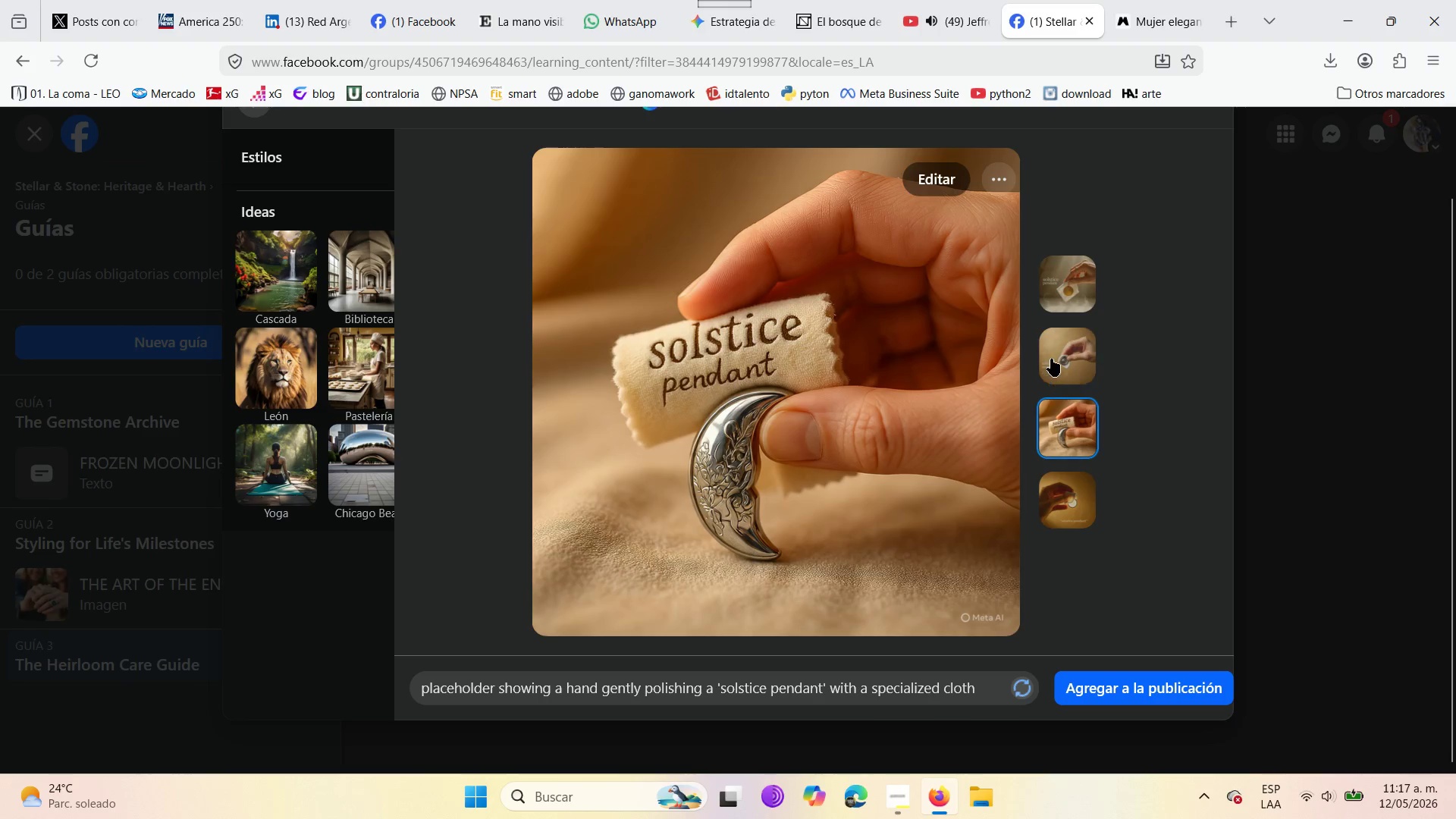 
left_click([1049, 354])
 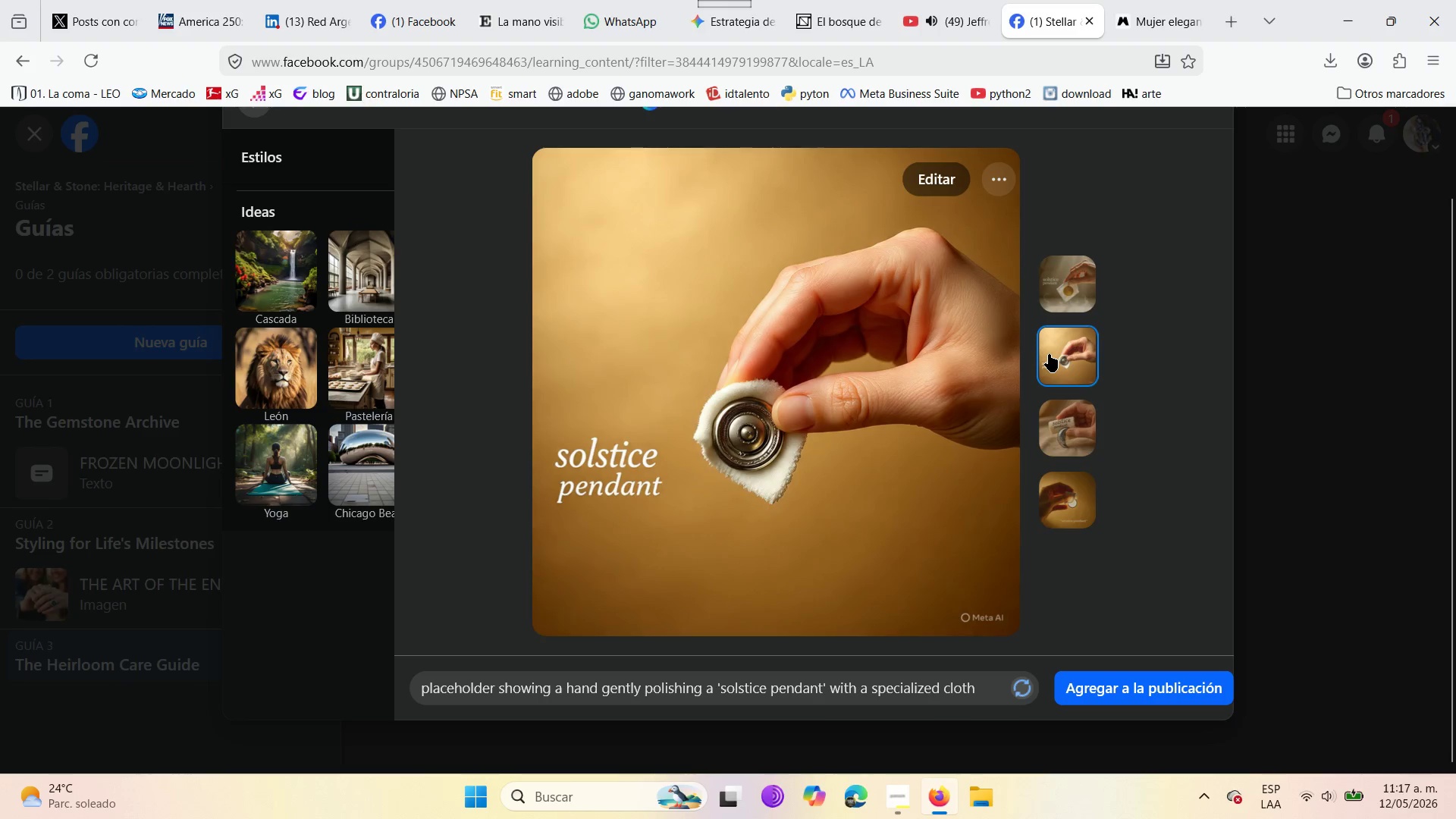 
left_click([1053, 291])
 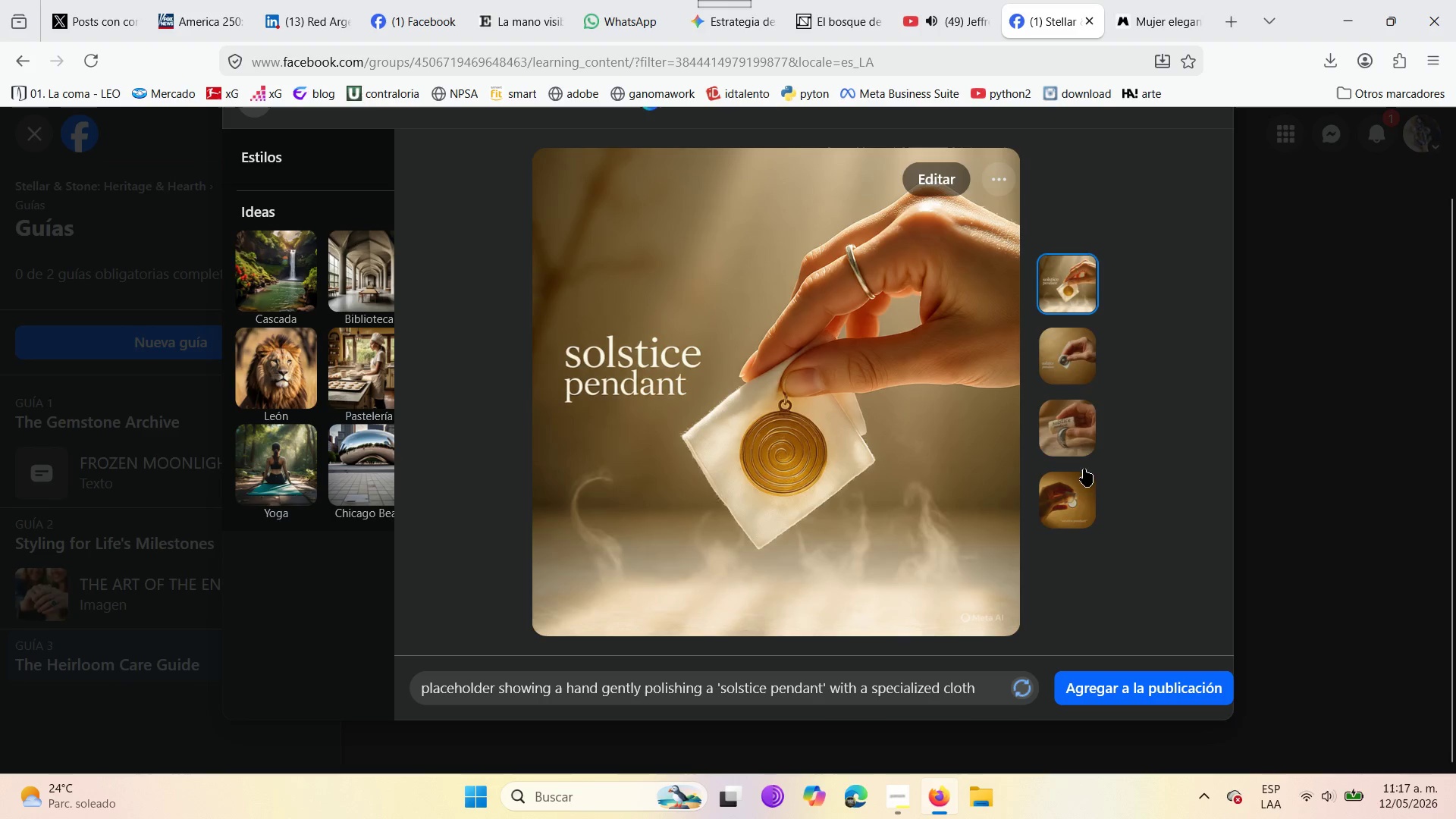 
left_click([1084, 337])
 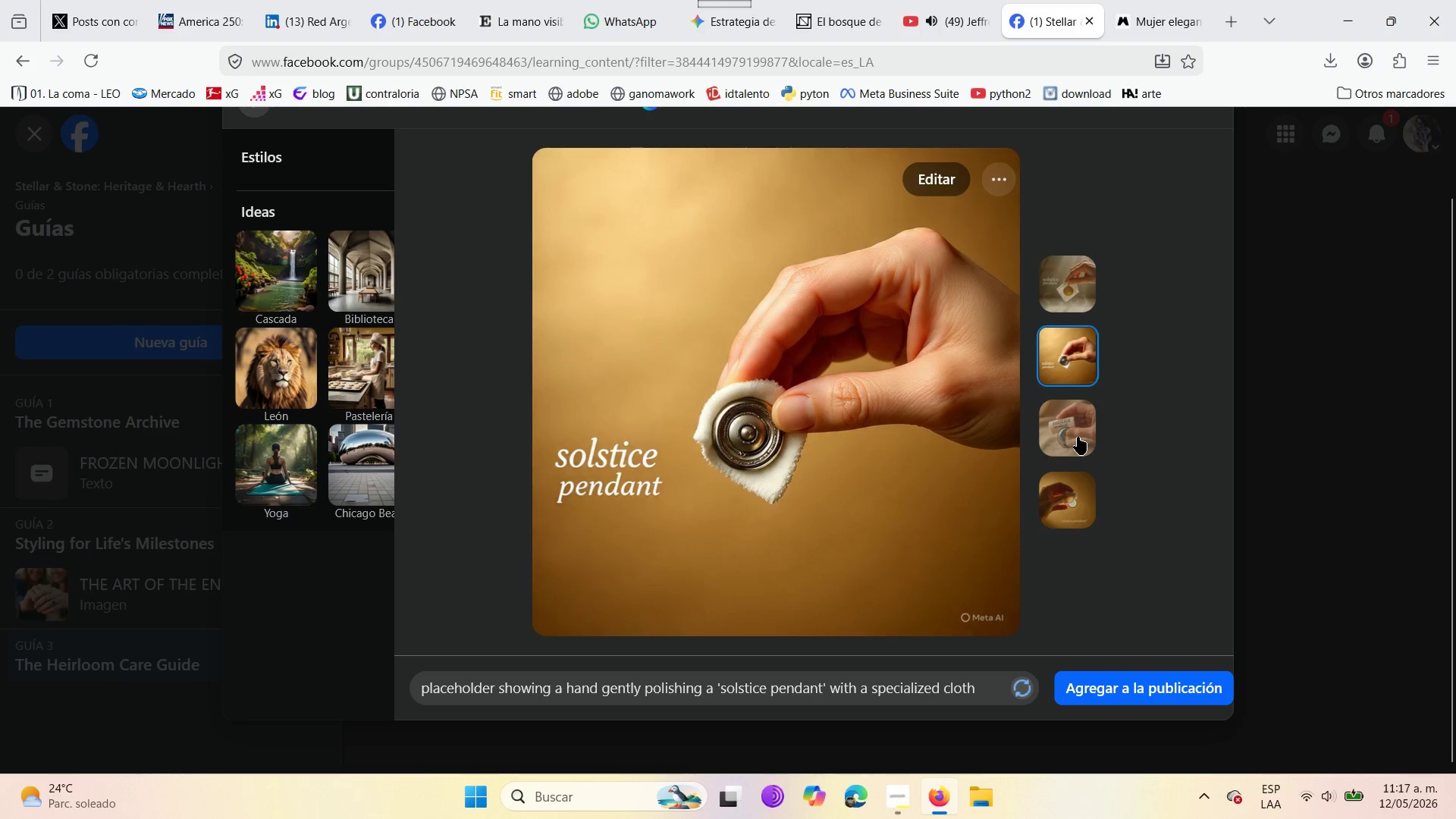 
left_click([1075, 432])
 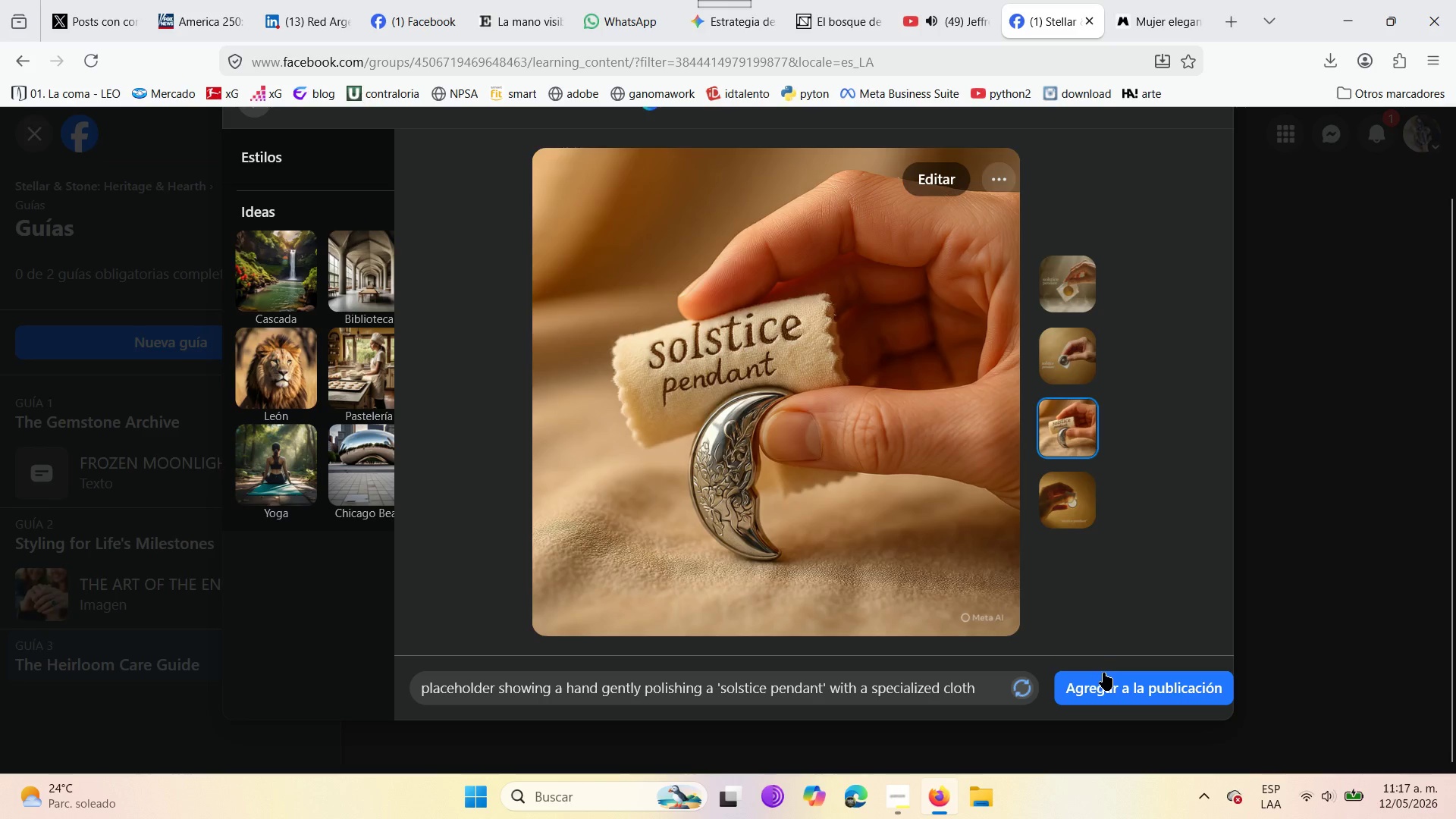 
left_click([1110, 678])
 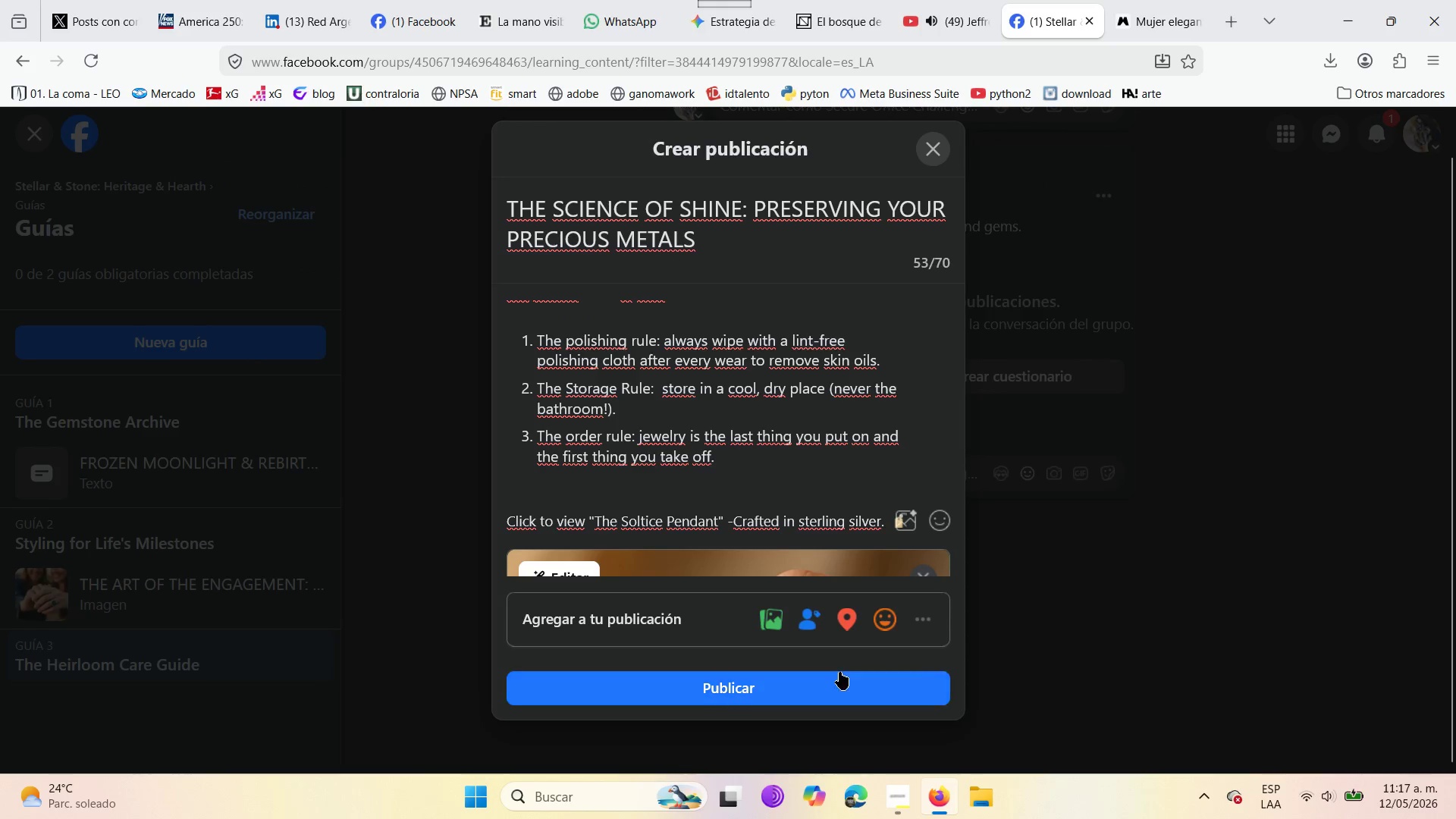 
scroll: coordinate [821, 506], scroll_direction: down, amount: 6.0
 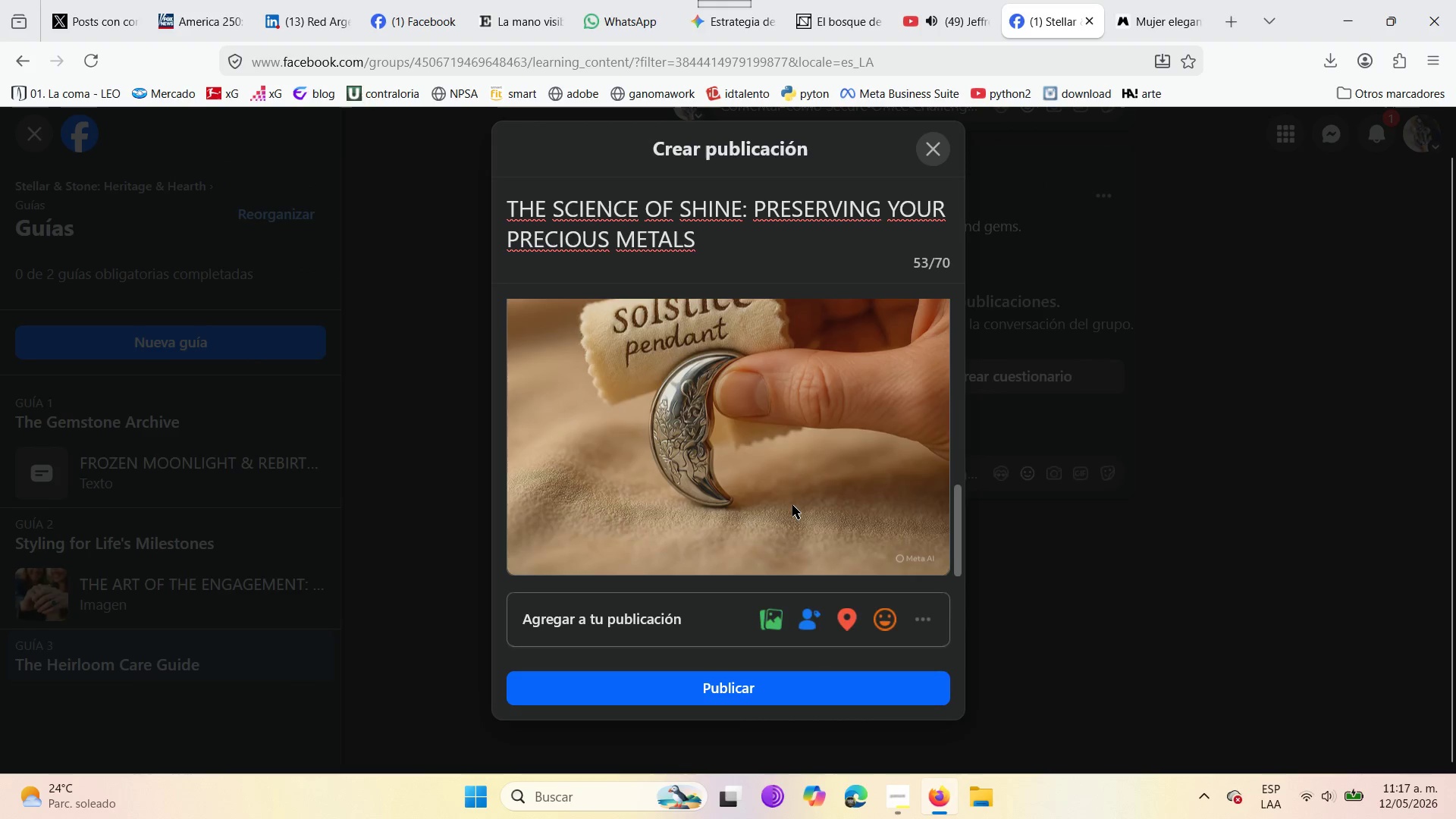 
scroll: coordinate [789, 512], scroll_direction: up, amount: 12.0
 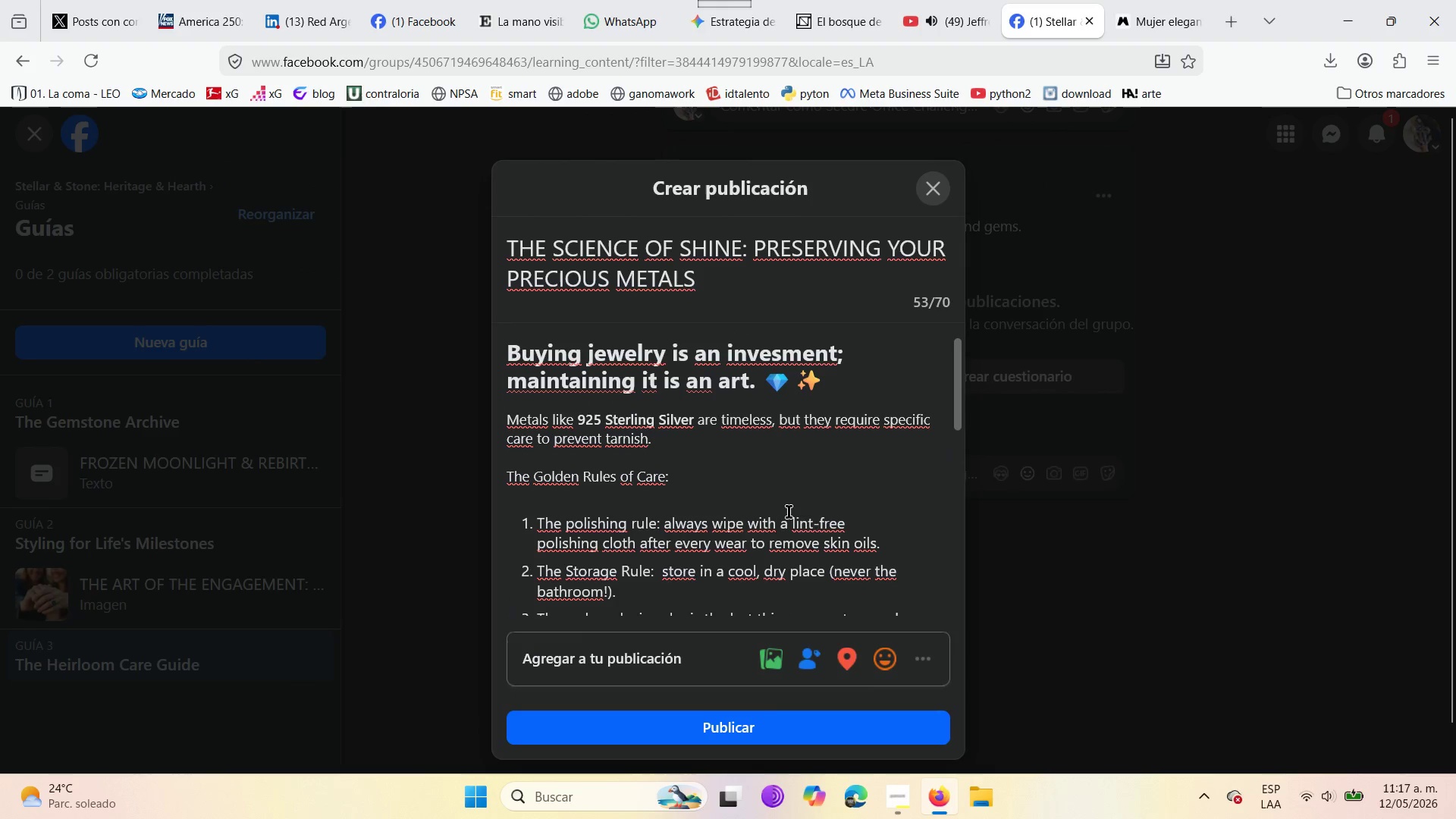 
scroll: coordinate [789, 512], scroll_direction: down, amount: 3.0
 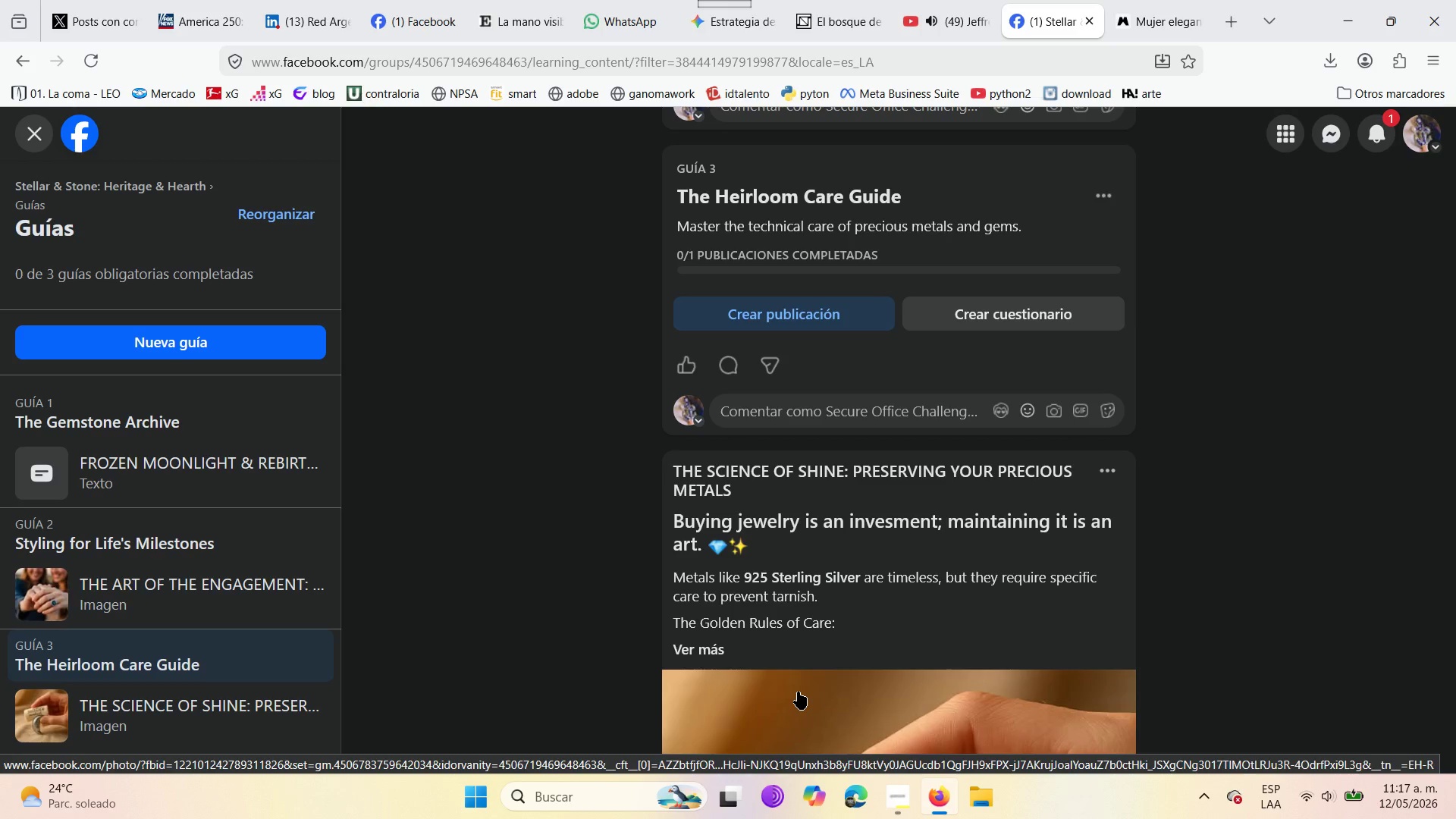 
wait(20.65)
 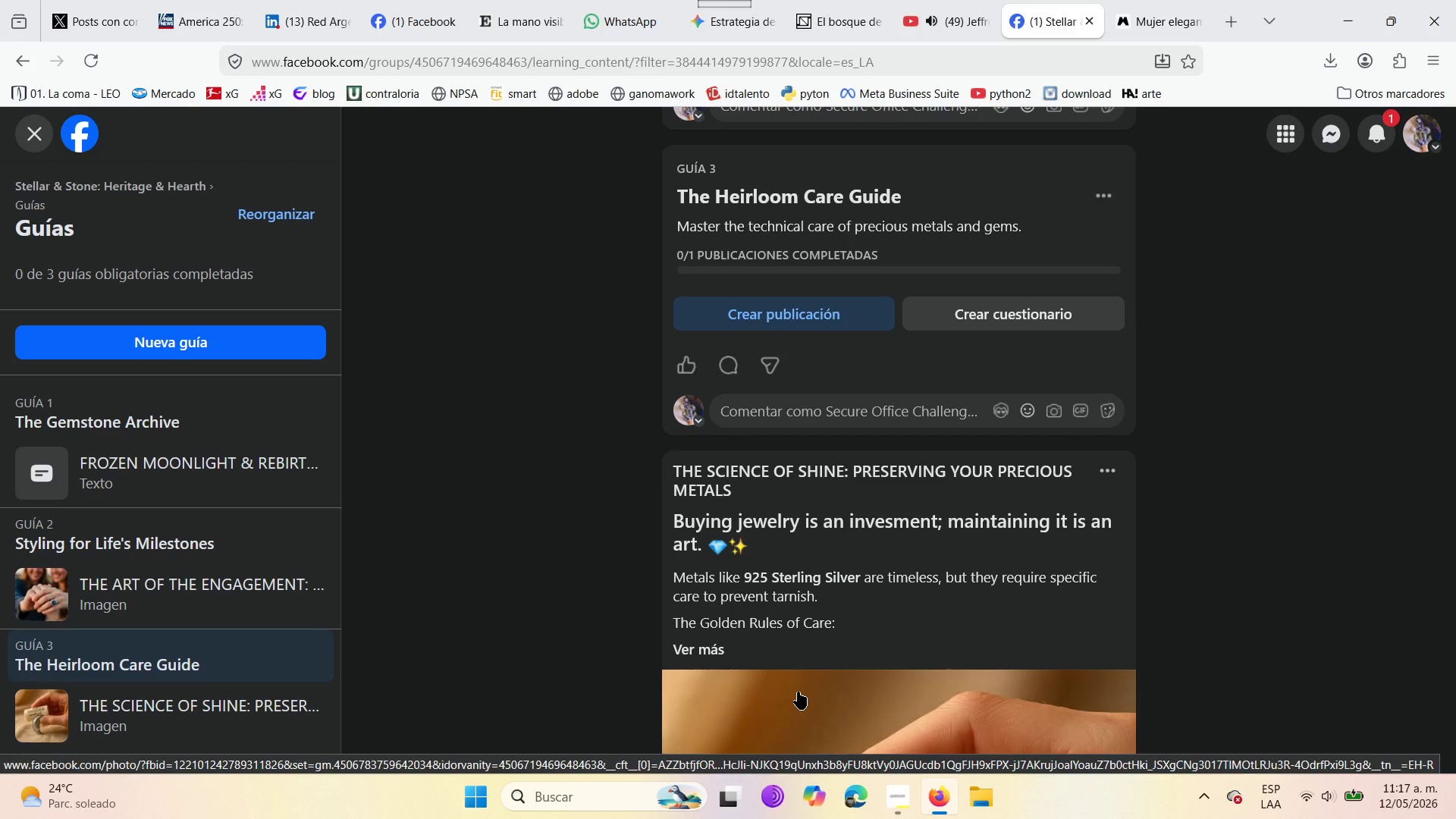 
left_click([704, 652])
 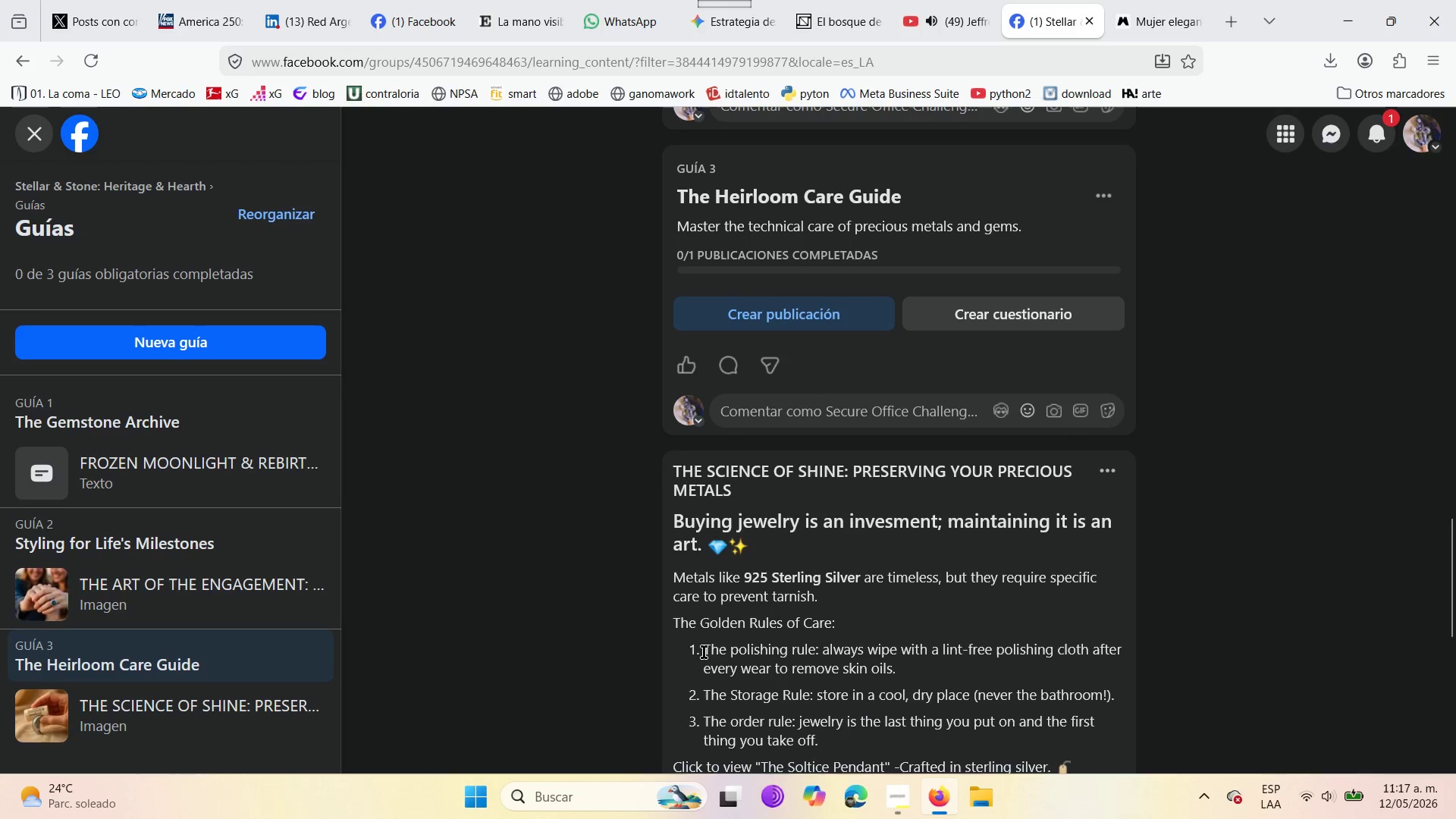 
scroll: coordinate [857, 488], scroll_direction: down, amount: 8.0
 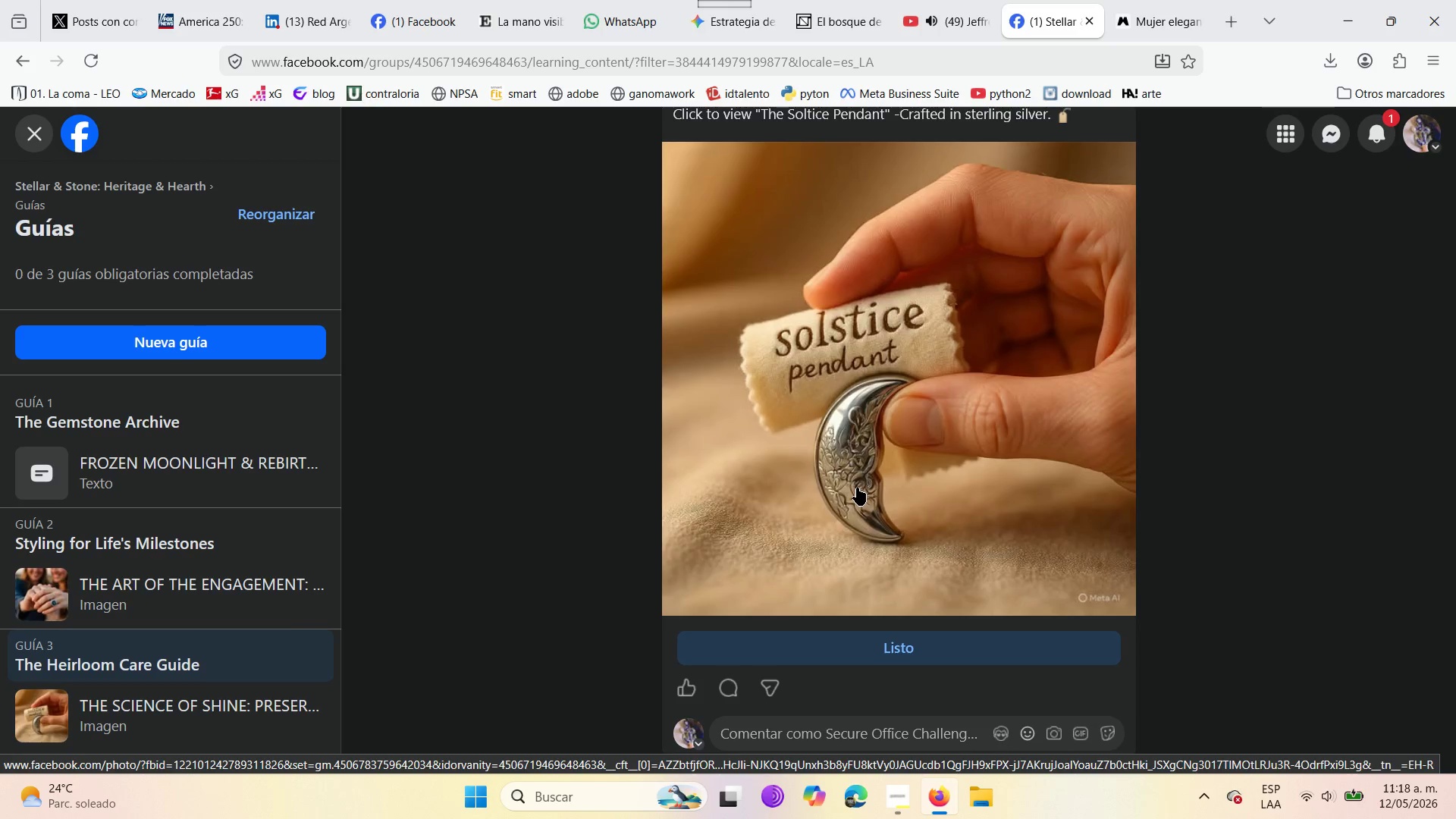 
wait(65.03)
 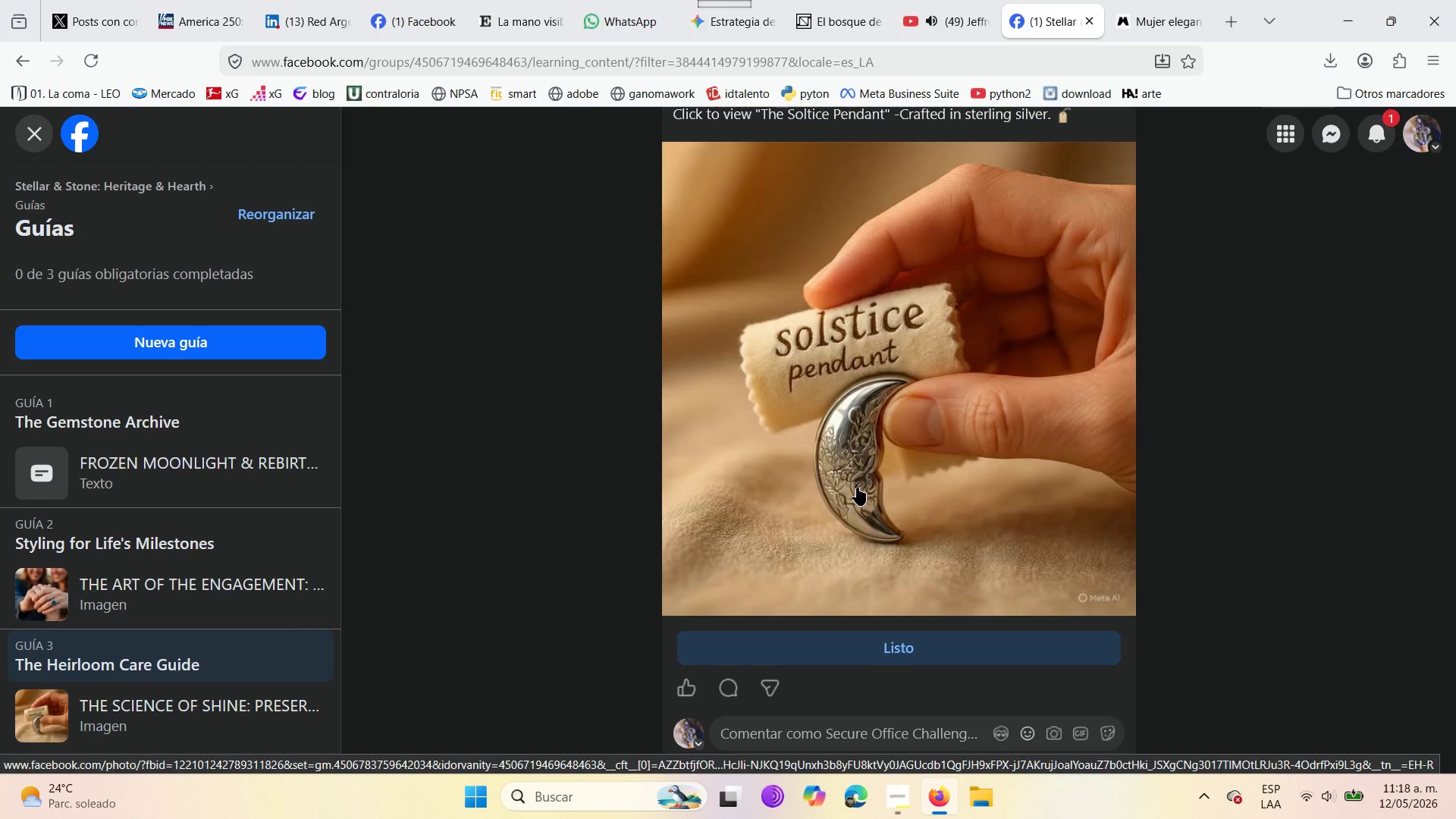 
left_click([436, 406])
 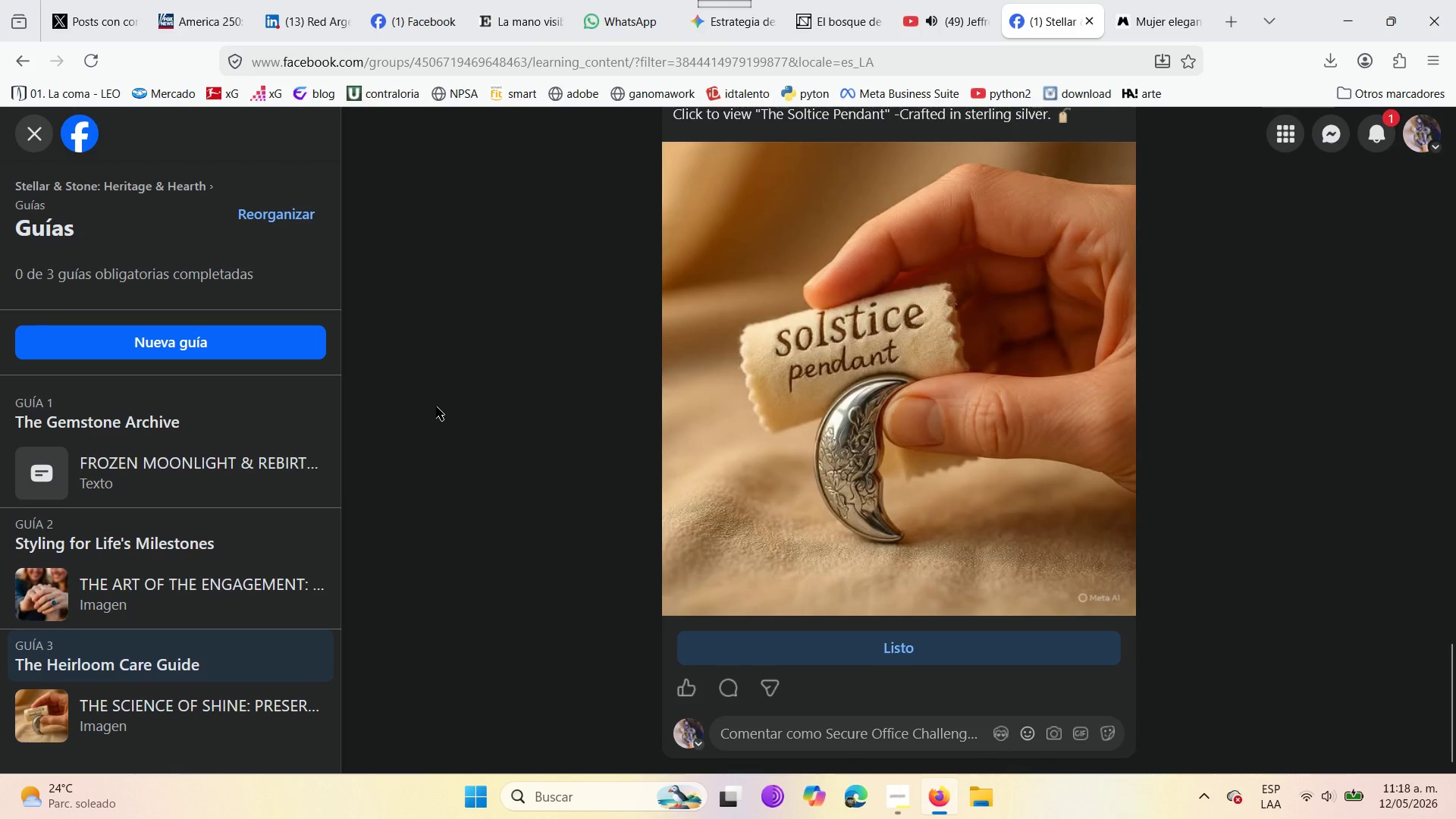 
scroll: coordinate [436, 406], scroll_direction: down, amount: 2.0
 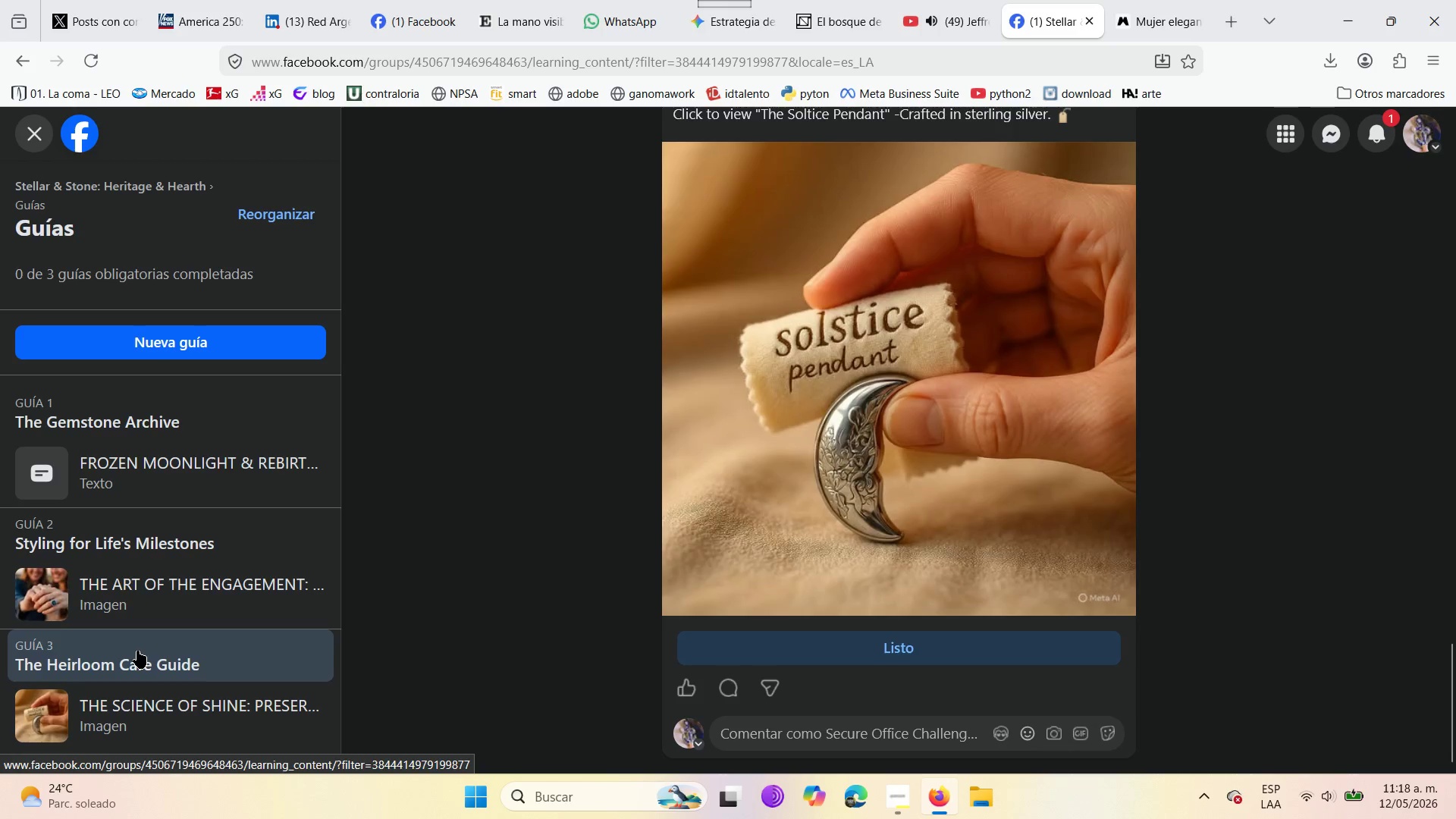 
wait(7.08)
 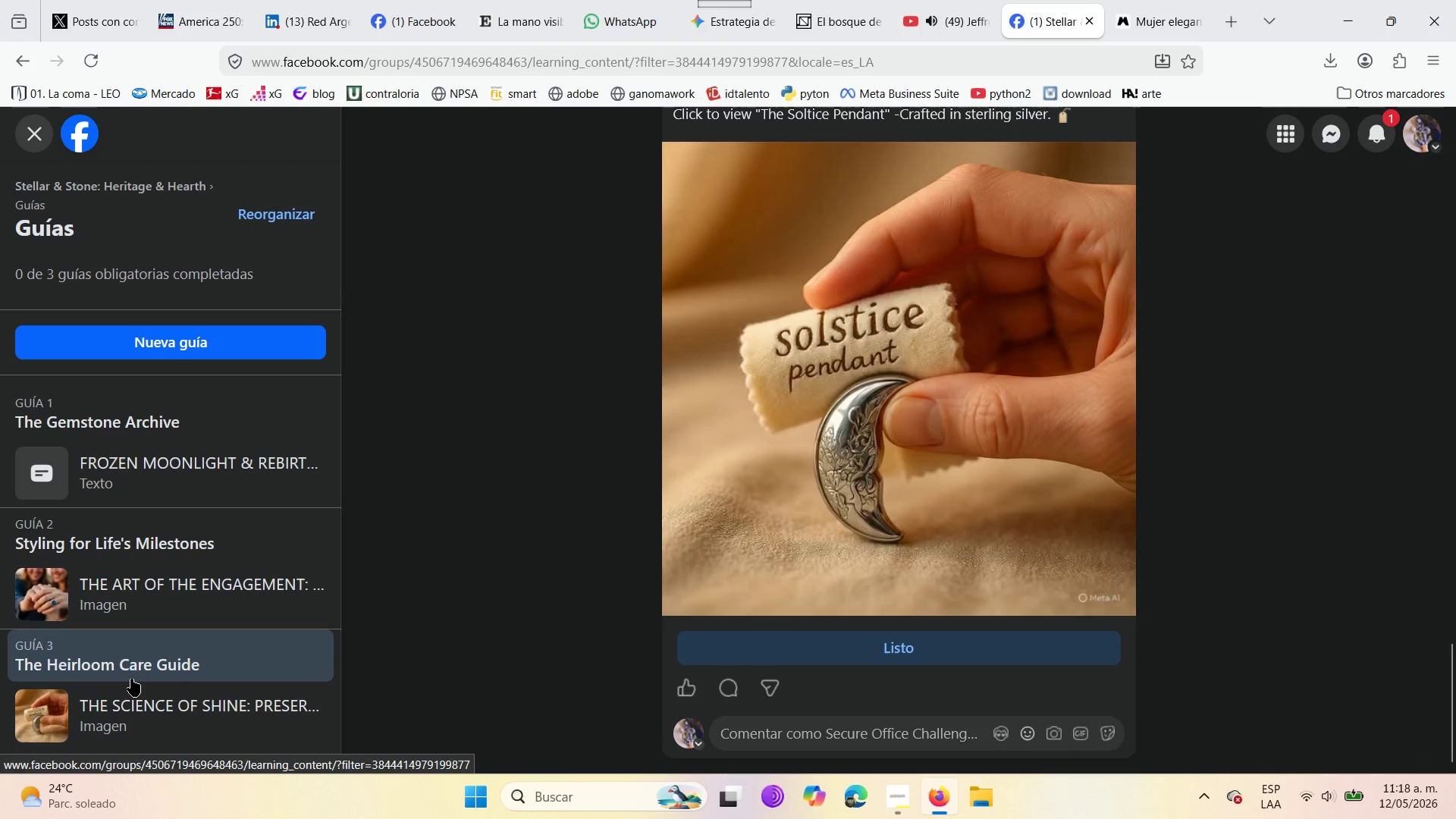 
left_click([38, 125])
 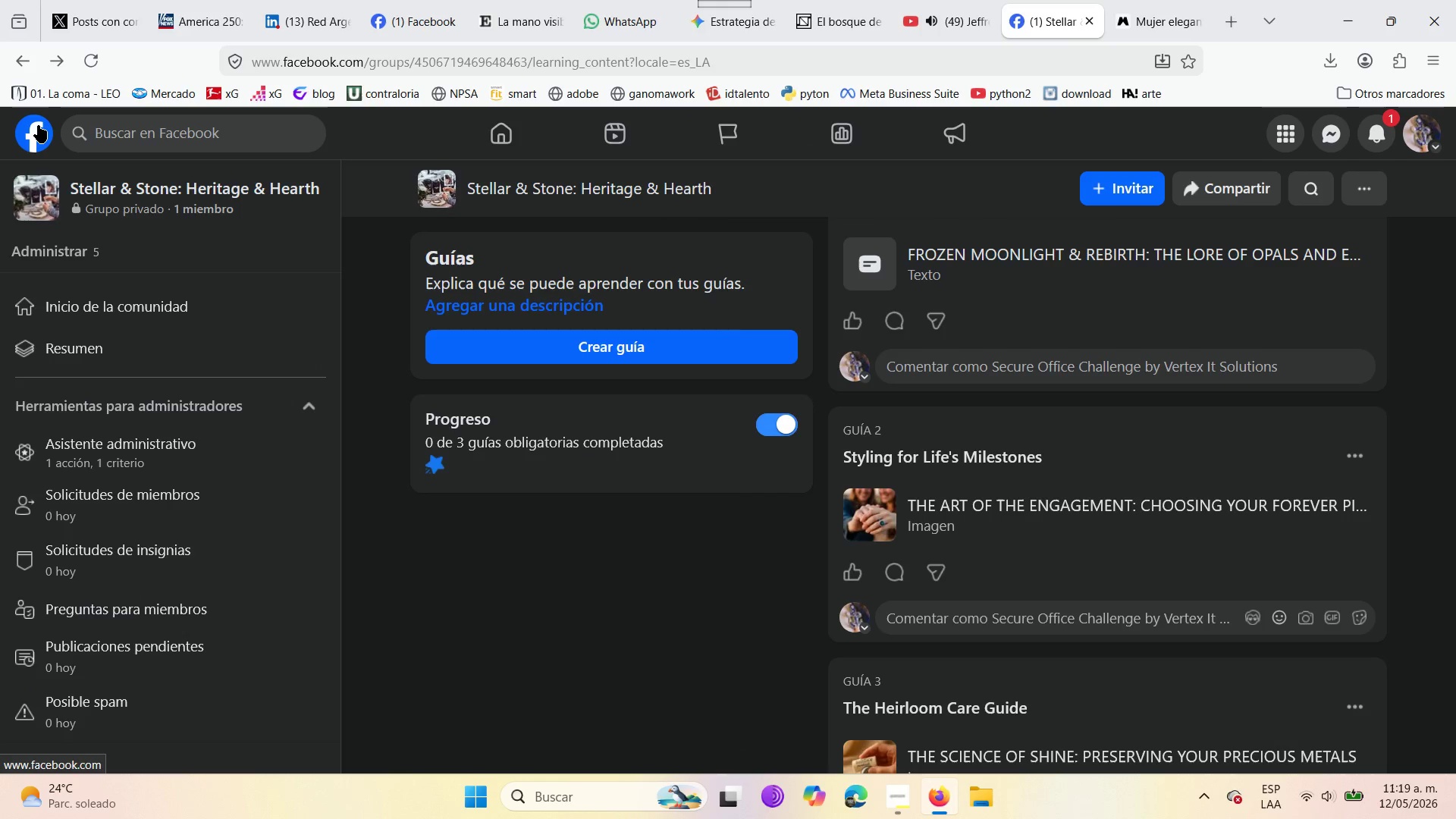 
wait(8.94)
 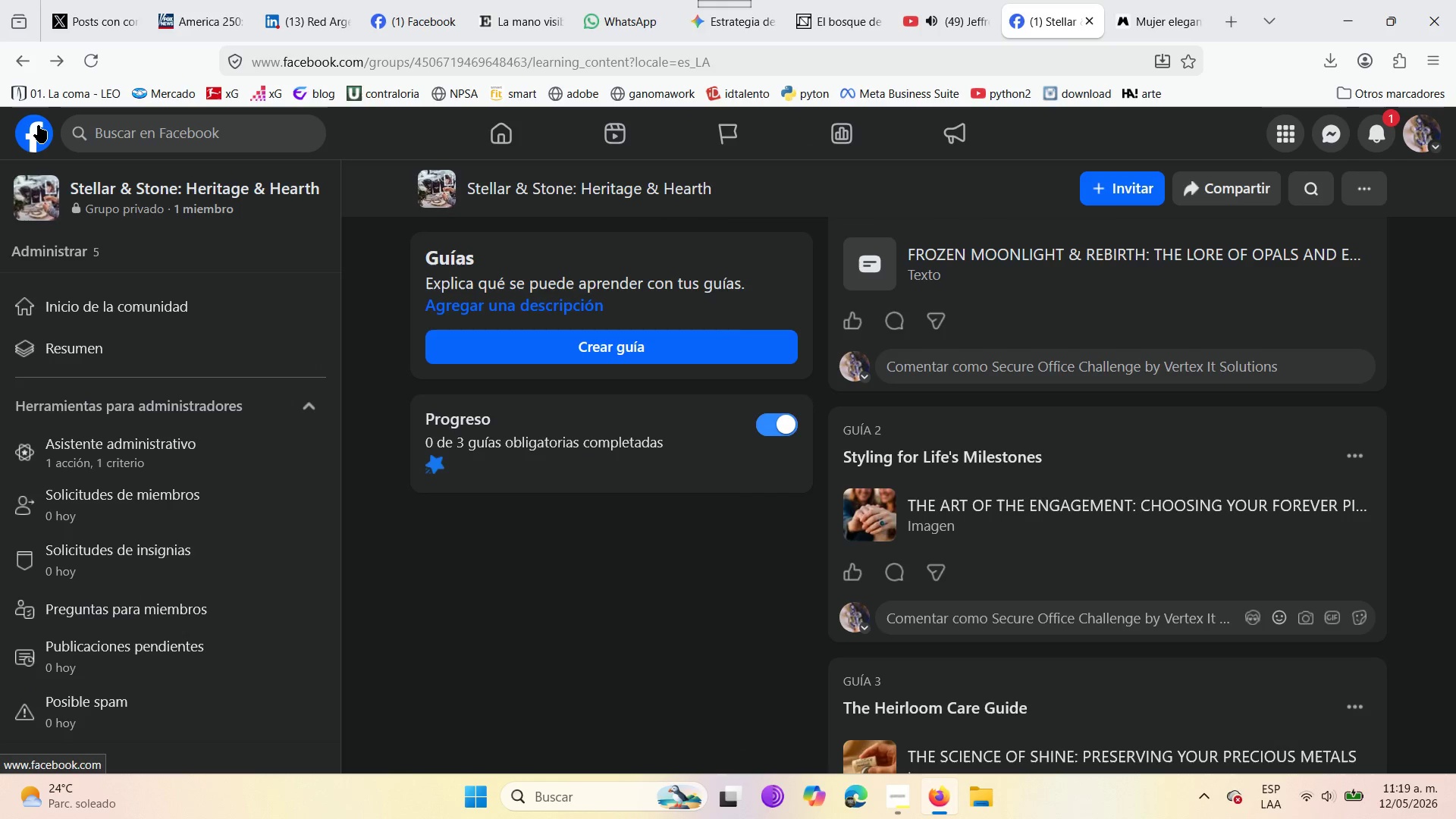 
scroll: coordinate [1011, 544], scroll_direction: down, amount: 3.0
 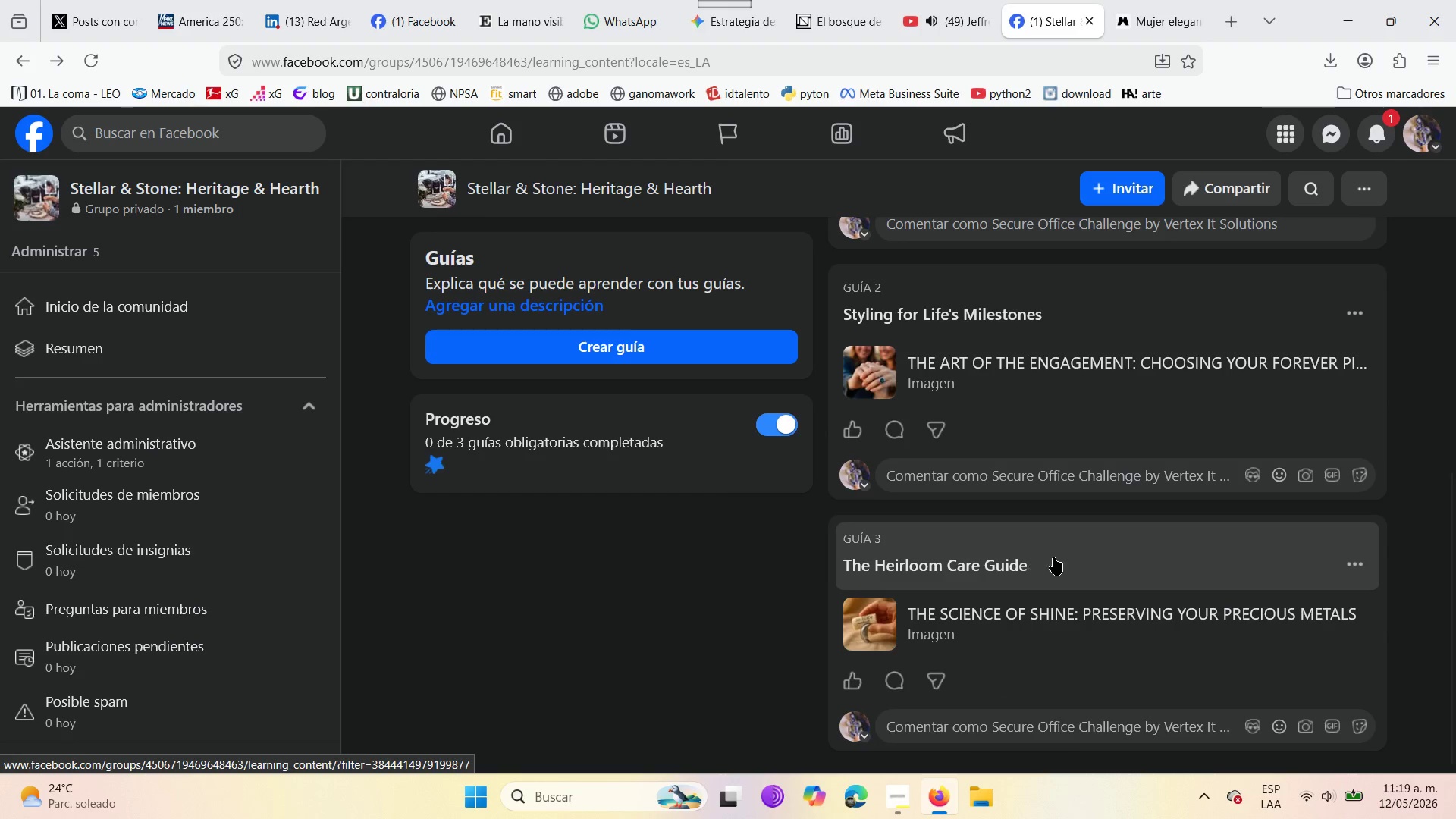 
wait(5.92)
 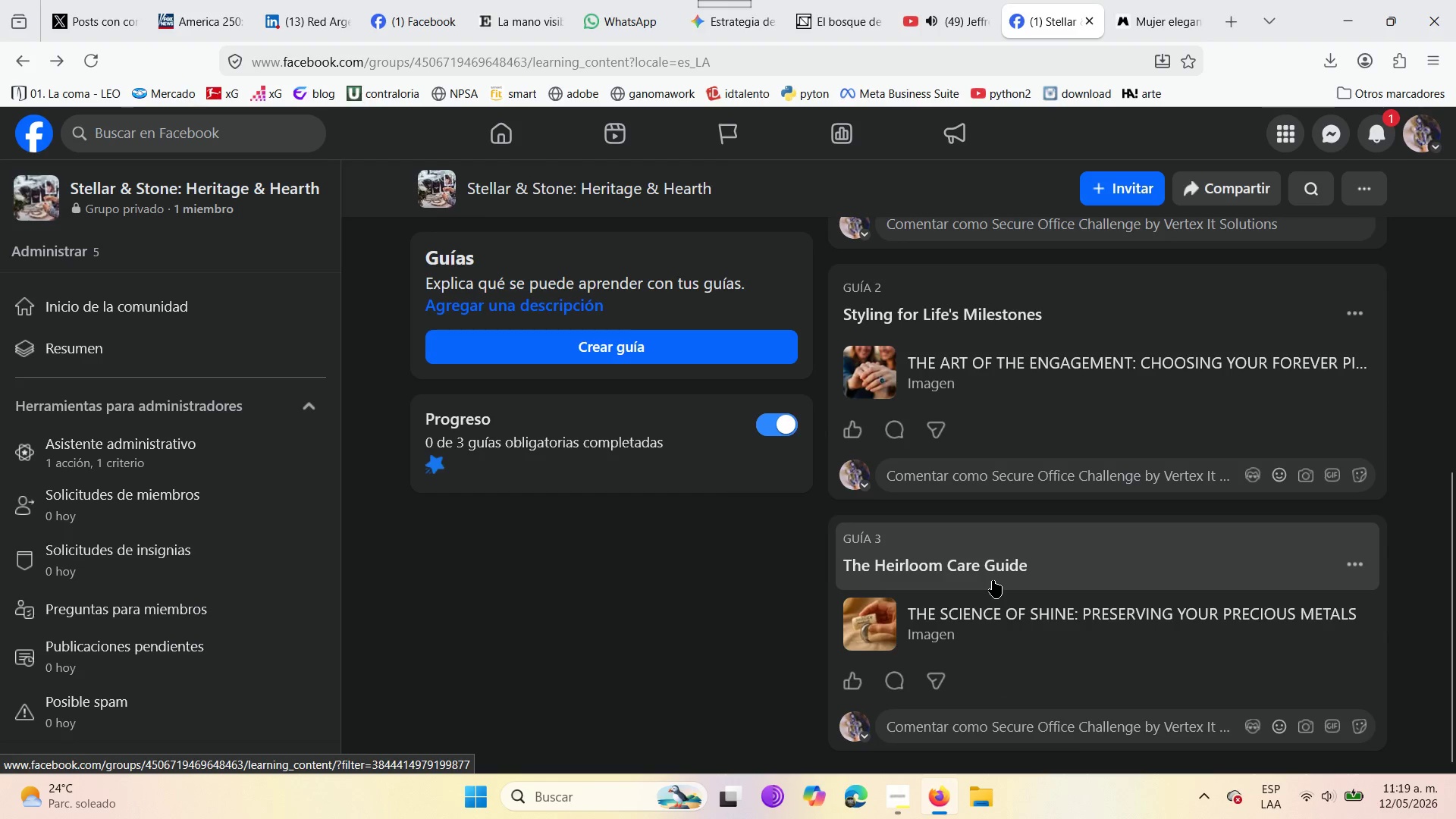 
scroll: coordinate [1117, 648], scroll_direction: down, amount: 3.0
 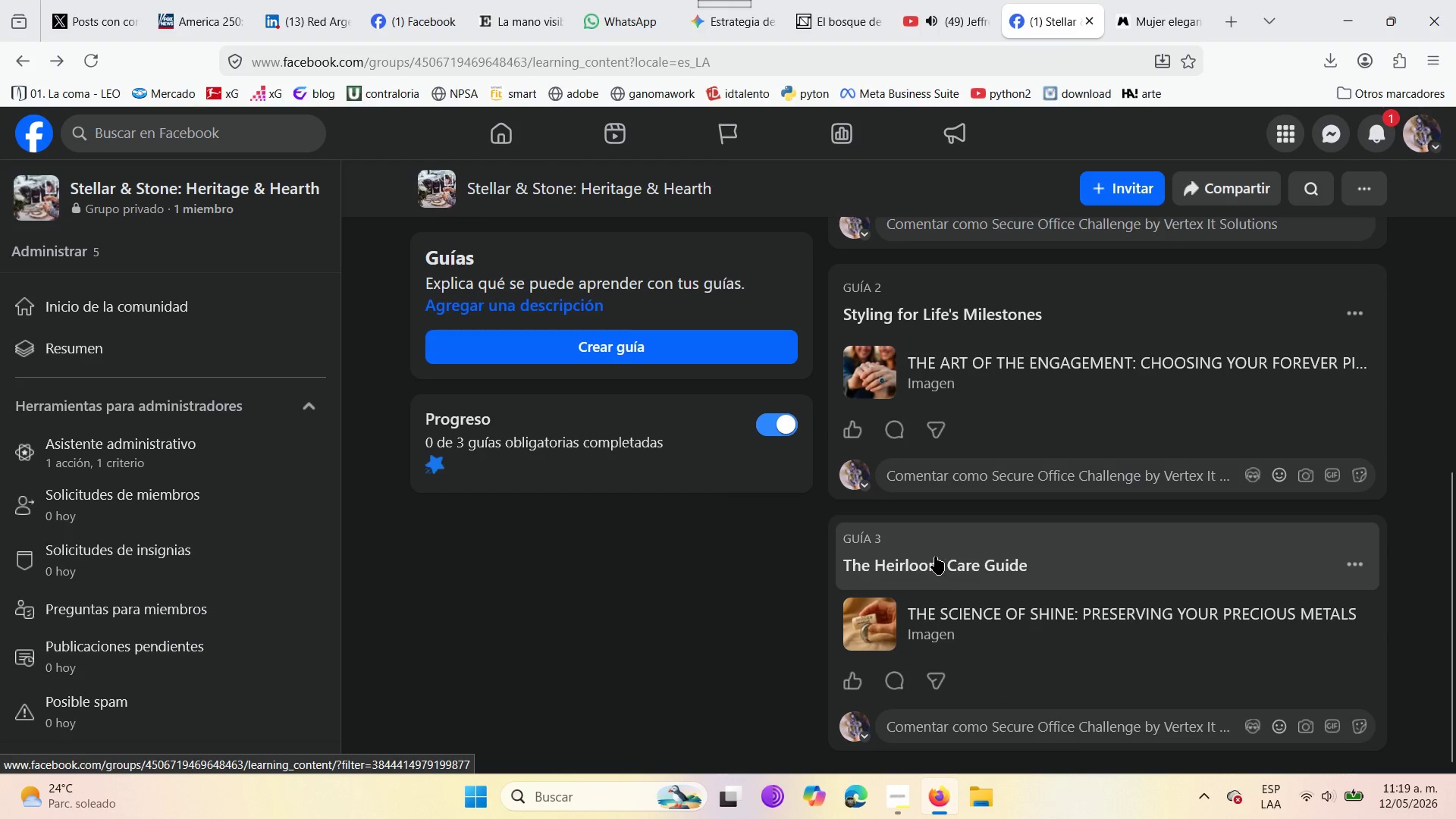 
left_click([935, 557])
 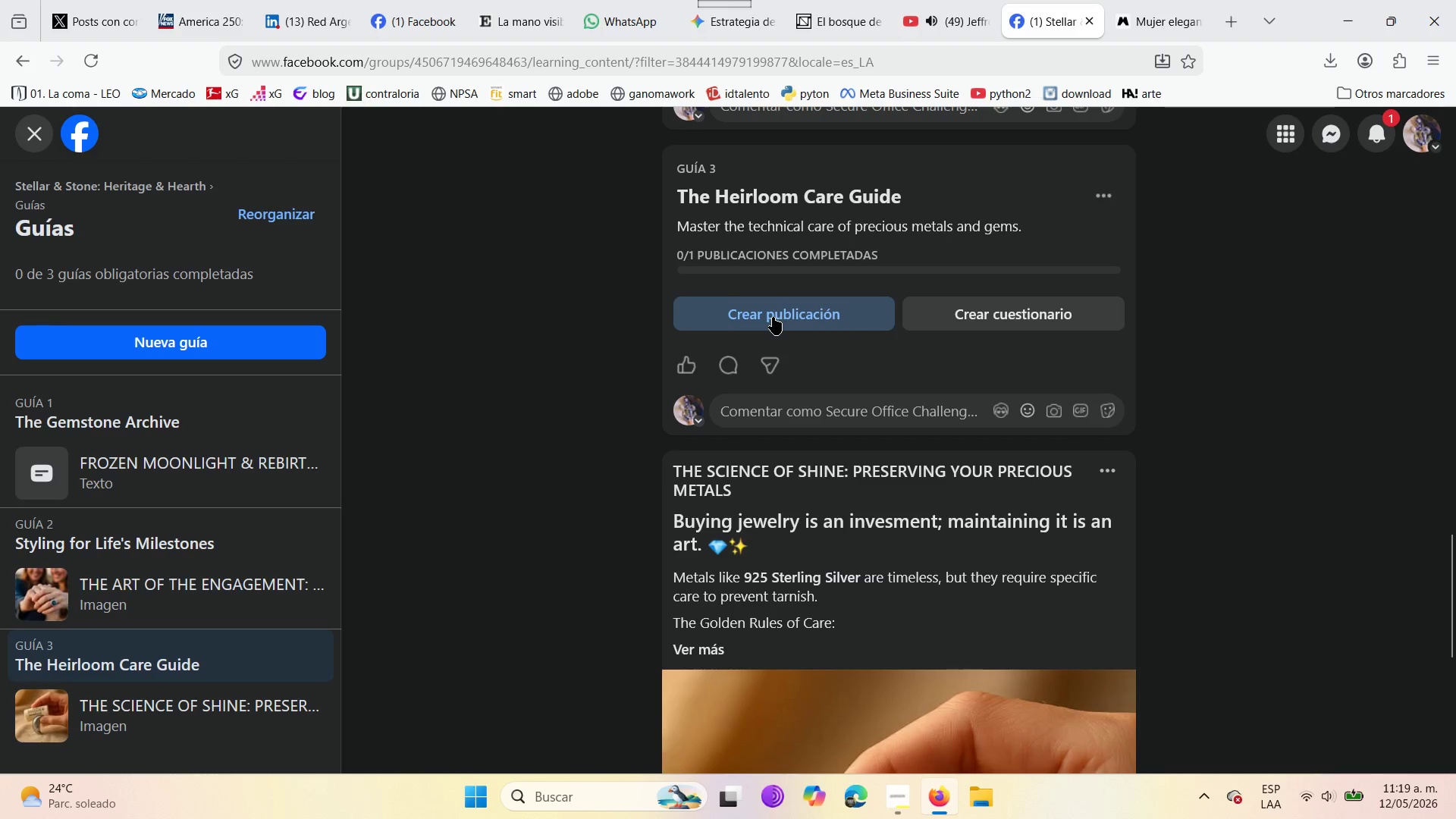 
wait(5.39)
 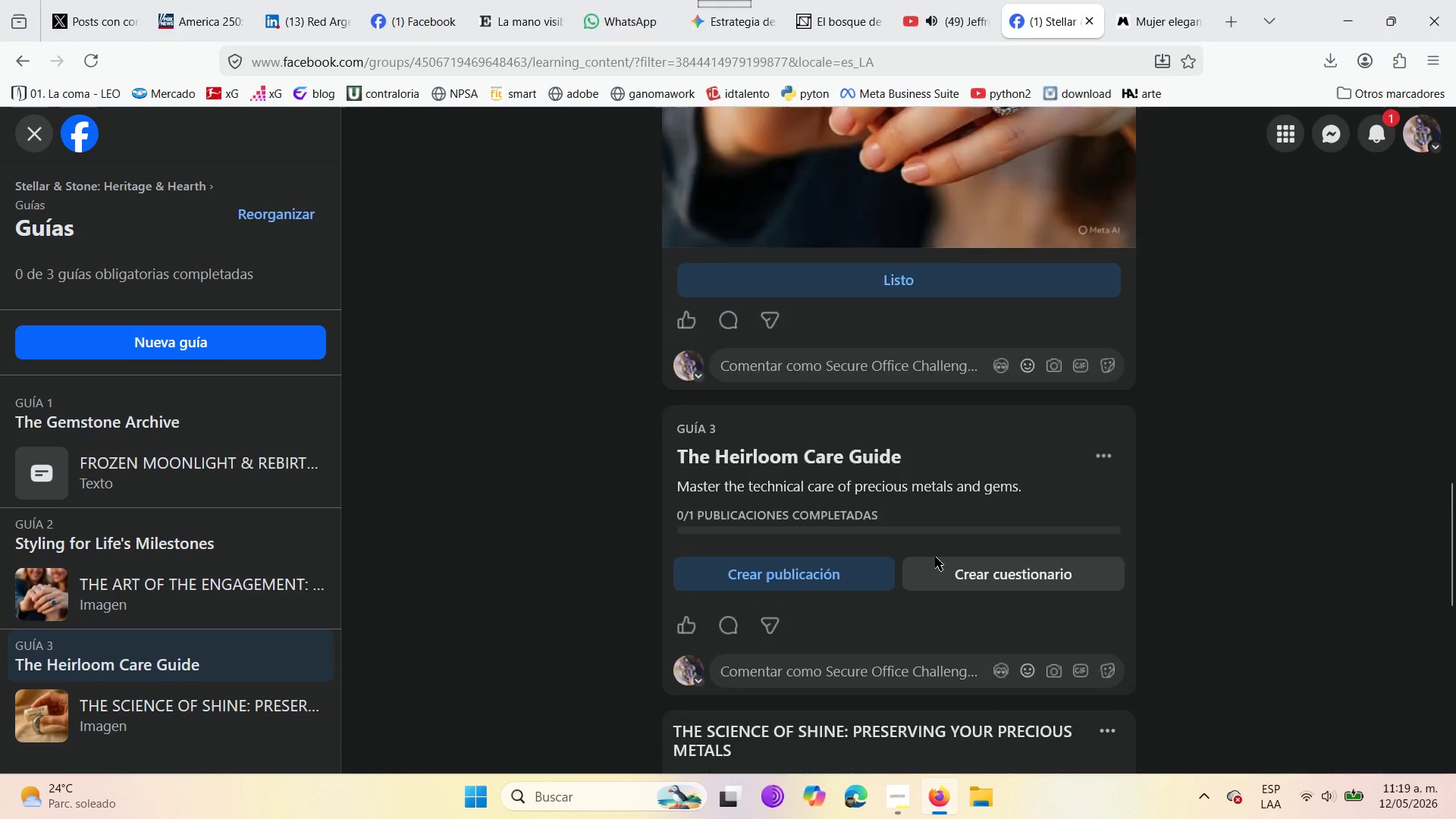 
left_click([773, 317])
 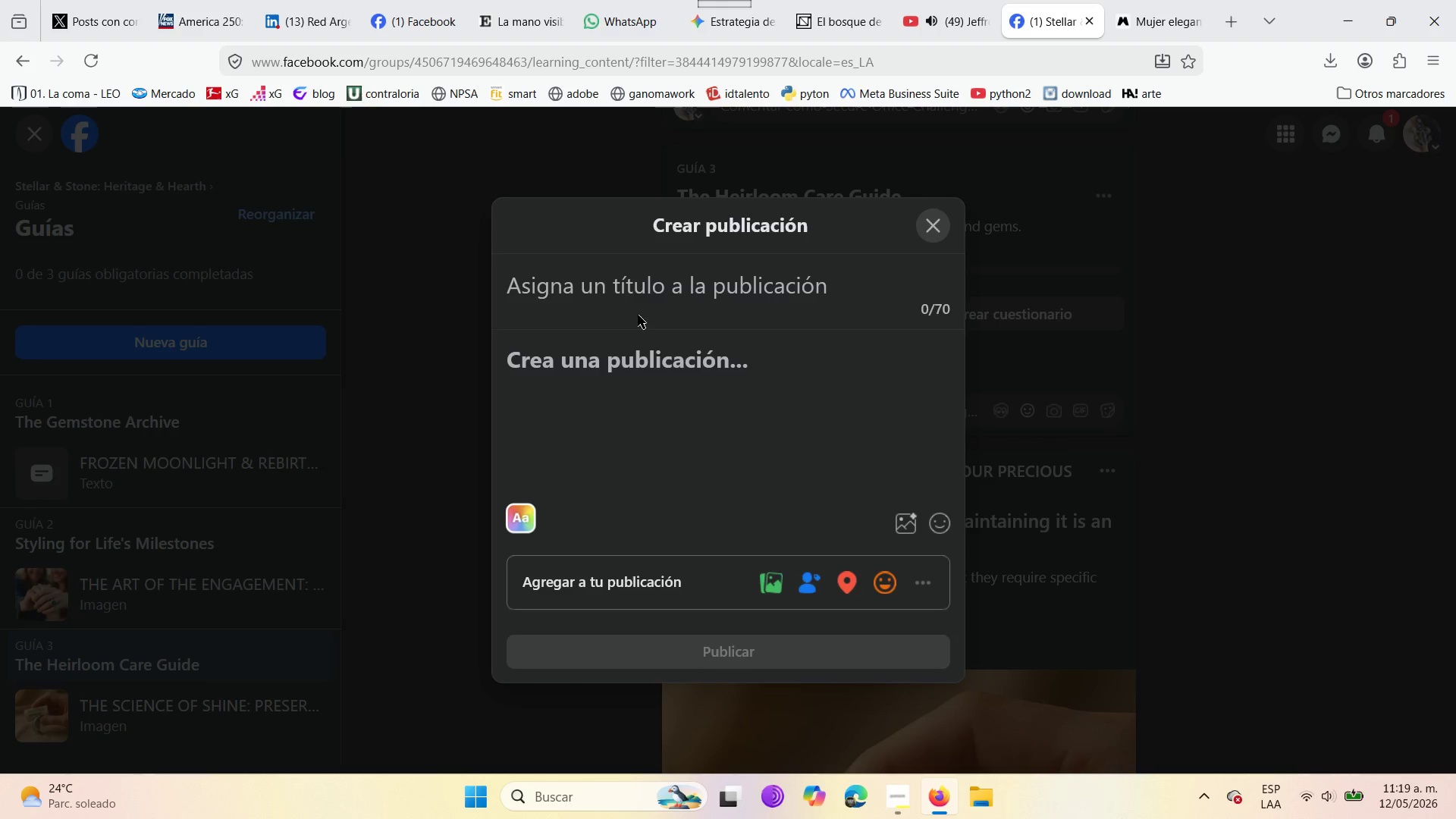 
left_click([637, 297])
 